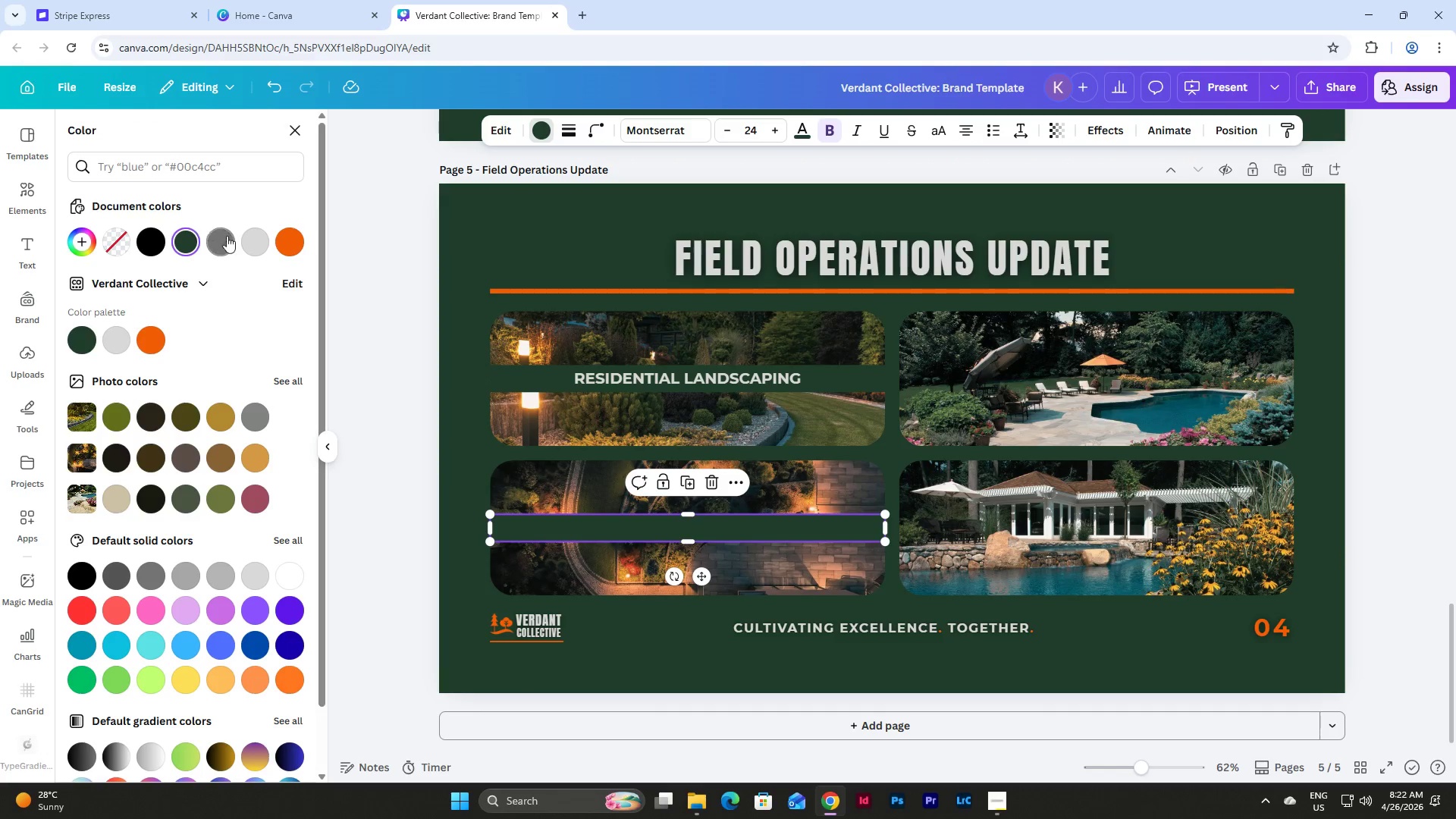 
left_click([259, 240])
 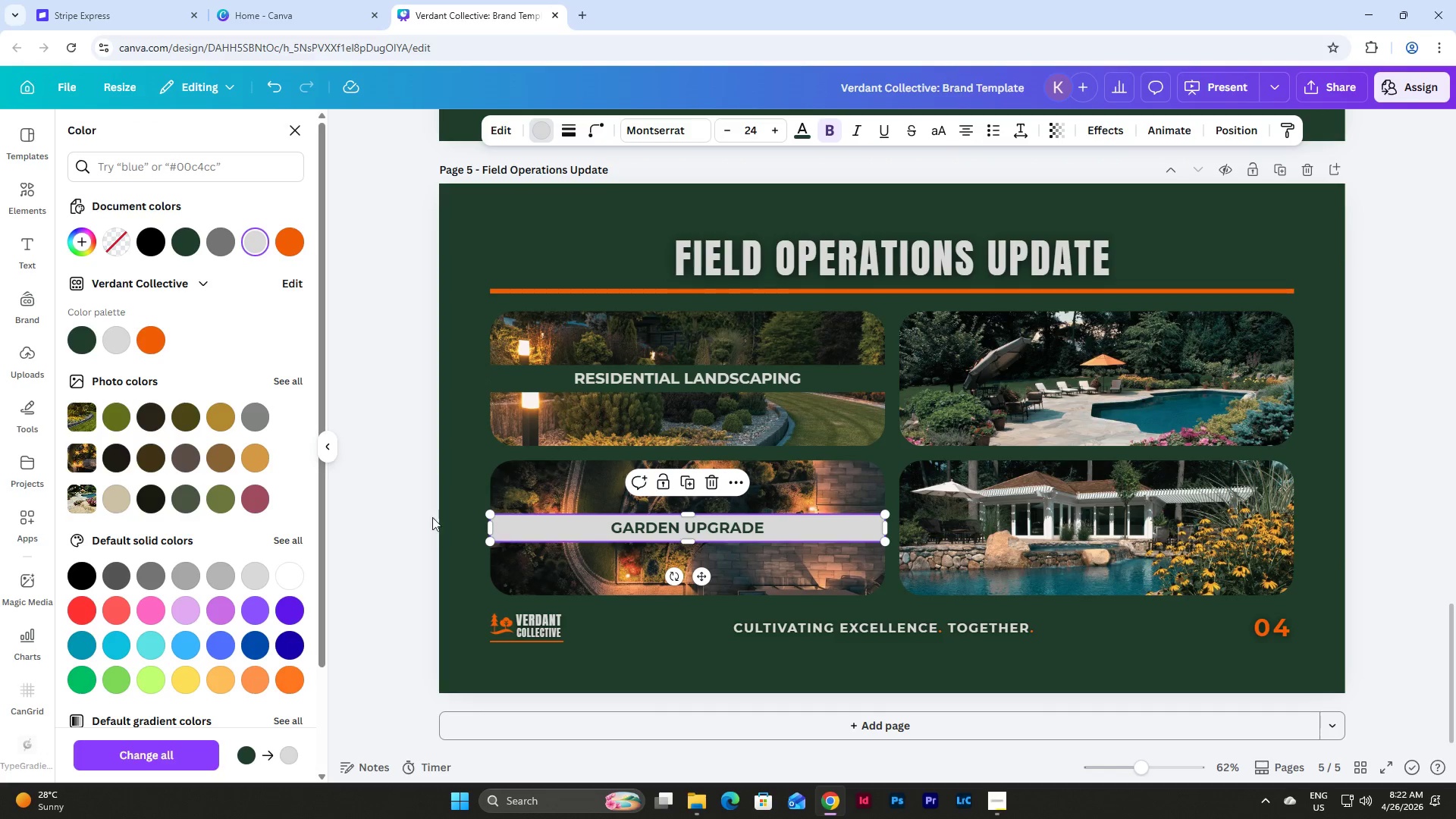 
left_click([450, 494])
 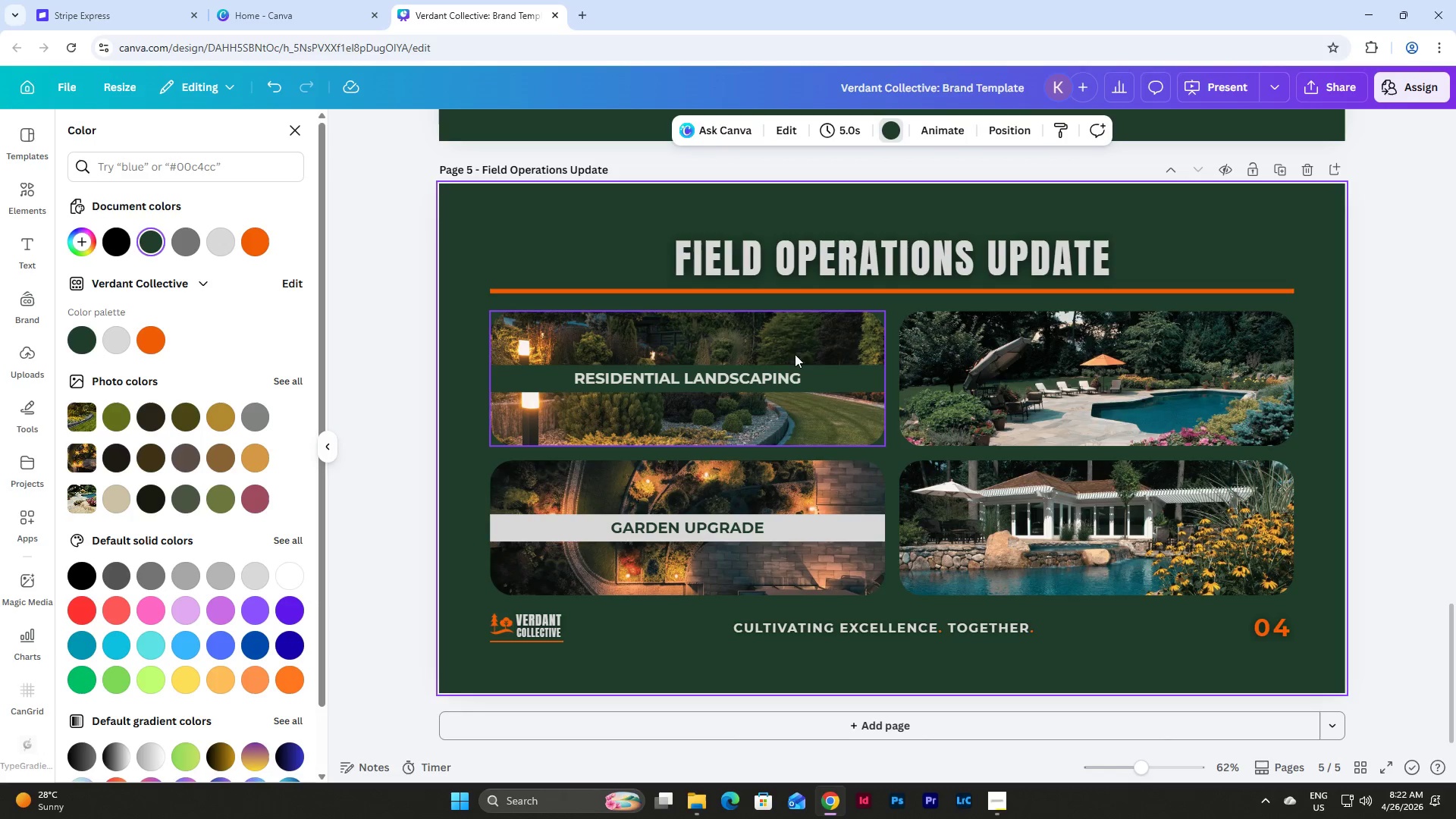 
left_click([778, 373])
 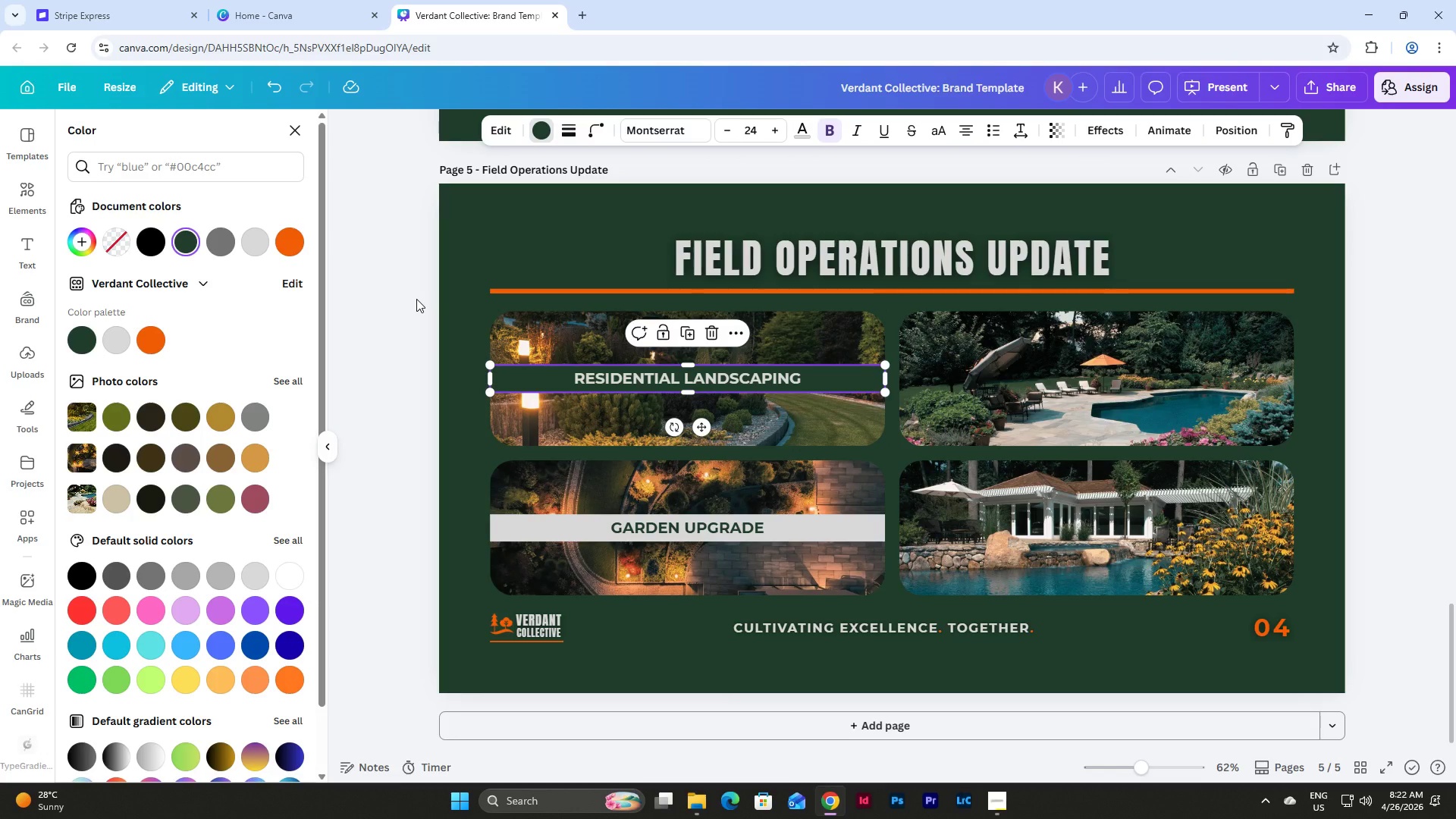 
wait(8.67)
 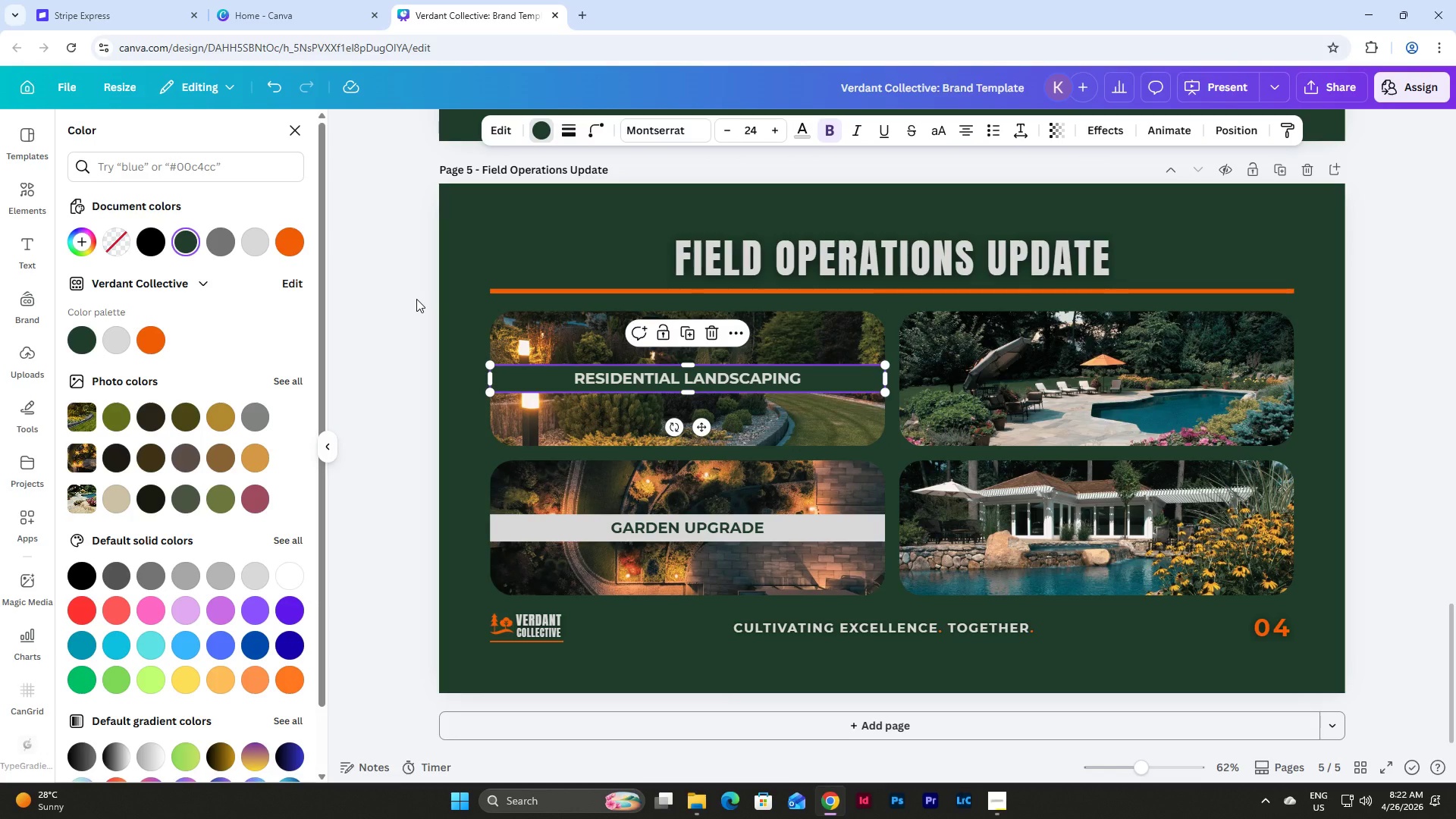 
left_click_drag(start_coordinate=[491, 378], to_coordinate=[620, 381])
 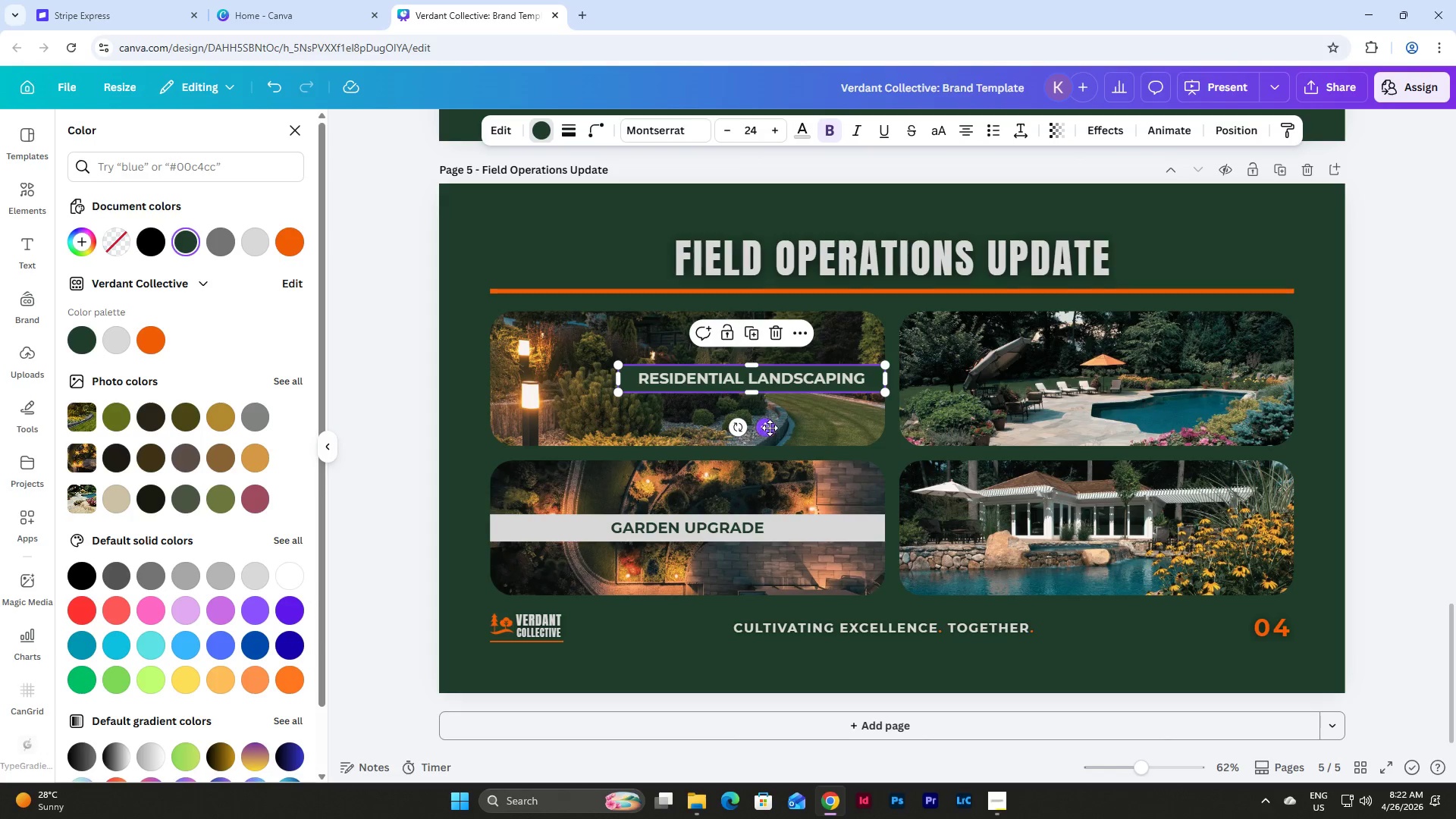 
left_click_drag(start_coordinate=[771, 429], to_coordinate=[707, 485])
 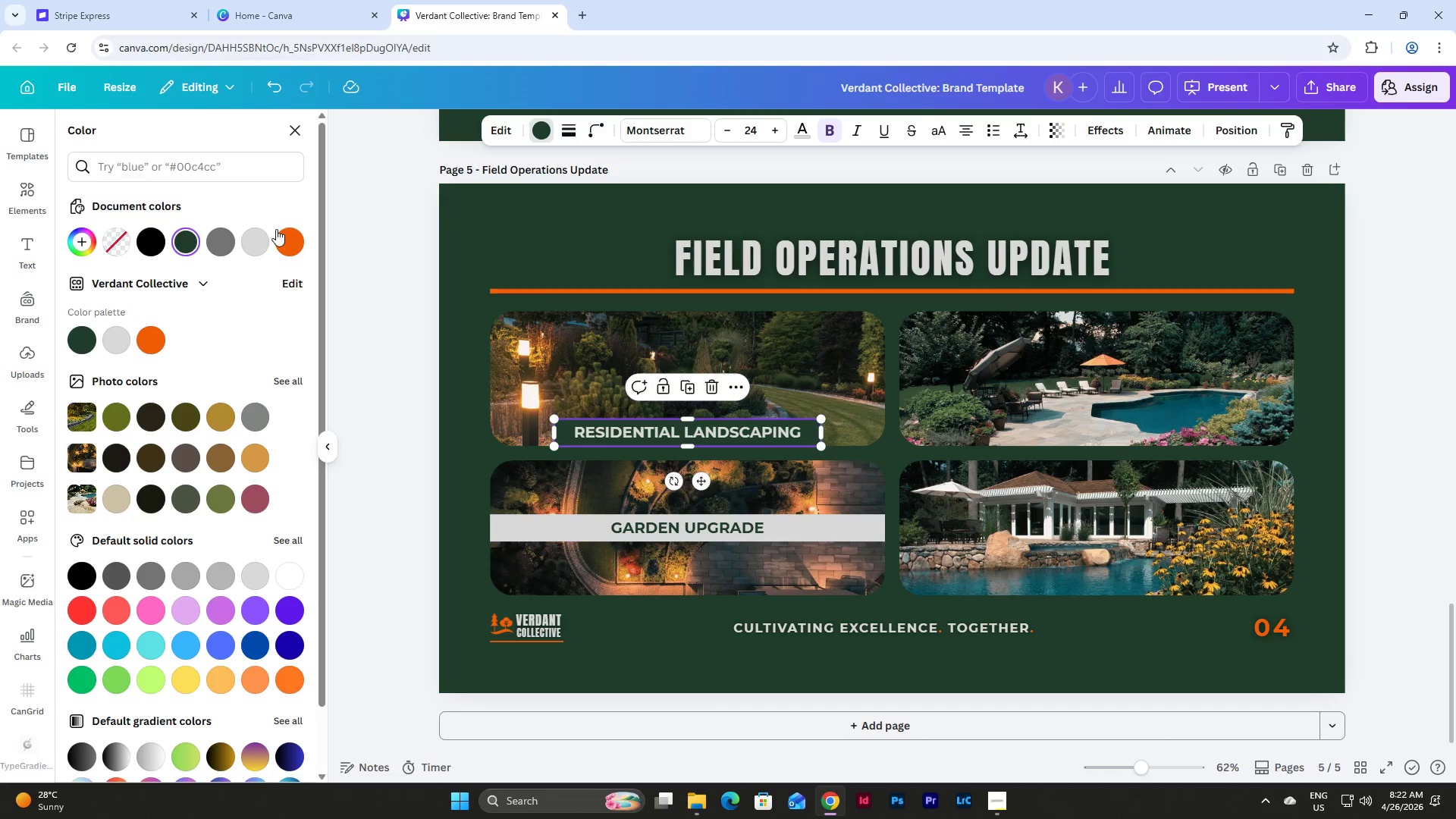 
mouse_move([252, 237])
 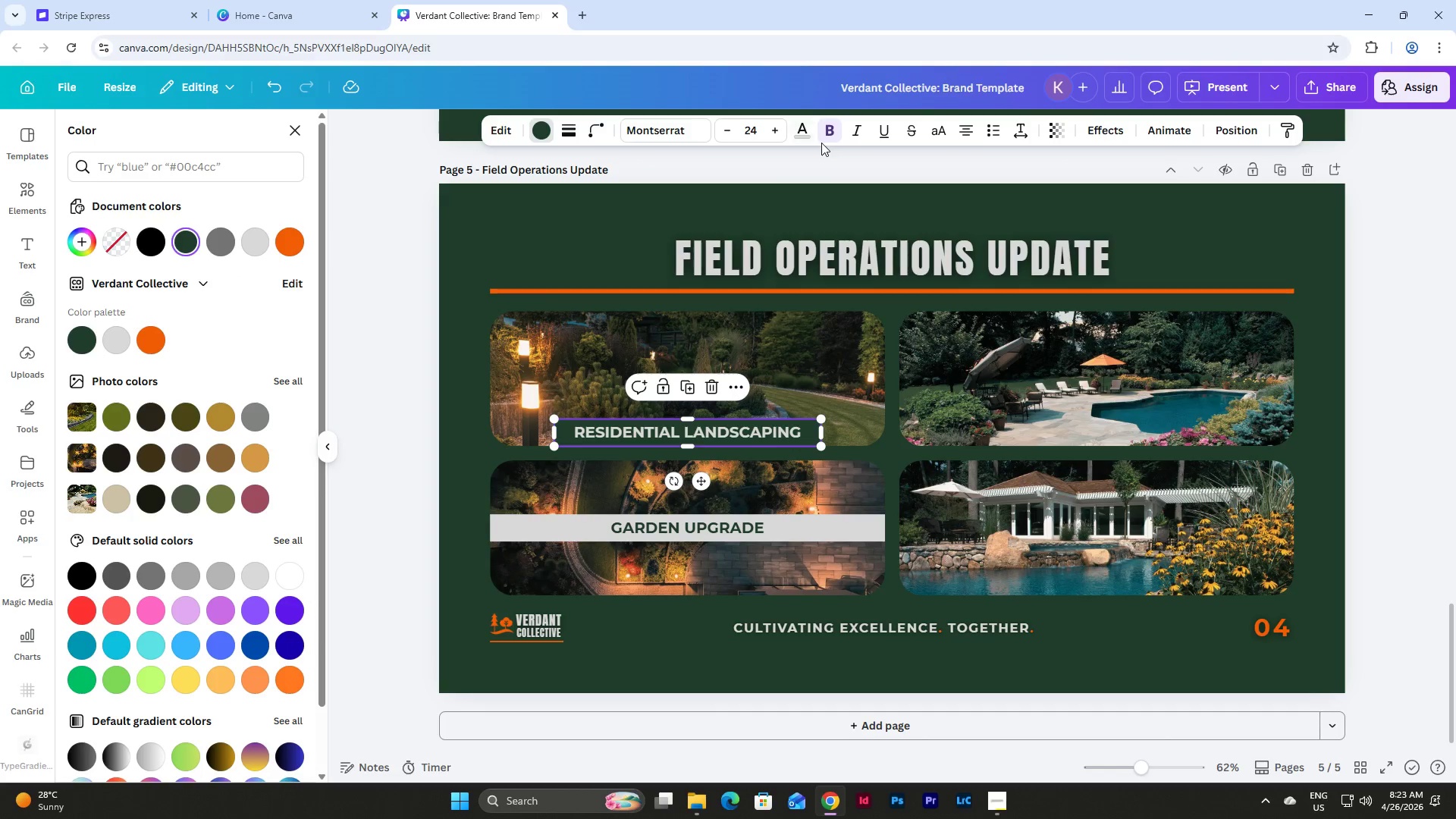 
left_click([805, 129])
 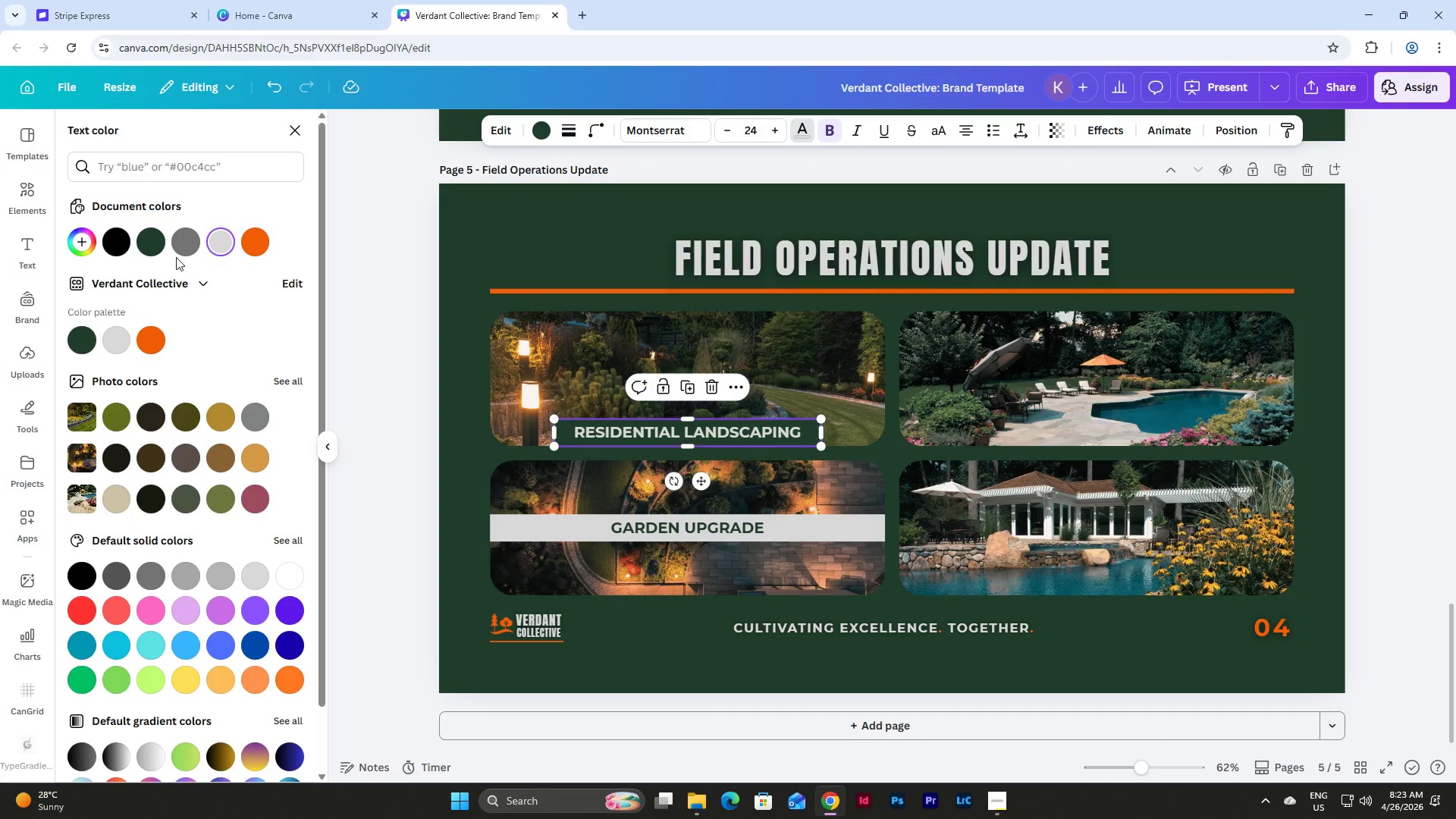 
left_click([151, 236])
 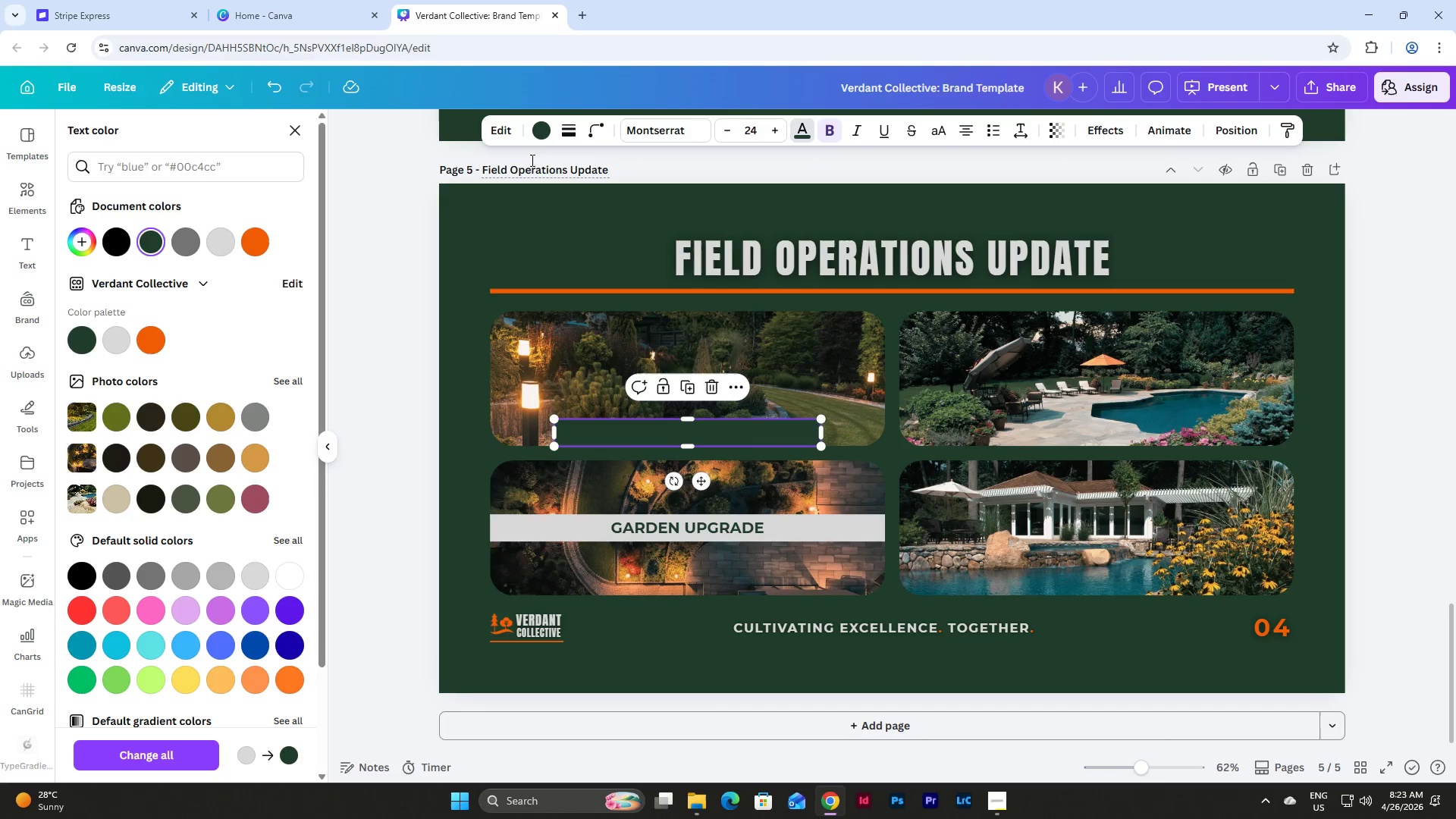 
left_click([541, 130])
 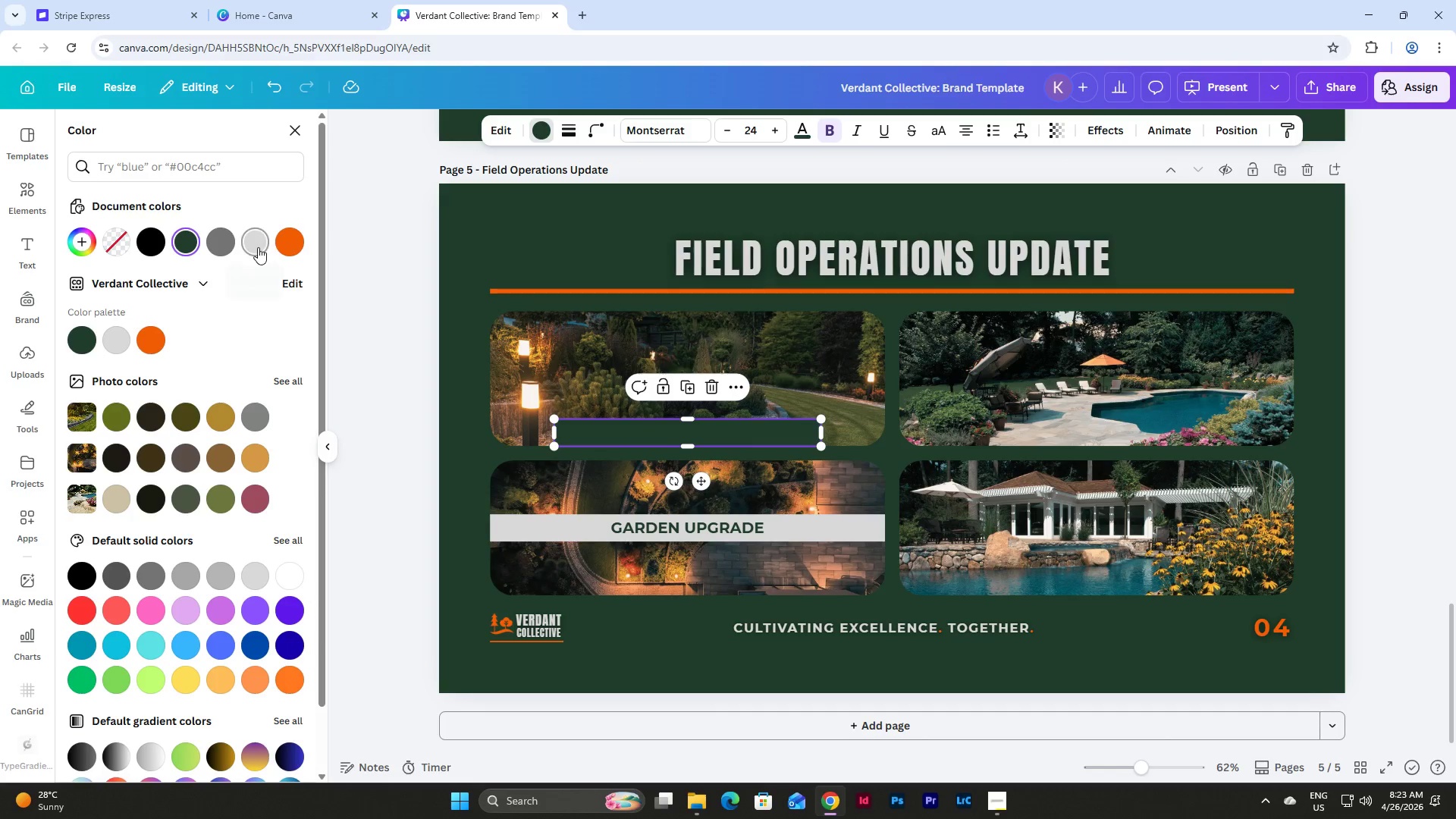 
left_click([256, 240])
 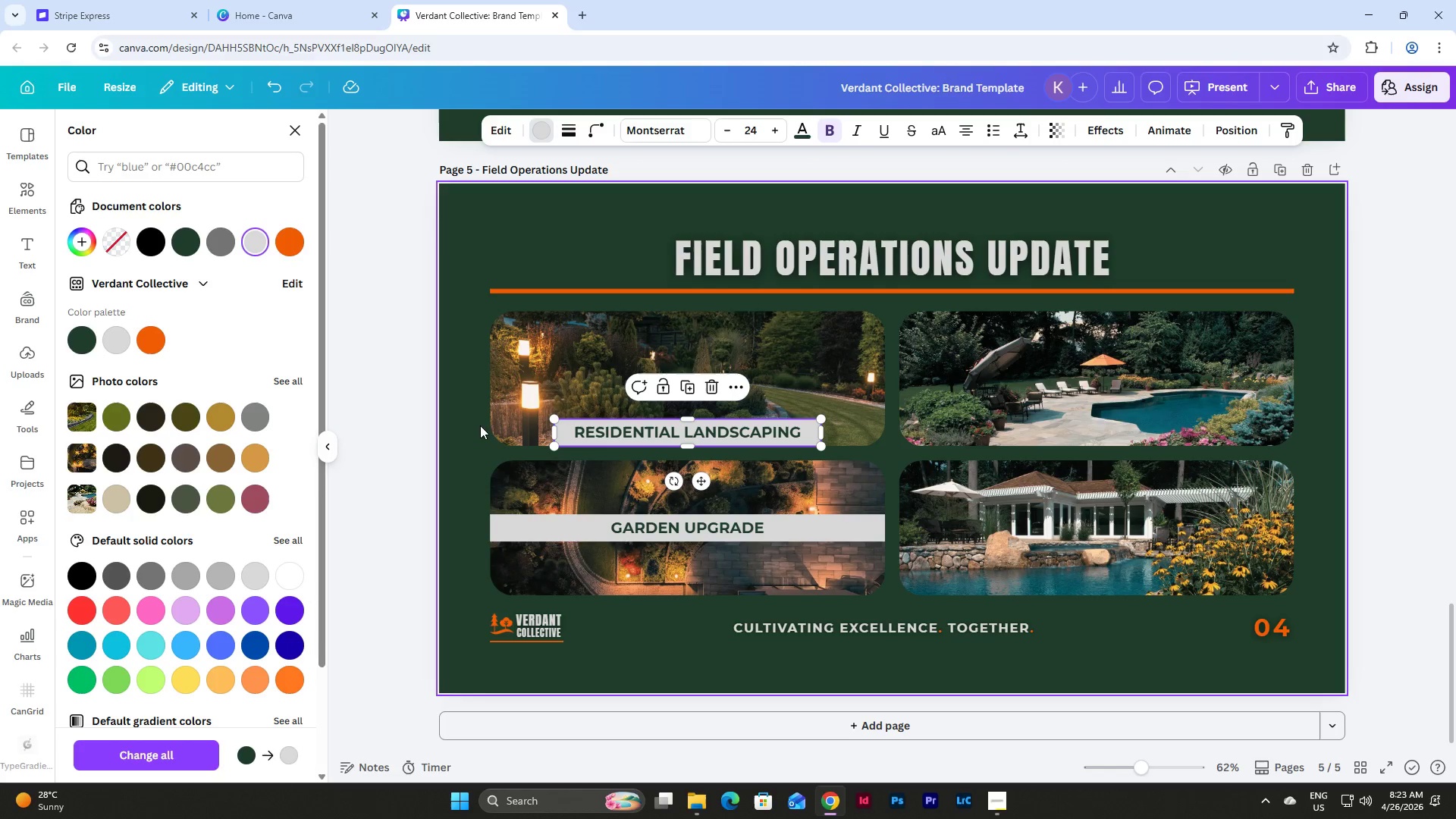 
left_click([460, 410])
 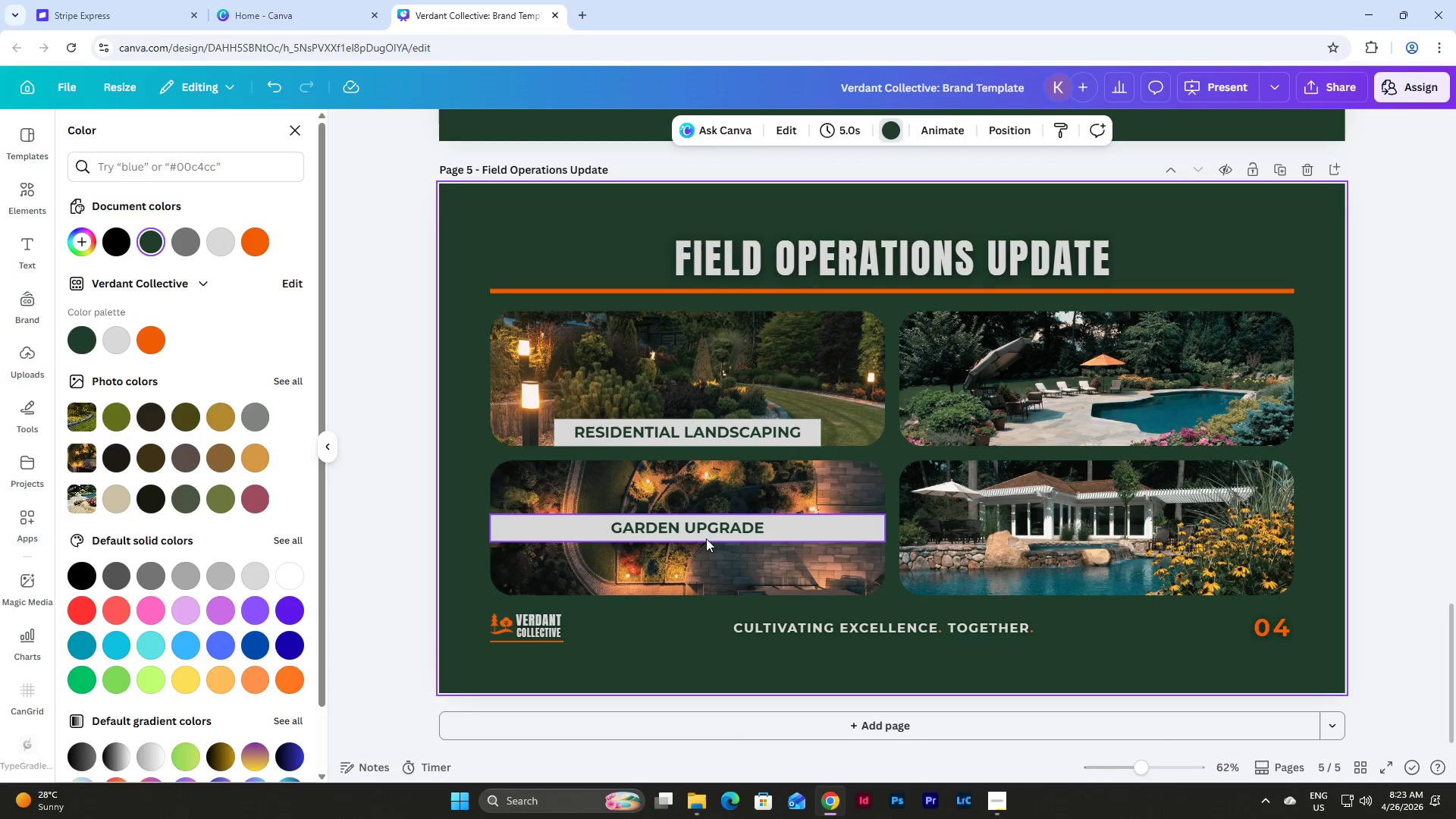 
left_click([708, 527])
 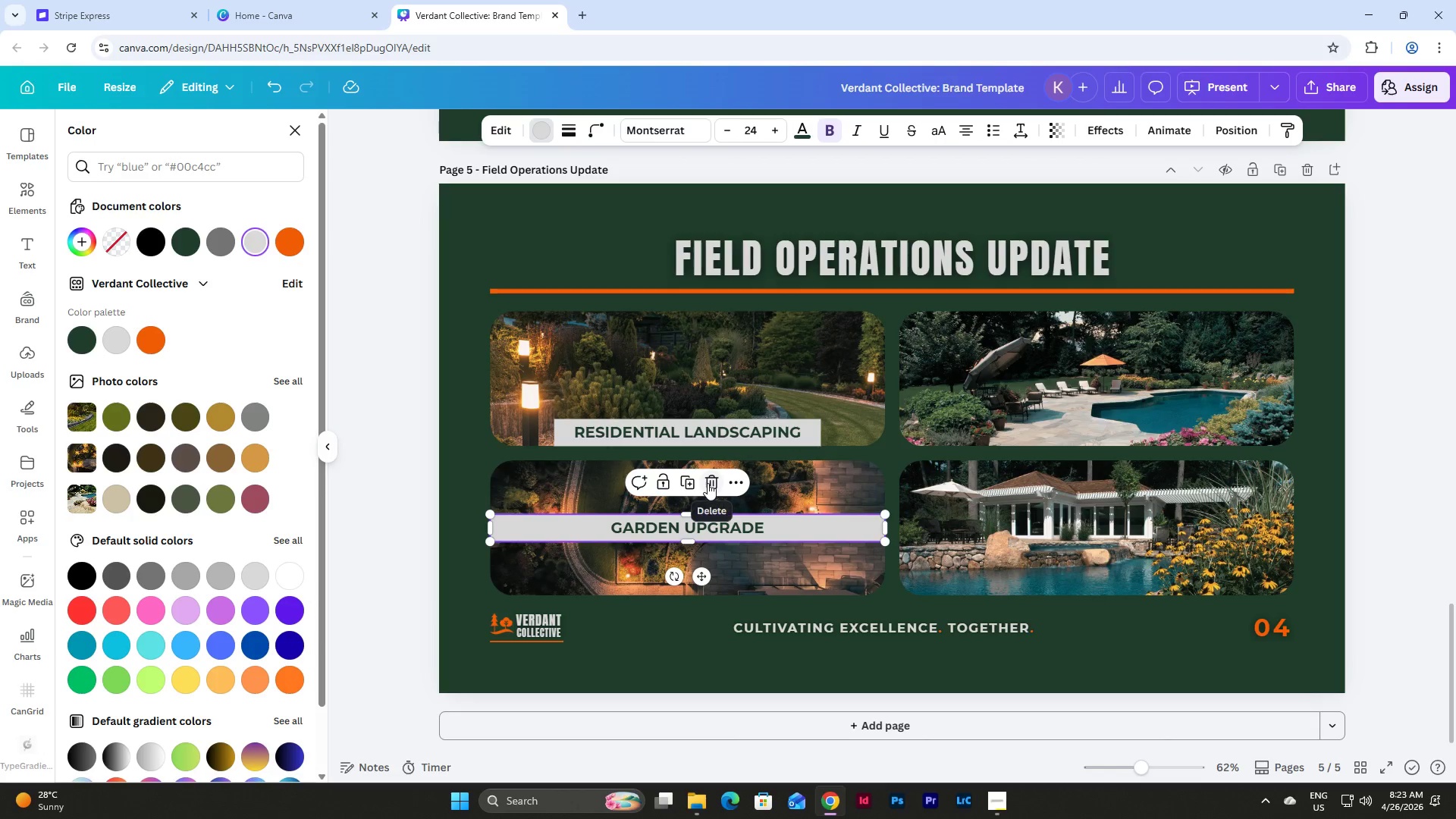 
left_click([713, 484])
 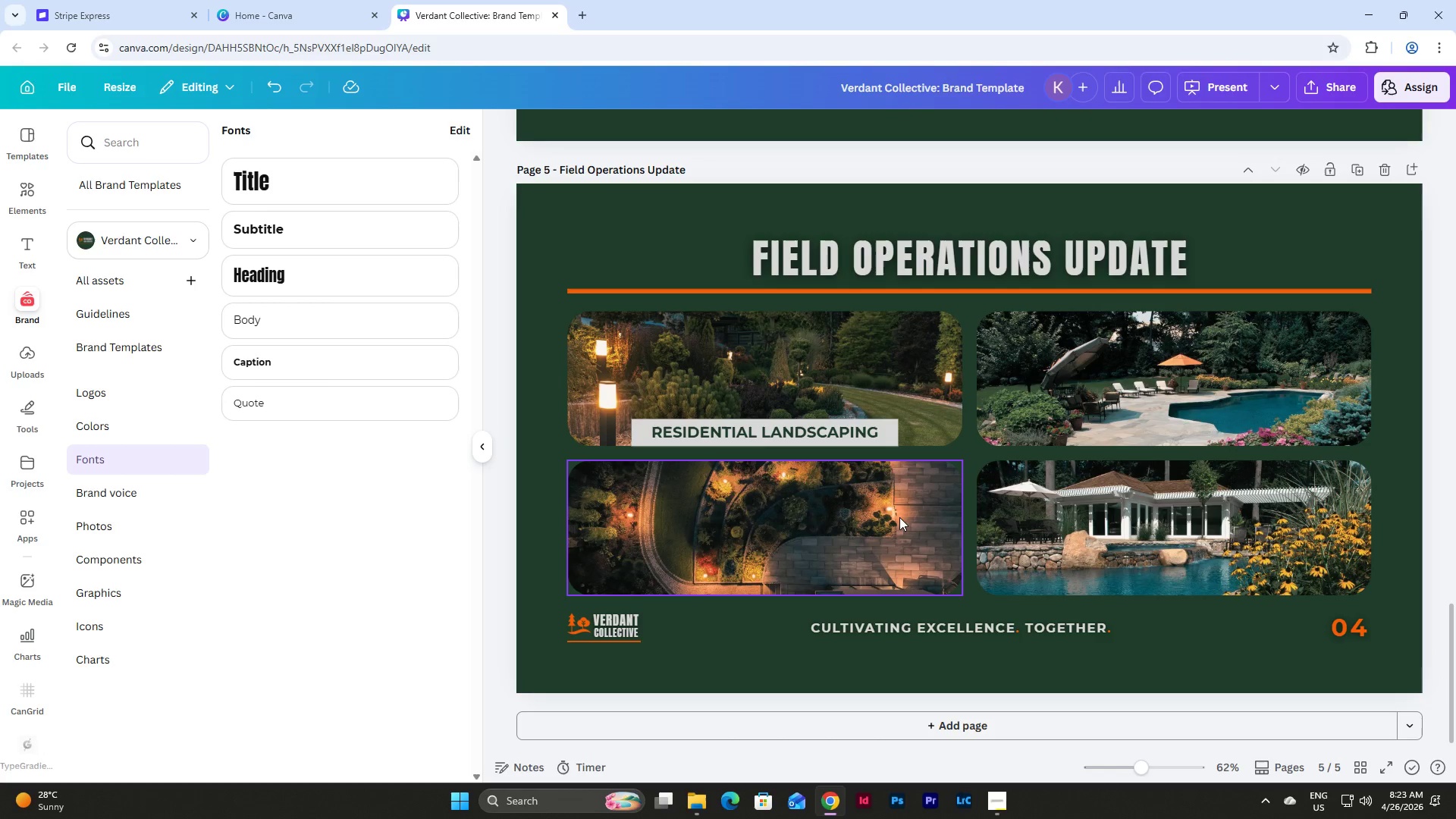 
left_click([811, 427])
 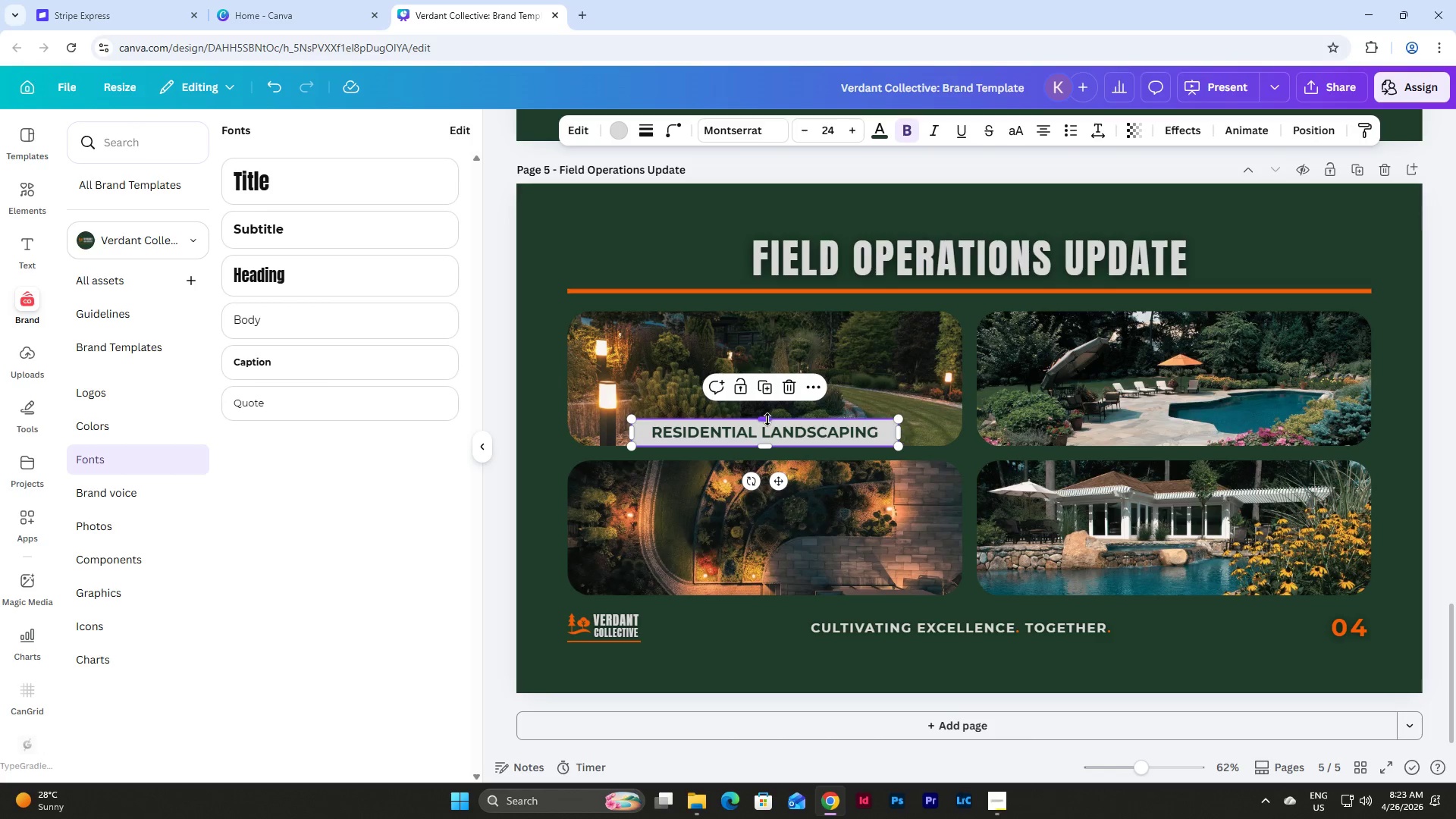 
left_click_drag(start_coordinate=[767, 419], to_coordinate=[770, 428])
 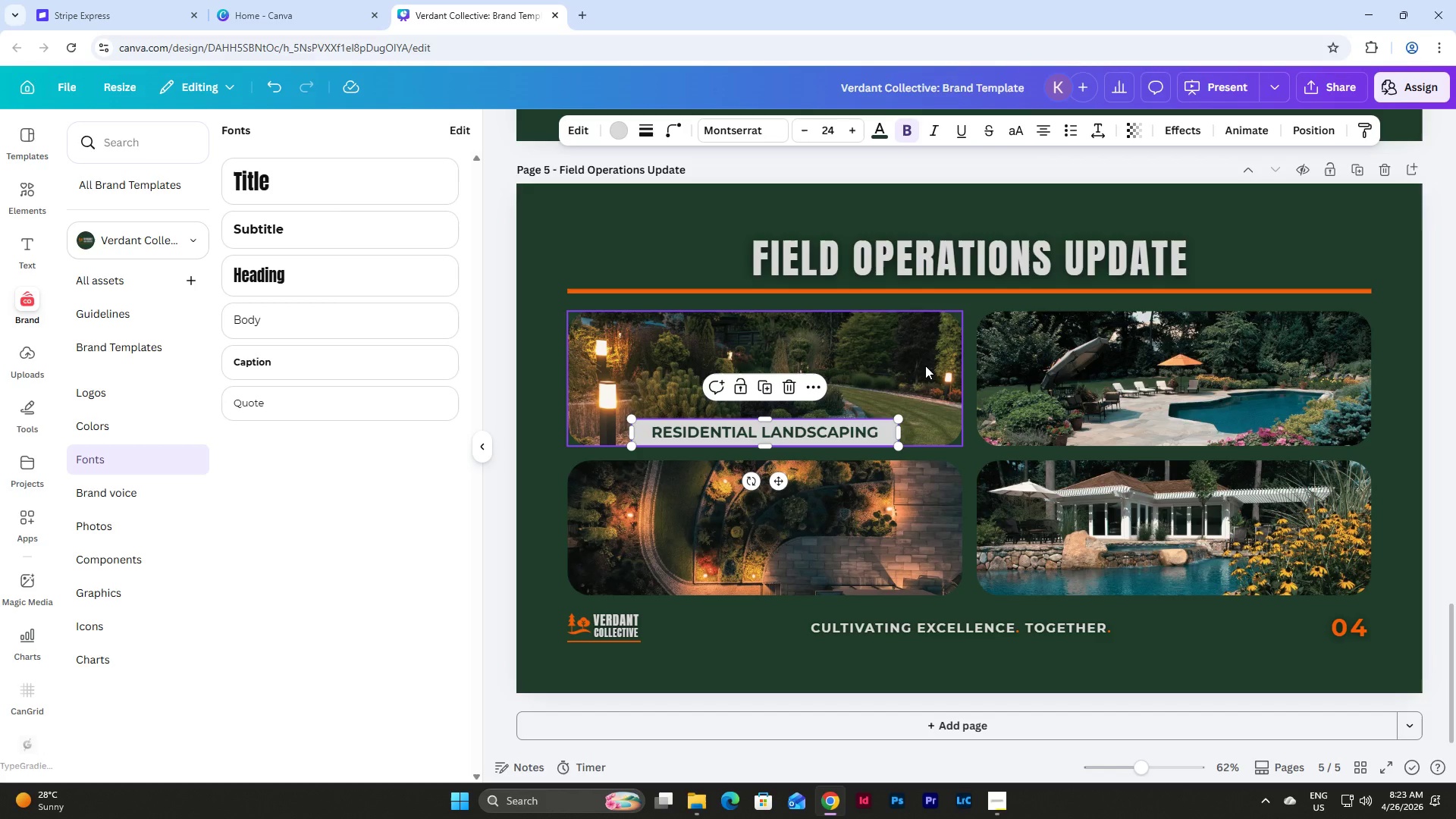 
left_click([925, 366])
 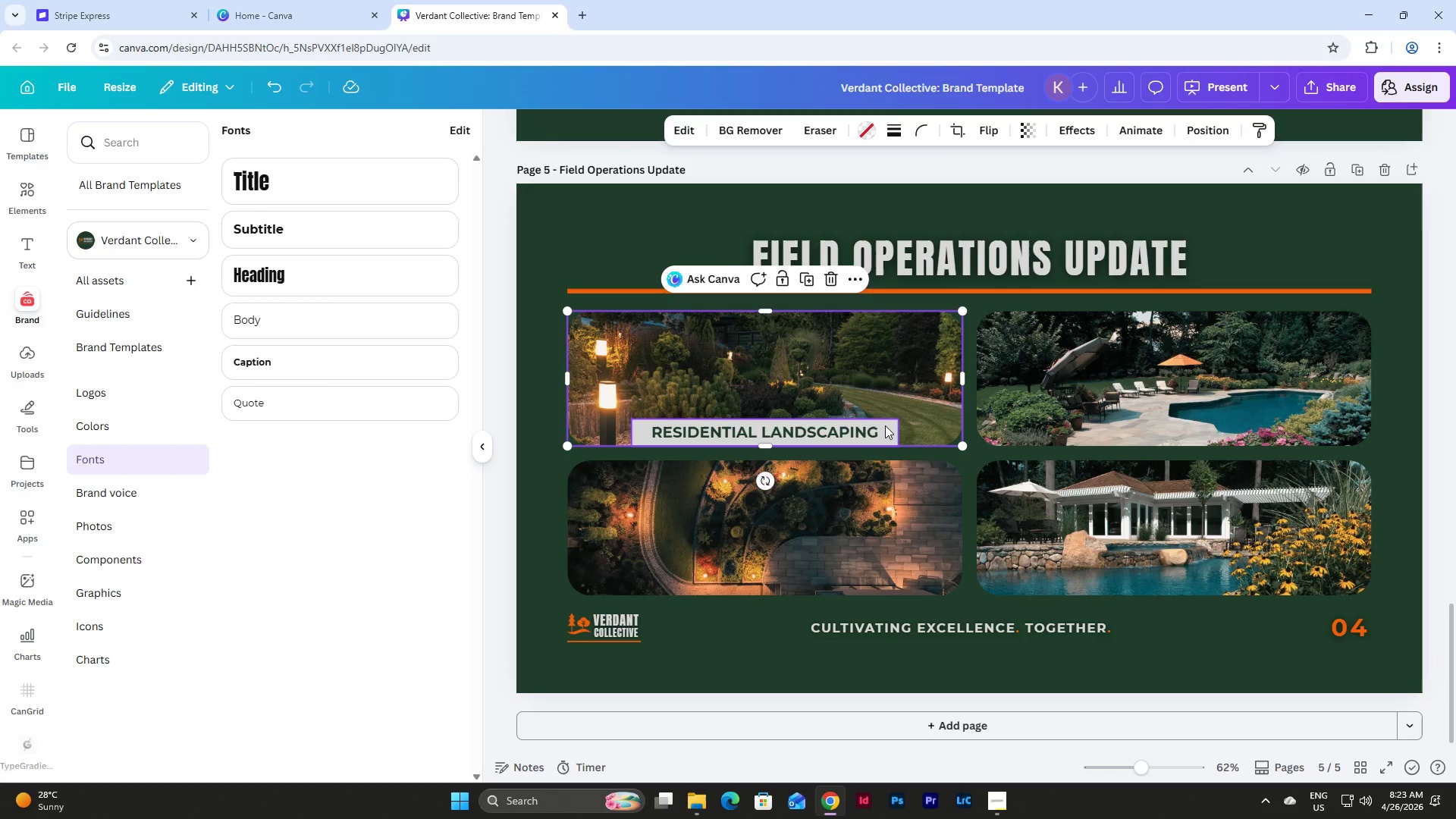 
left_click([885, 425])
 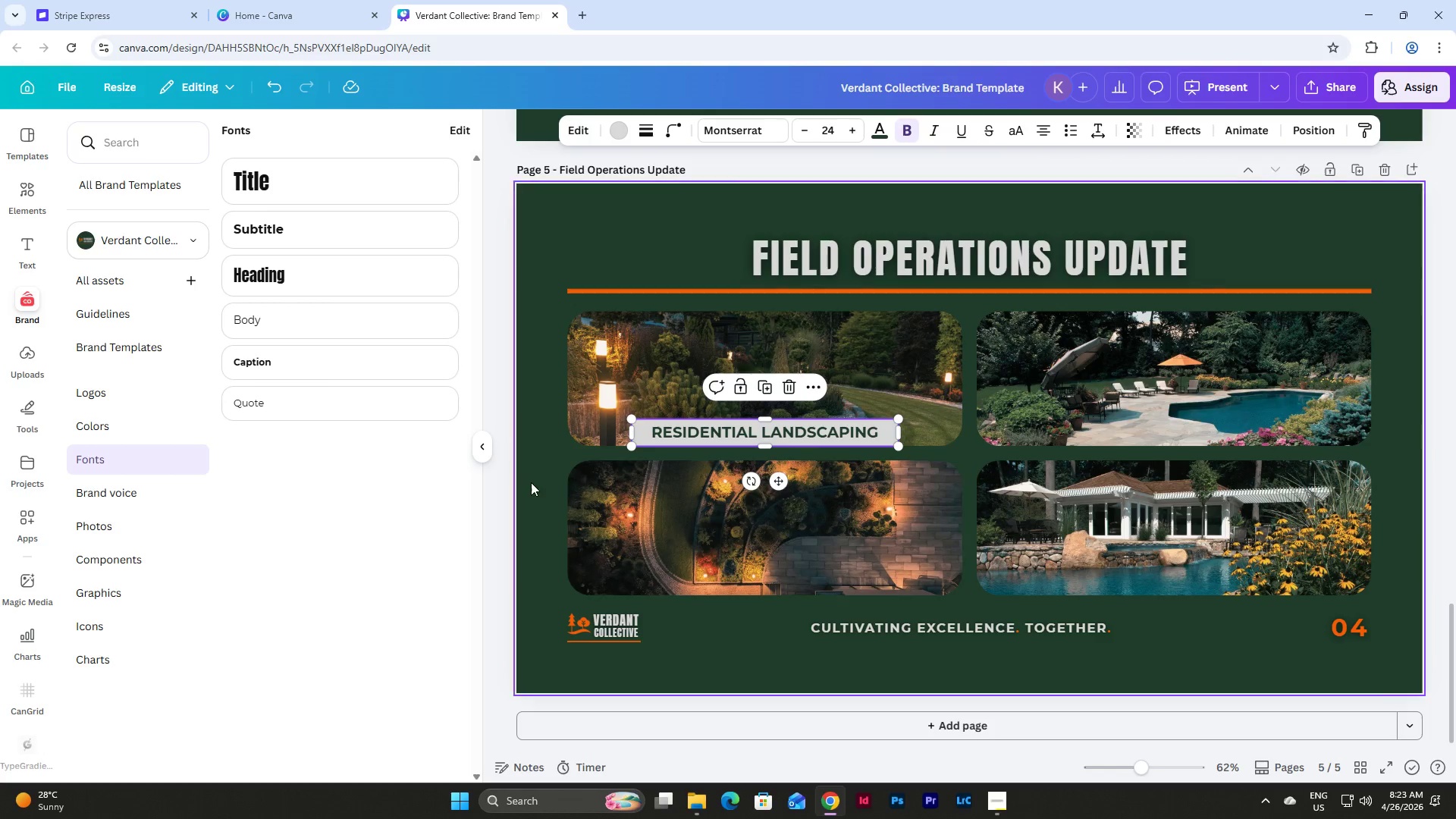 
left_click([531, 482])
 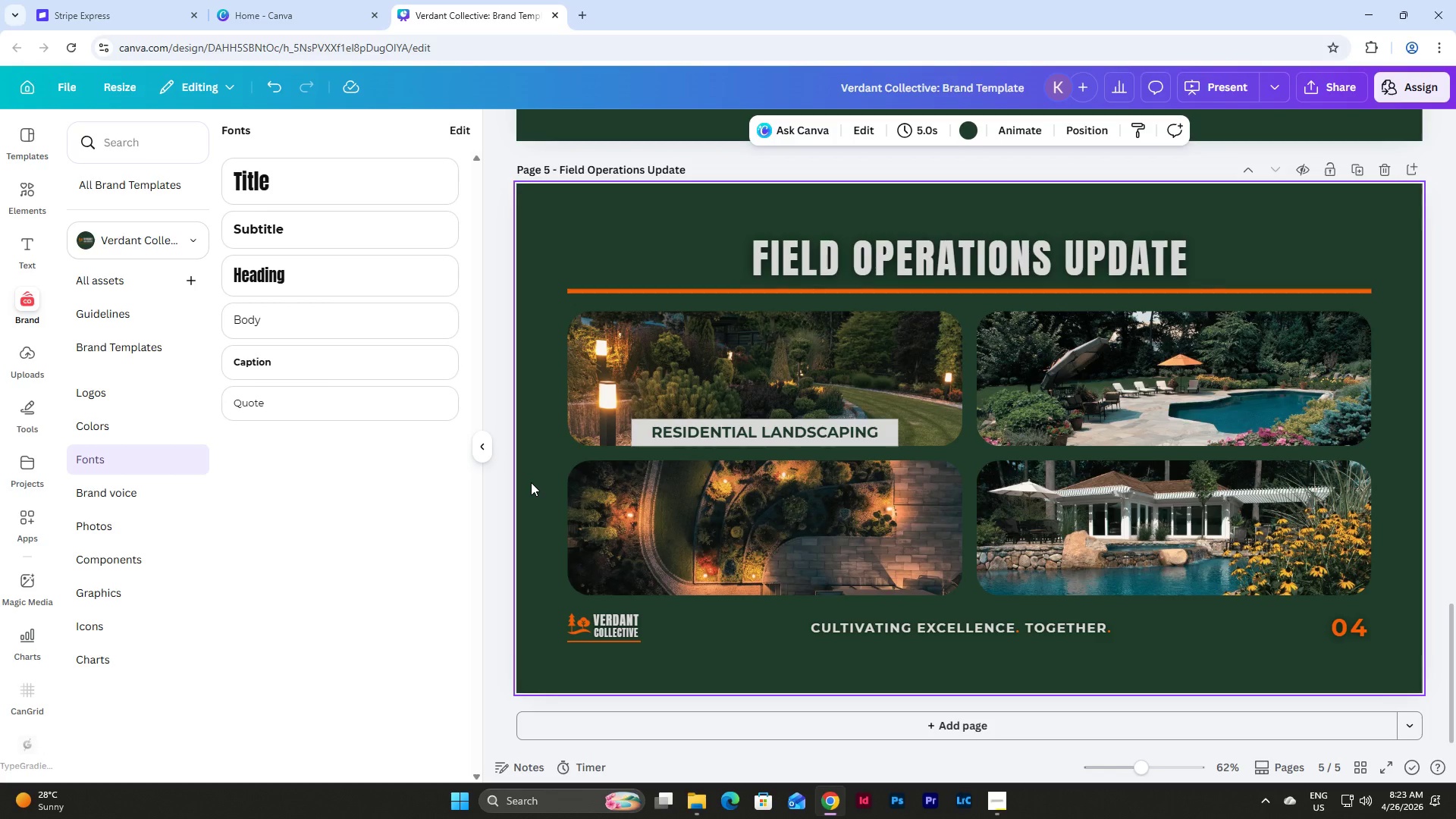 
scroll: coordinate [531, 482], scroll_direction: none, amount: 0.0
 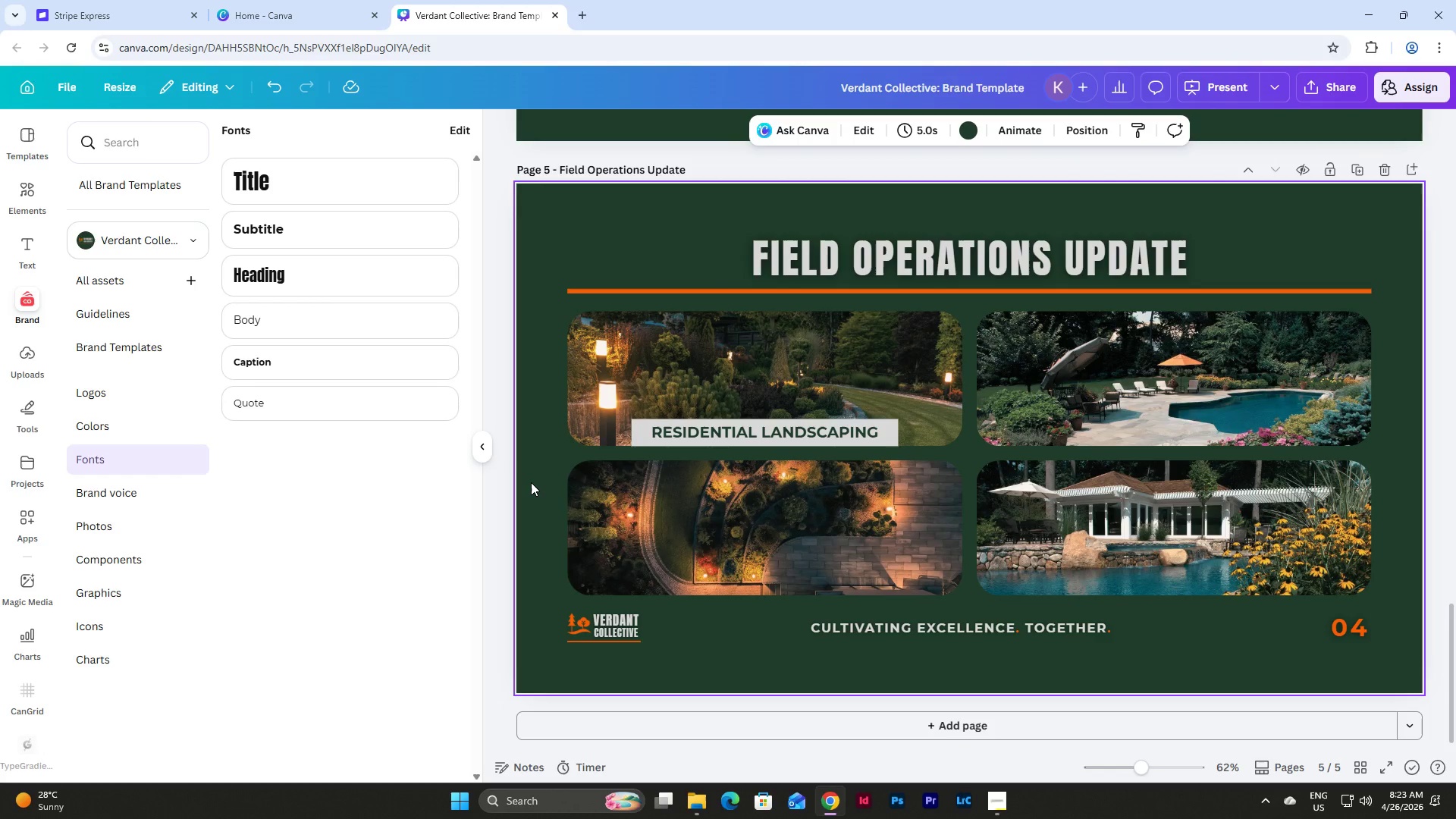 
scroll: coordinate [531, 482], scroll_direction: down, amount: 2.0
 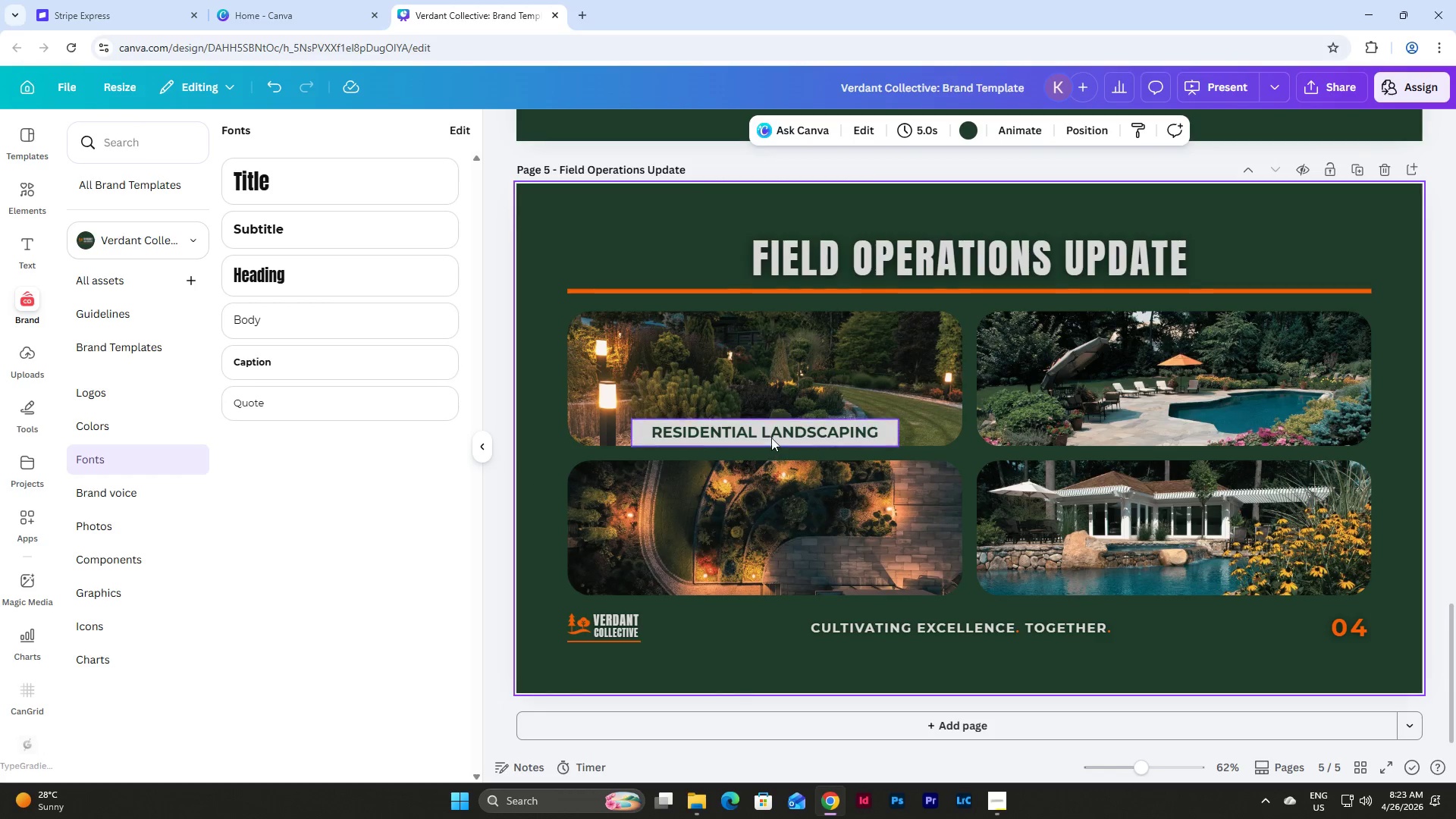 
left_click([771, 435])
 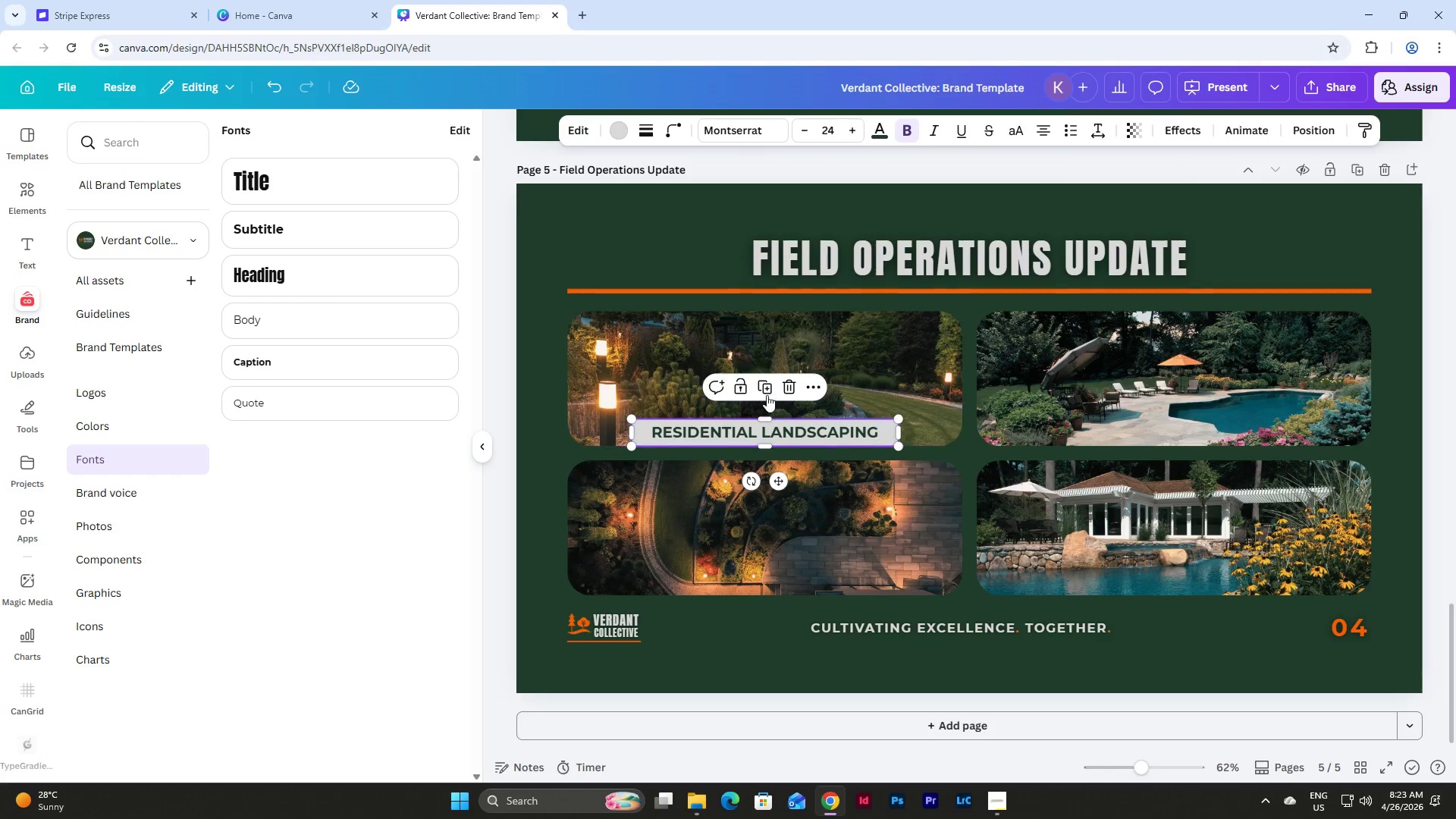 
left_click([767, 388])
 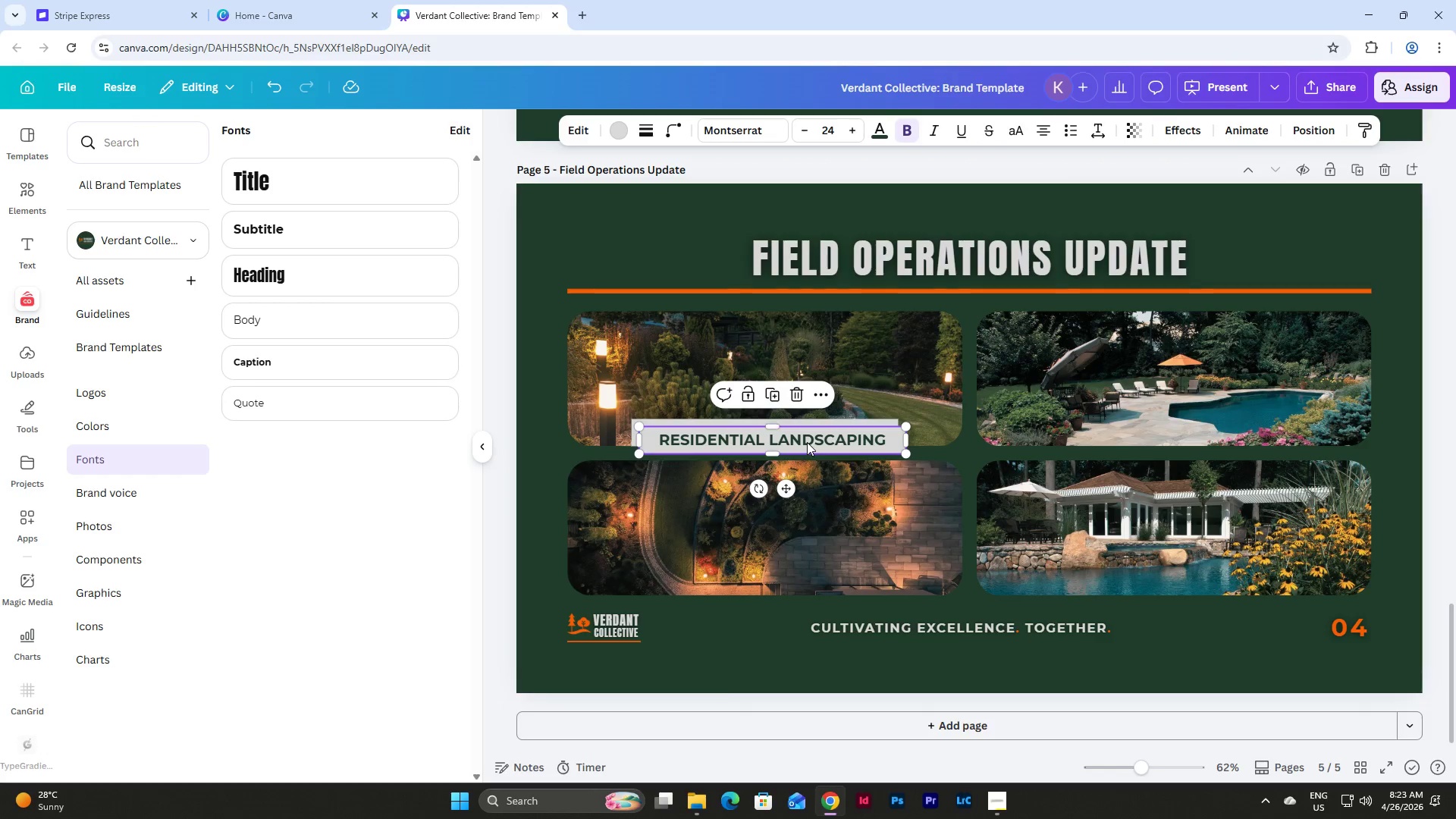 
left_click_drag(start_coordinate=[807, 442], to_coordinate=[802, 585])
 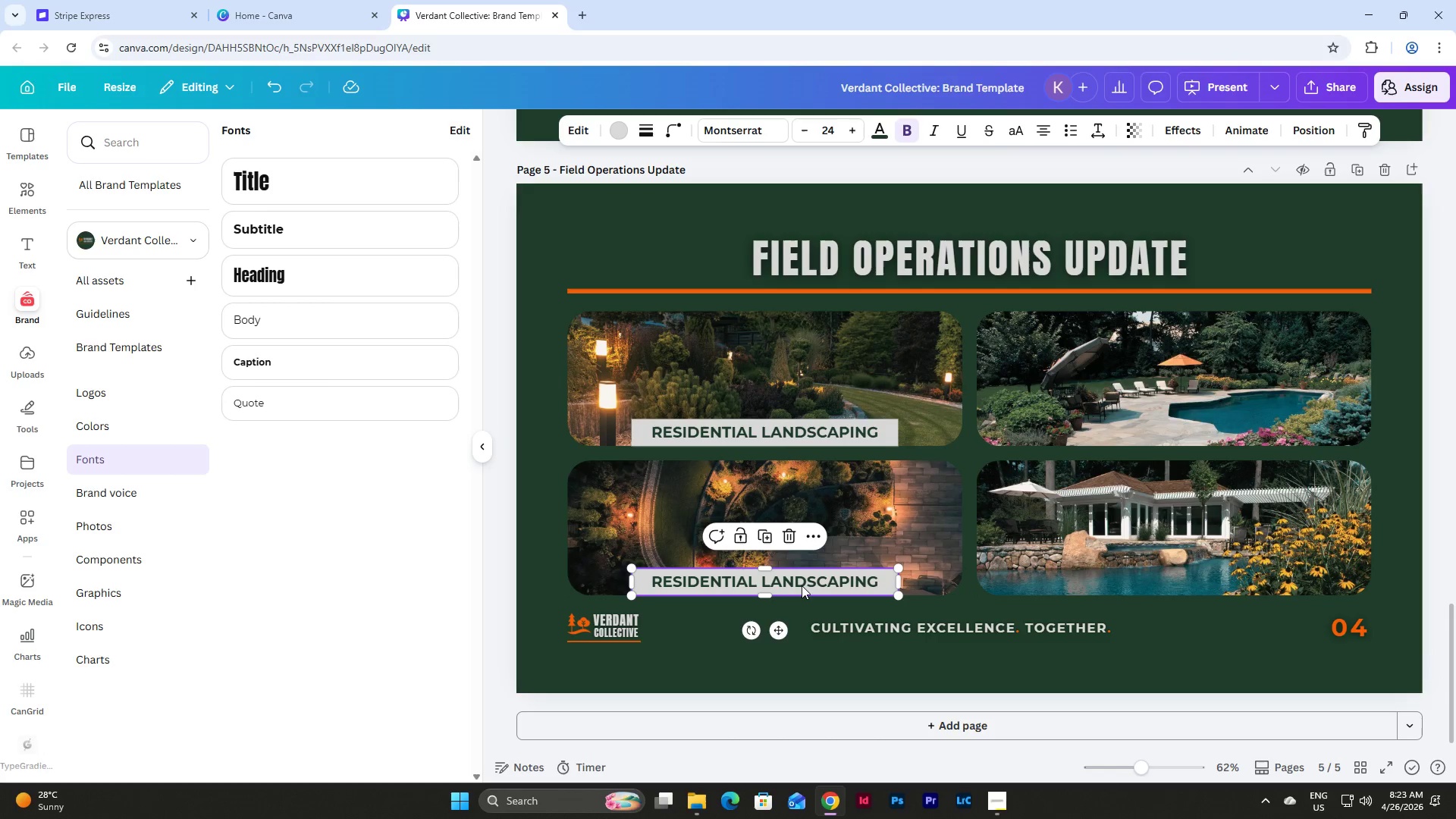 
left_click([802, 585])
 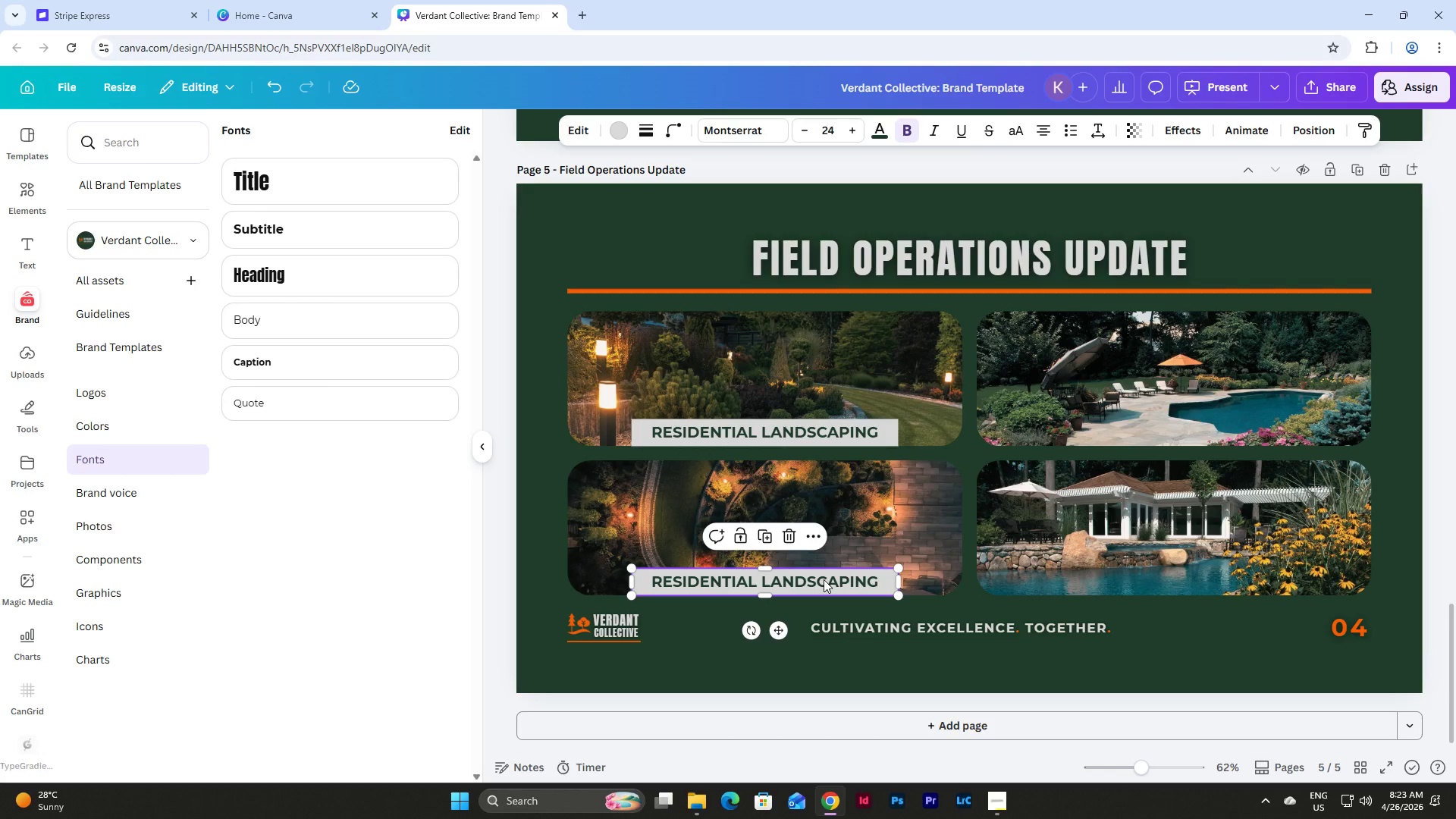 
double_click([824, 579])
 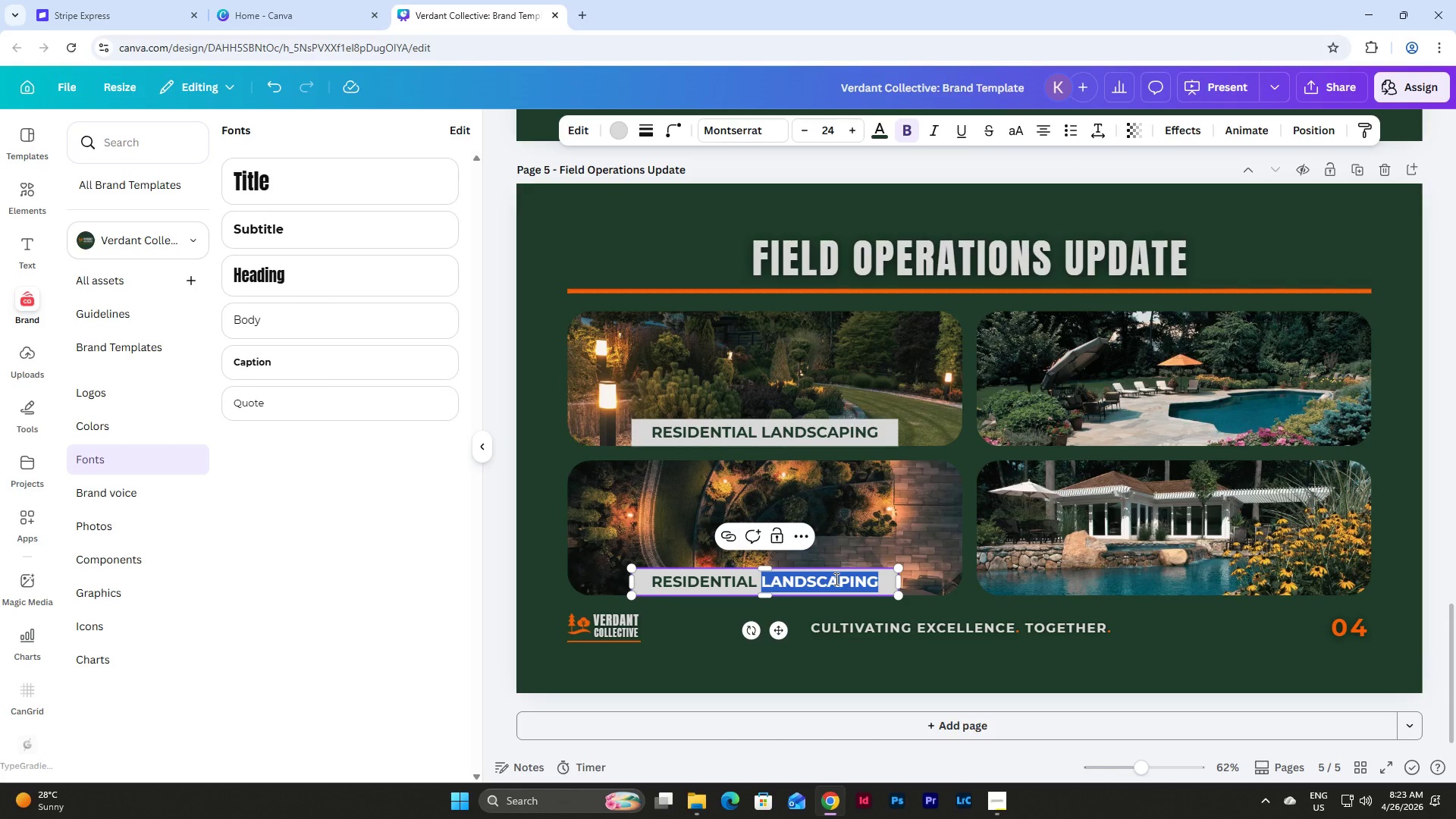 
left_click([835, 579])
 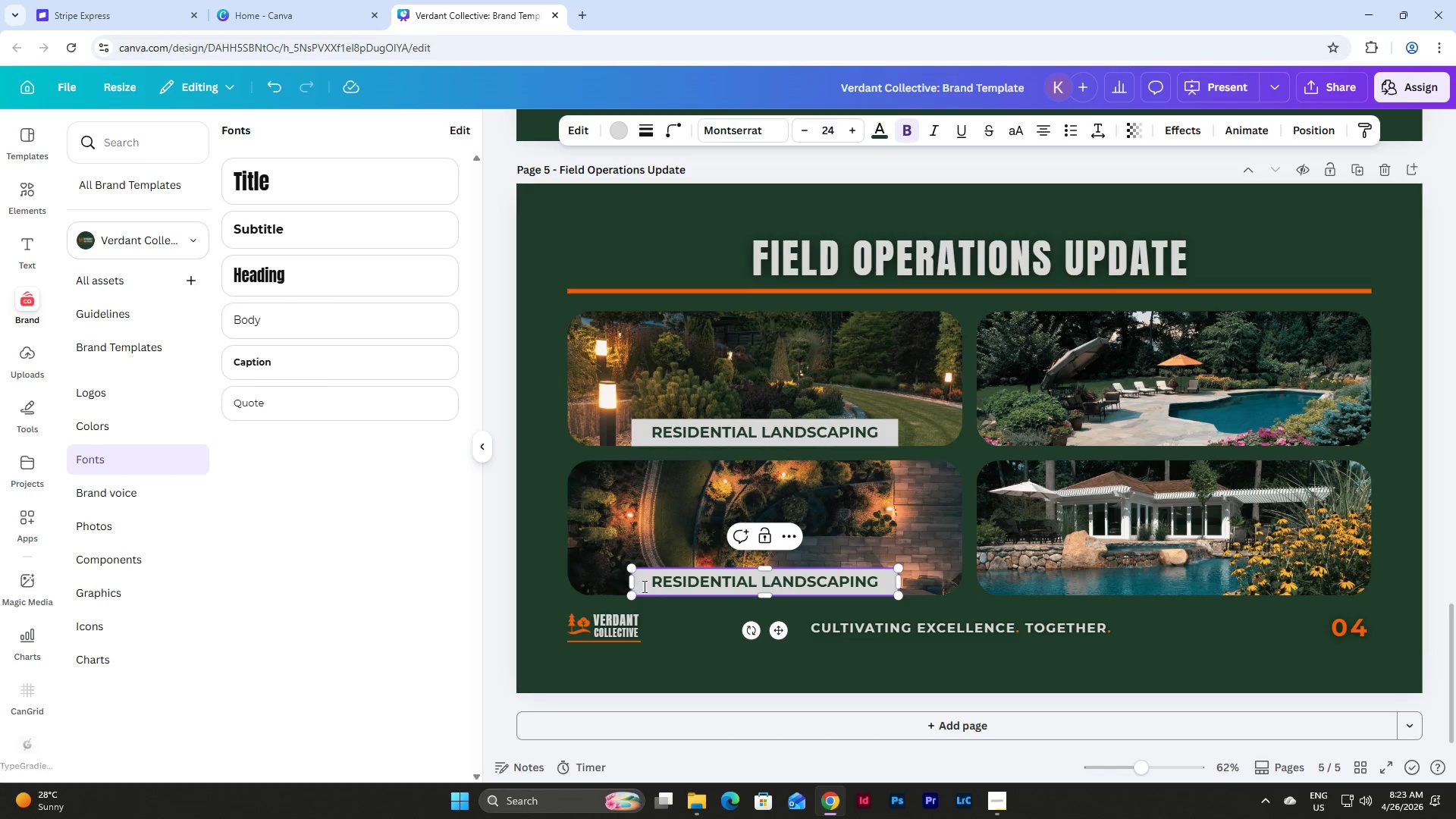 
left_click_drag(start_coordinate=[650, 586], to_coordinate=[875, 583])
 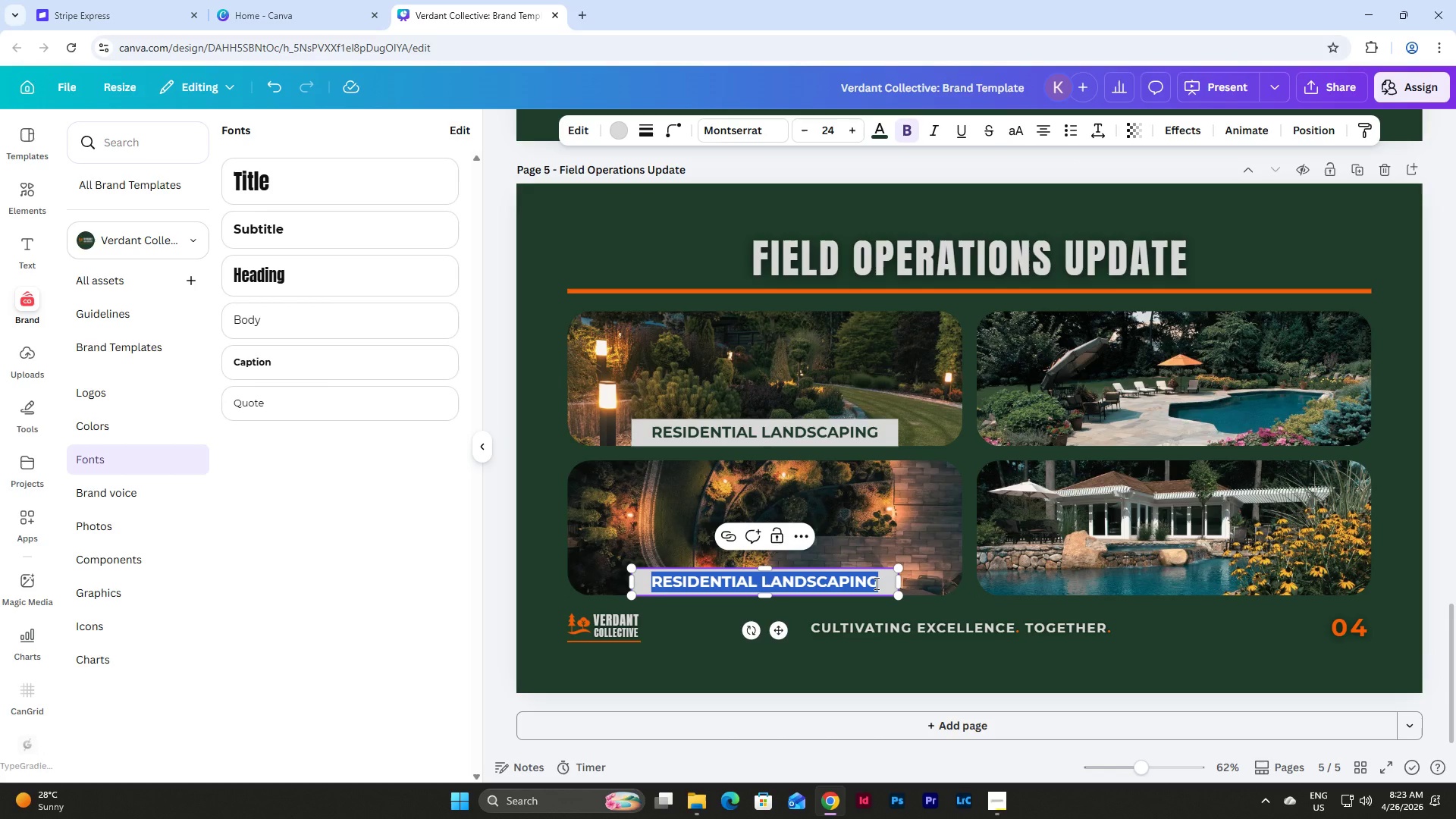 
type(GARDEB)
key(Backspace)
type(N UPGRADE)
 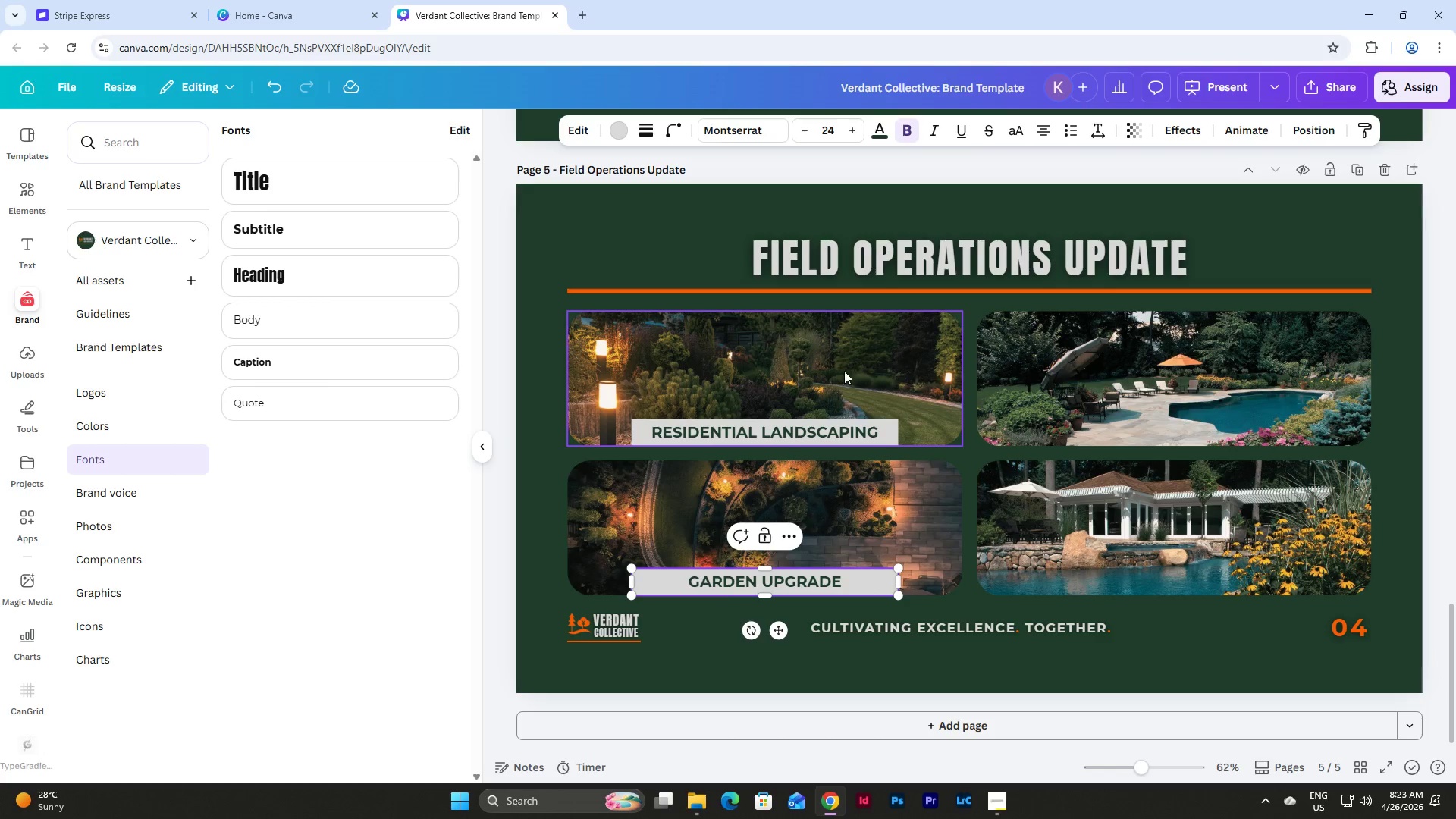 
left_click([824, 425])
 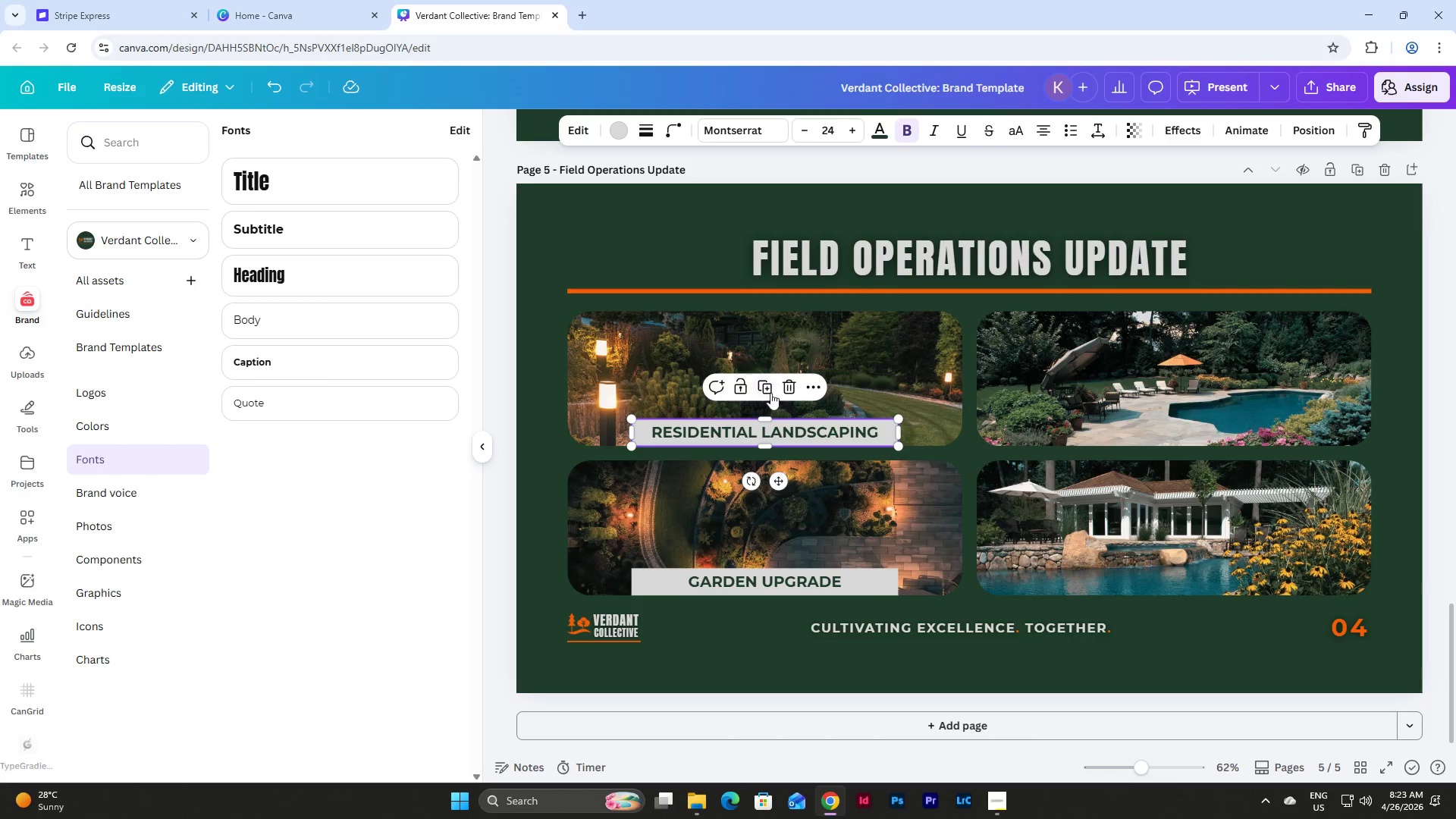 
left_click([767, 384])
 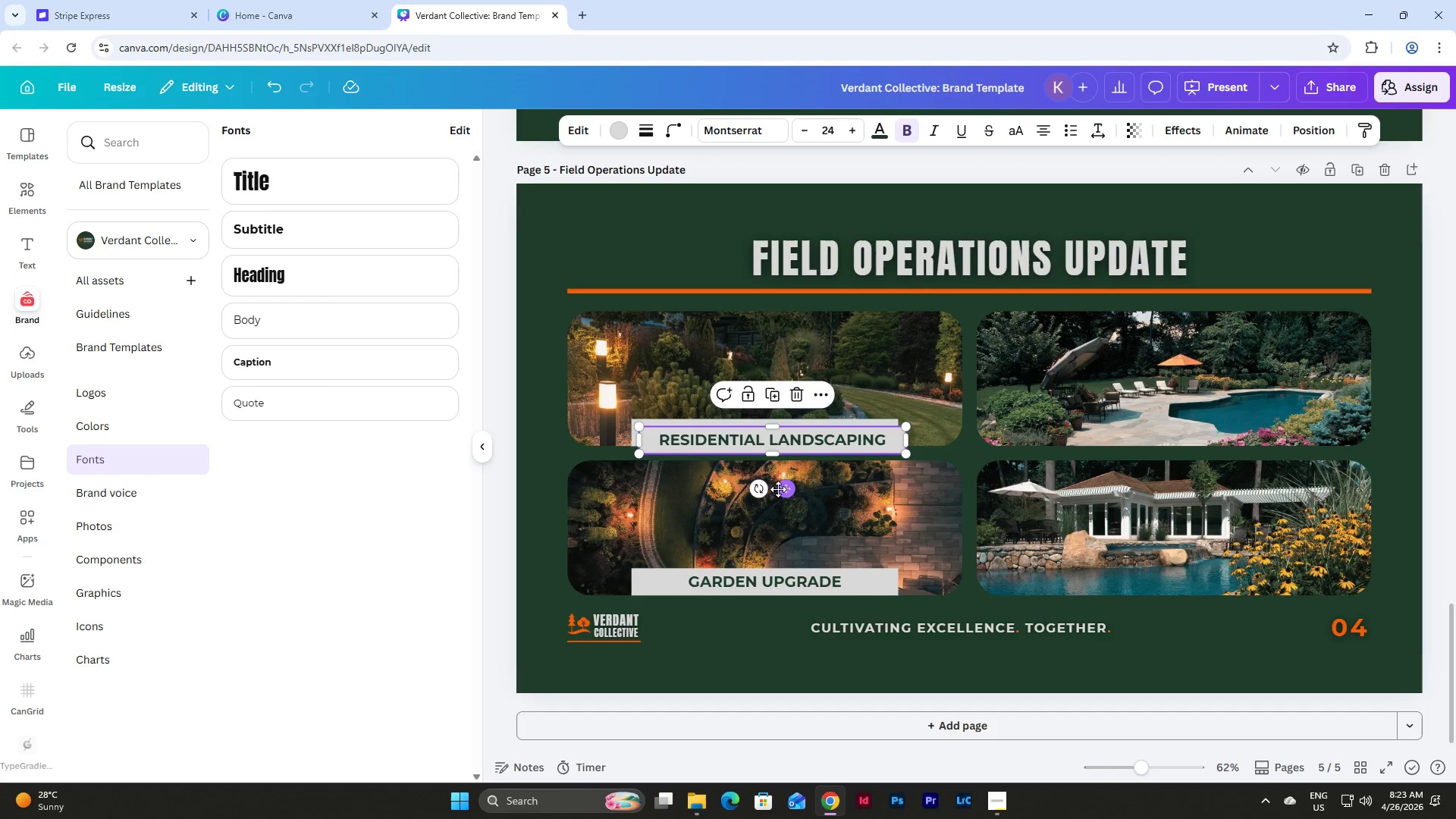 
left_click_drag(start_coordinate=[783, 487], to_coordinate=[1183, 478])
 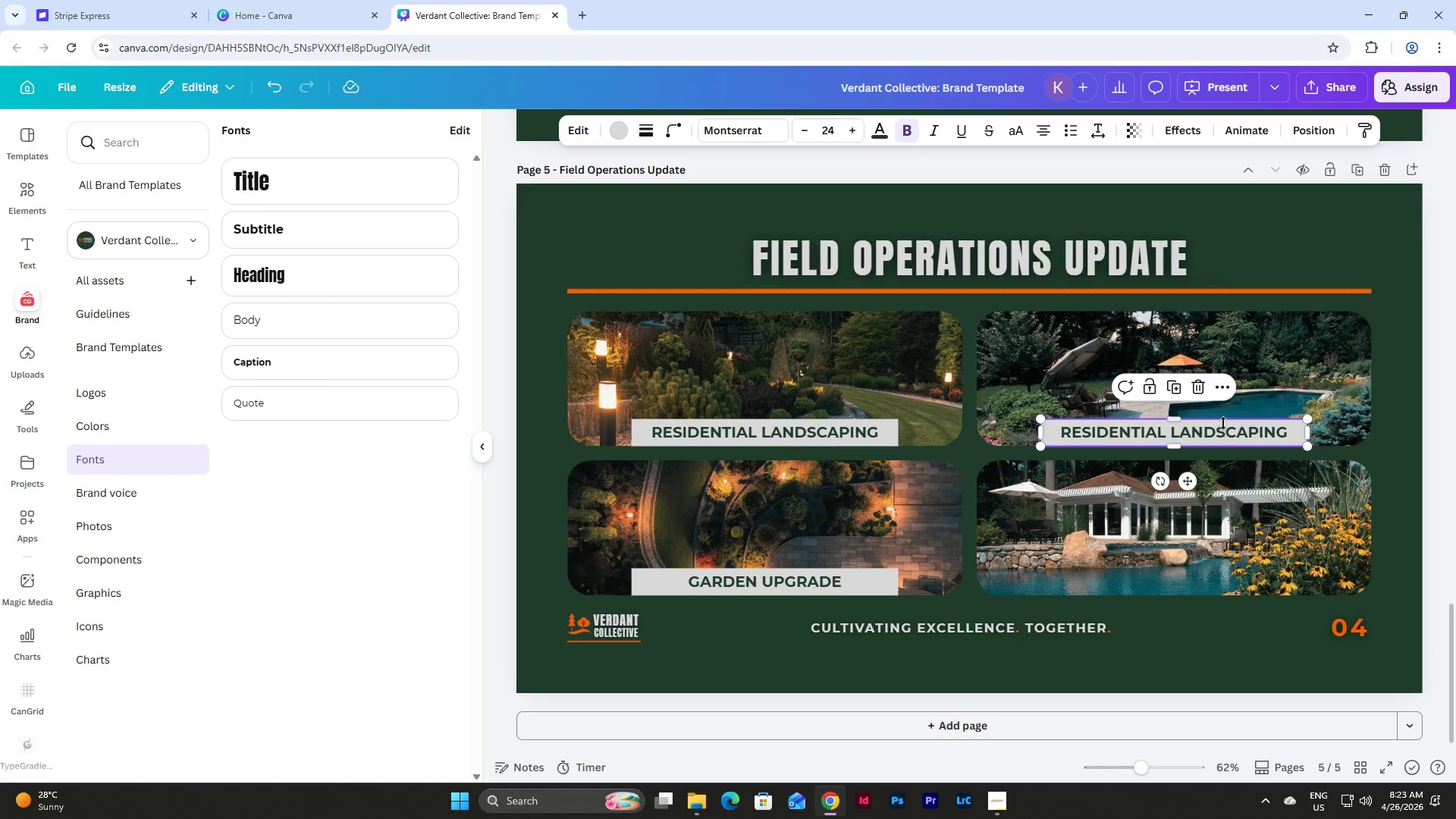 
double_click([1223, 423])
 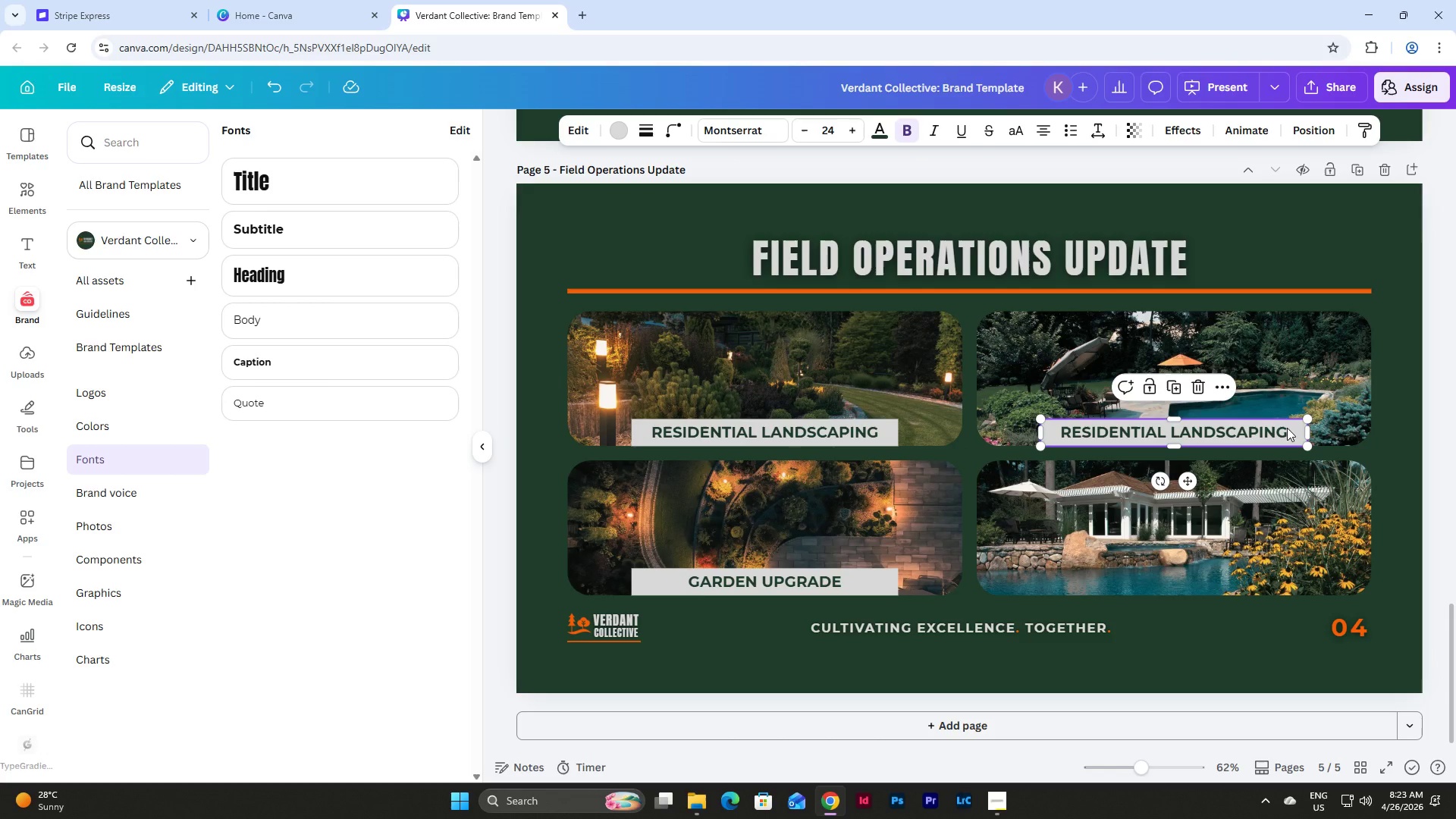 
left_click([1287, 428])
 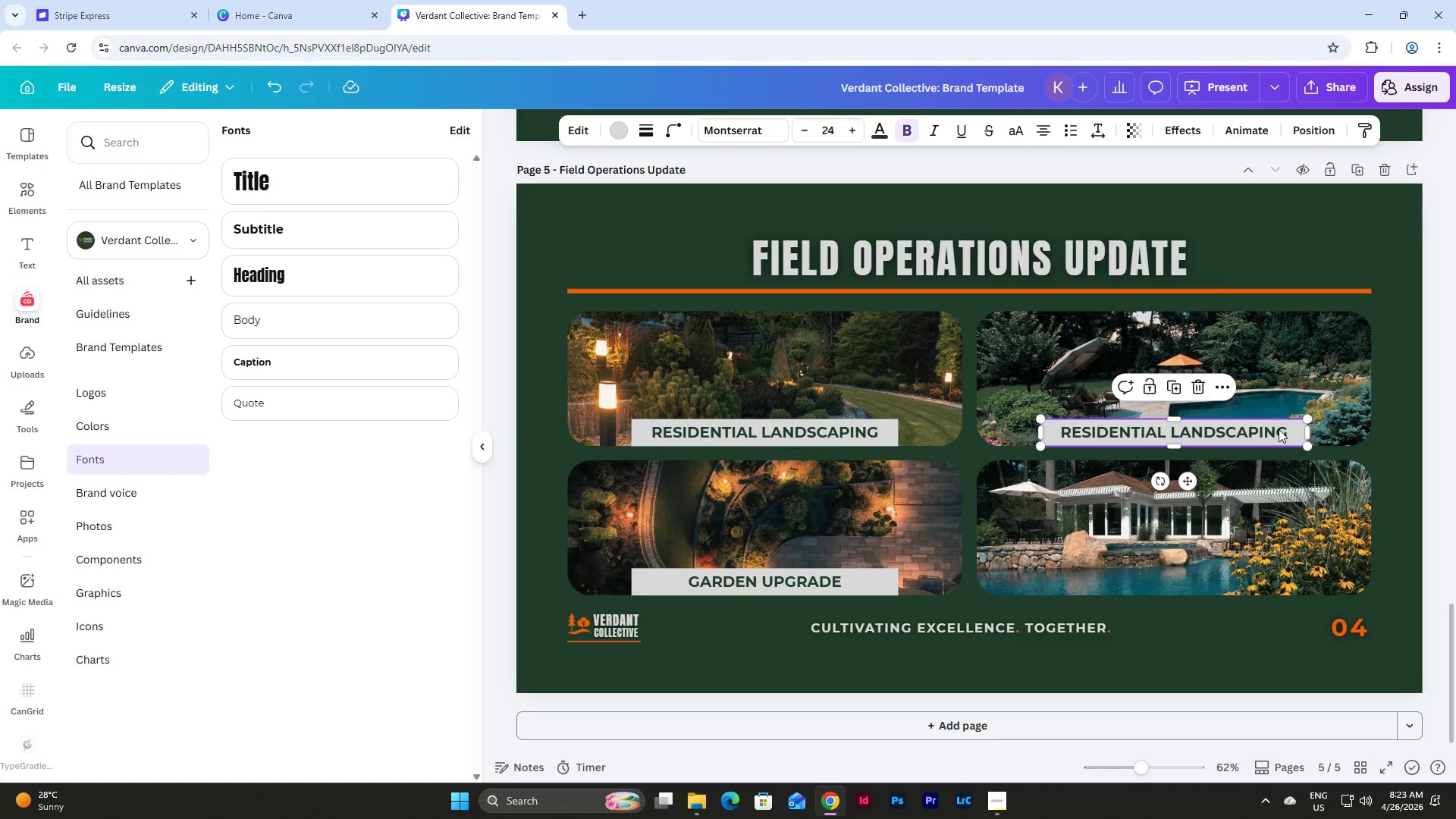 
double_click([1279, 429])
 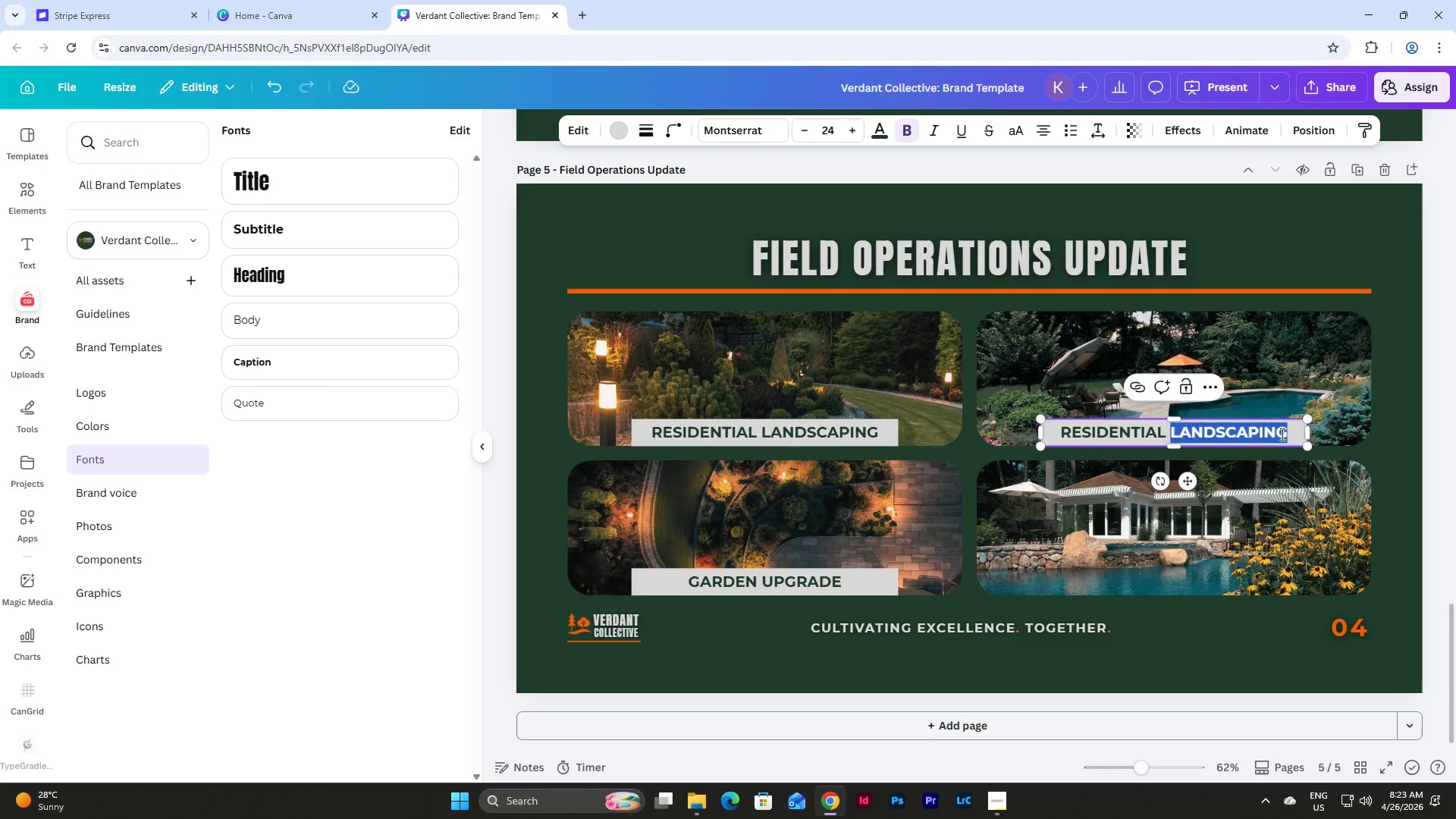 
left_click([1281, 434])
 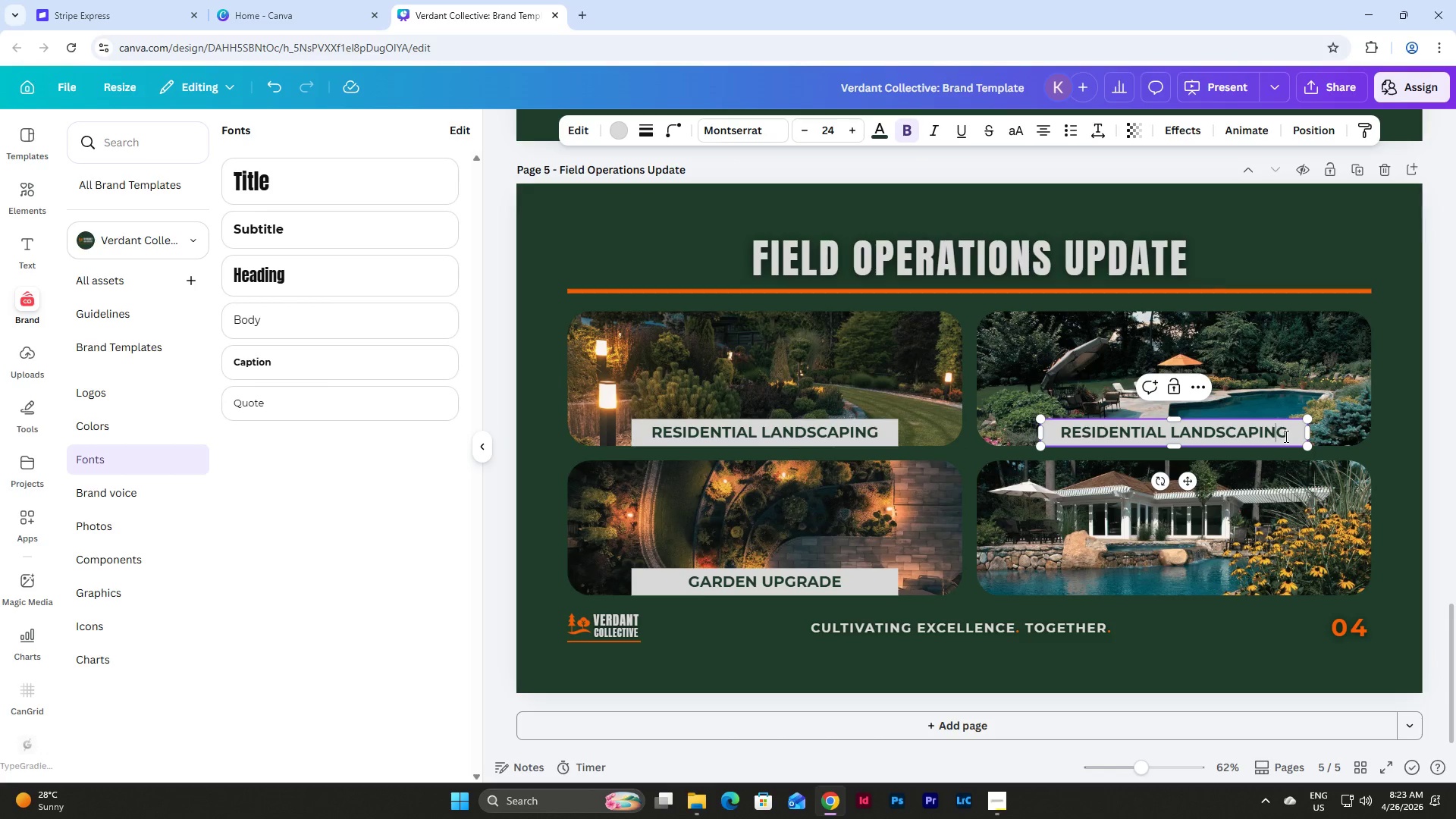 
left_click_drag(start_coordinate=[1285, 436], to_coordinate=[1039, 441])
 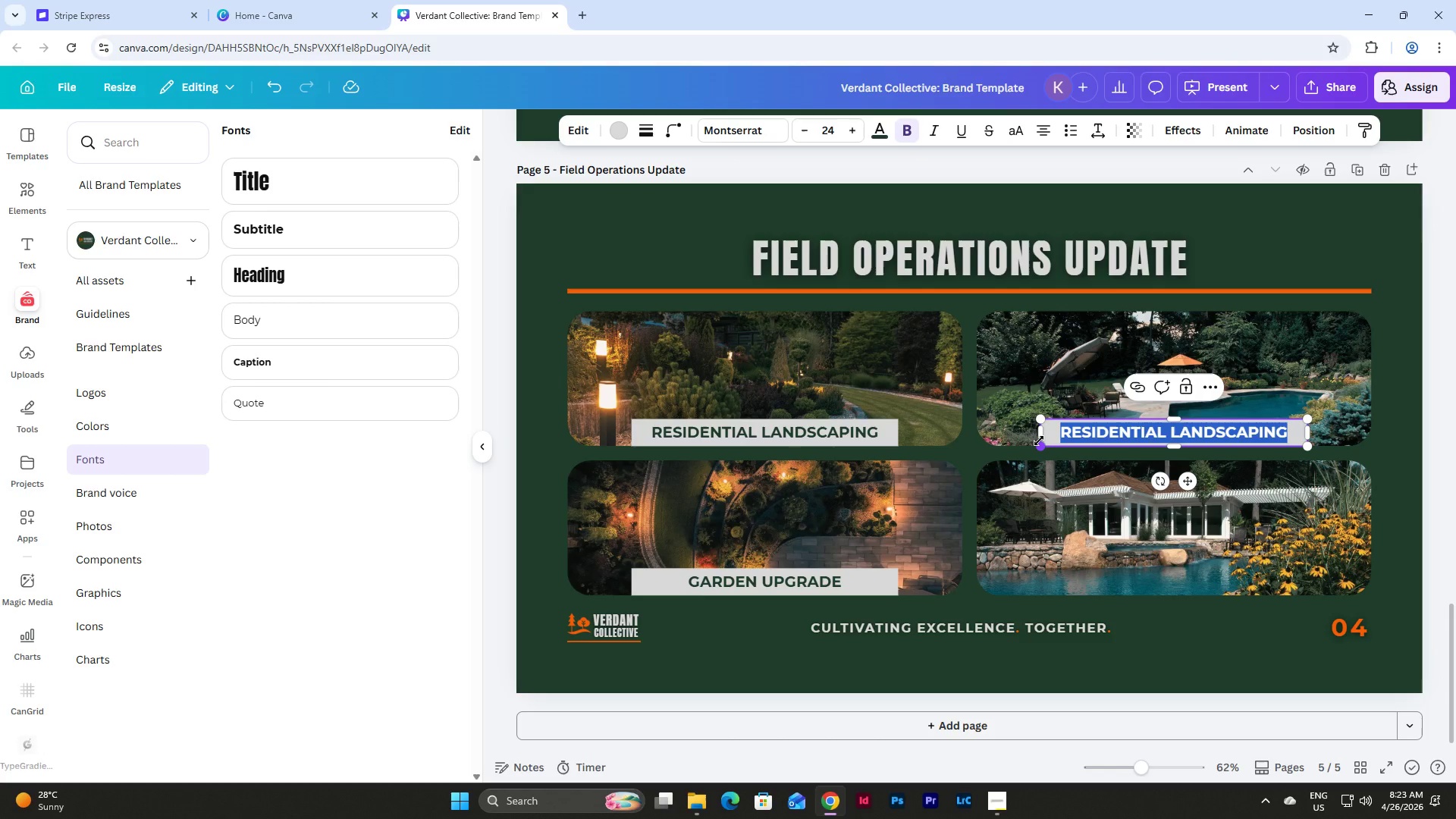 
type(POOL RESTORATION)
 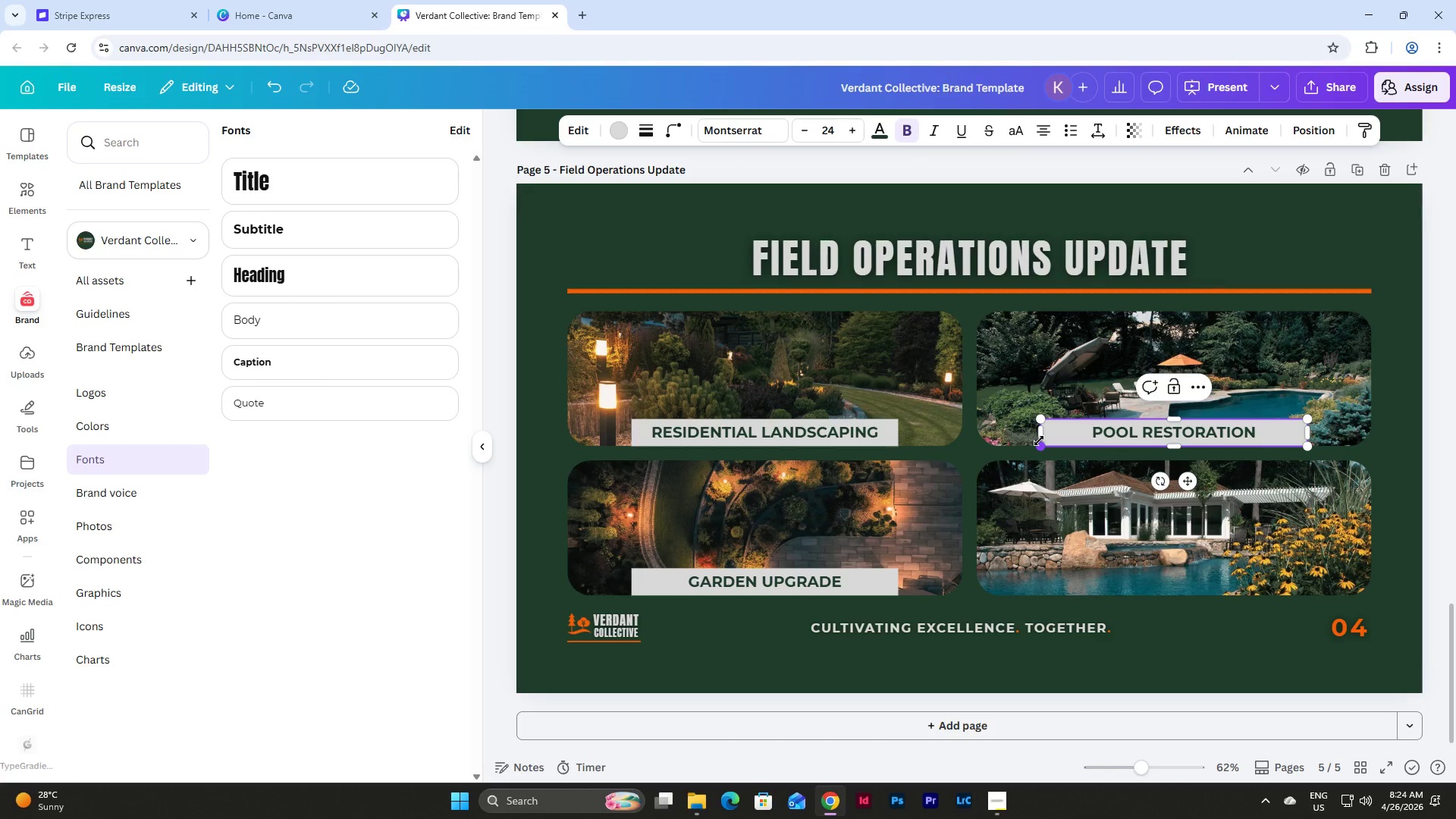 
left_click([1406, 427])
 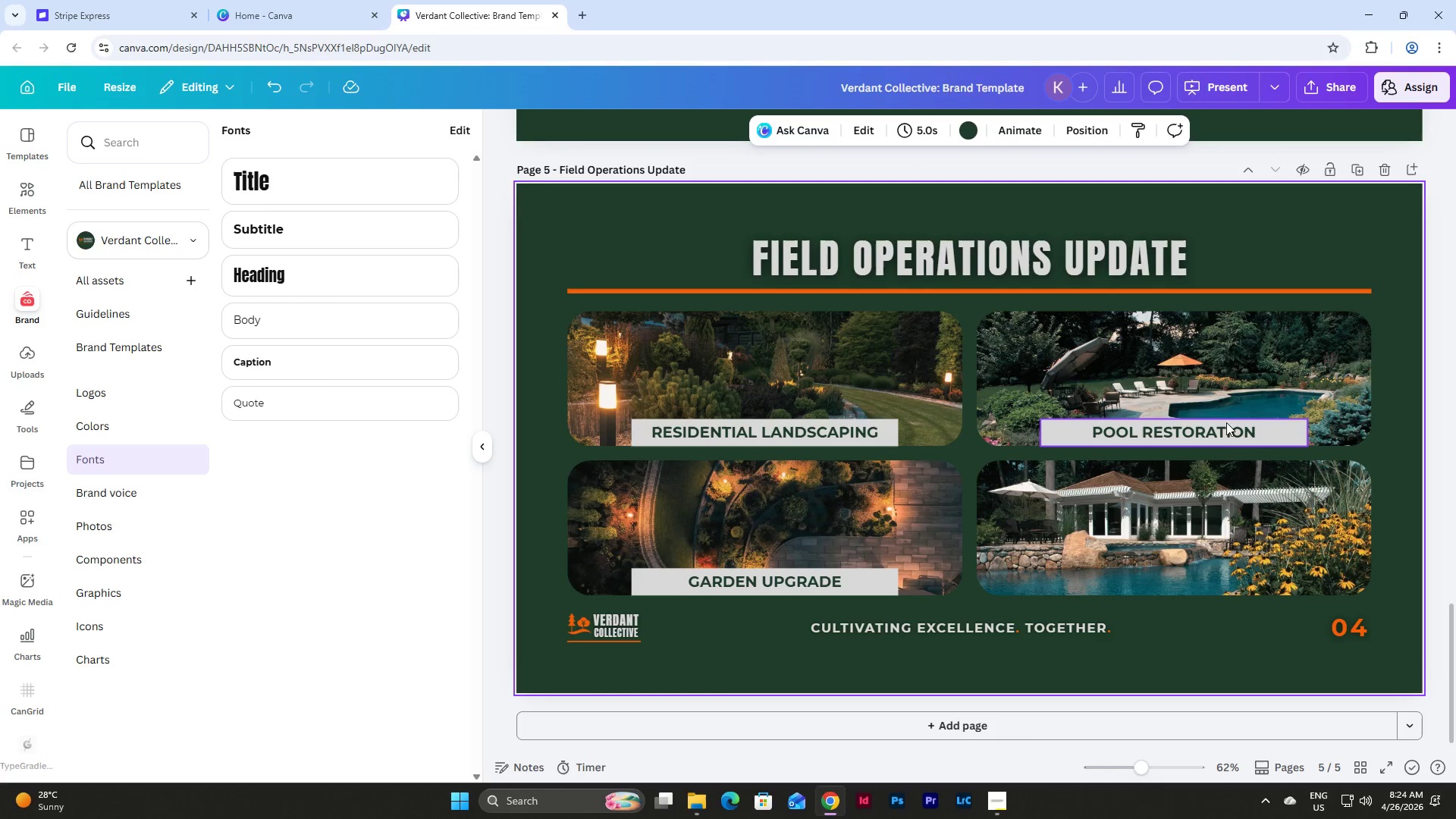 
left_click([1207, 436])
 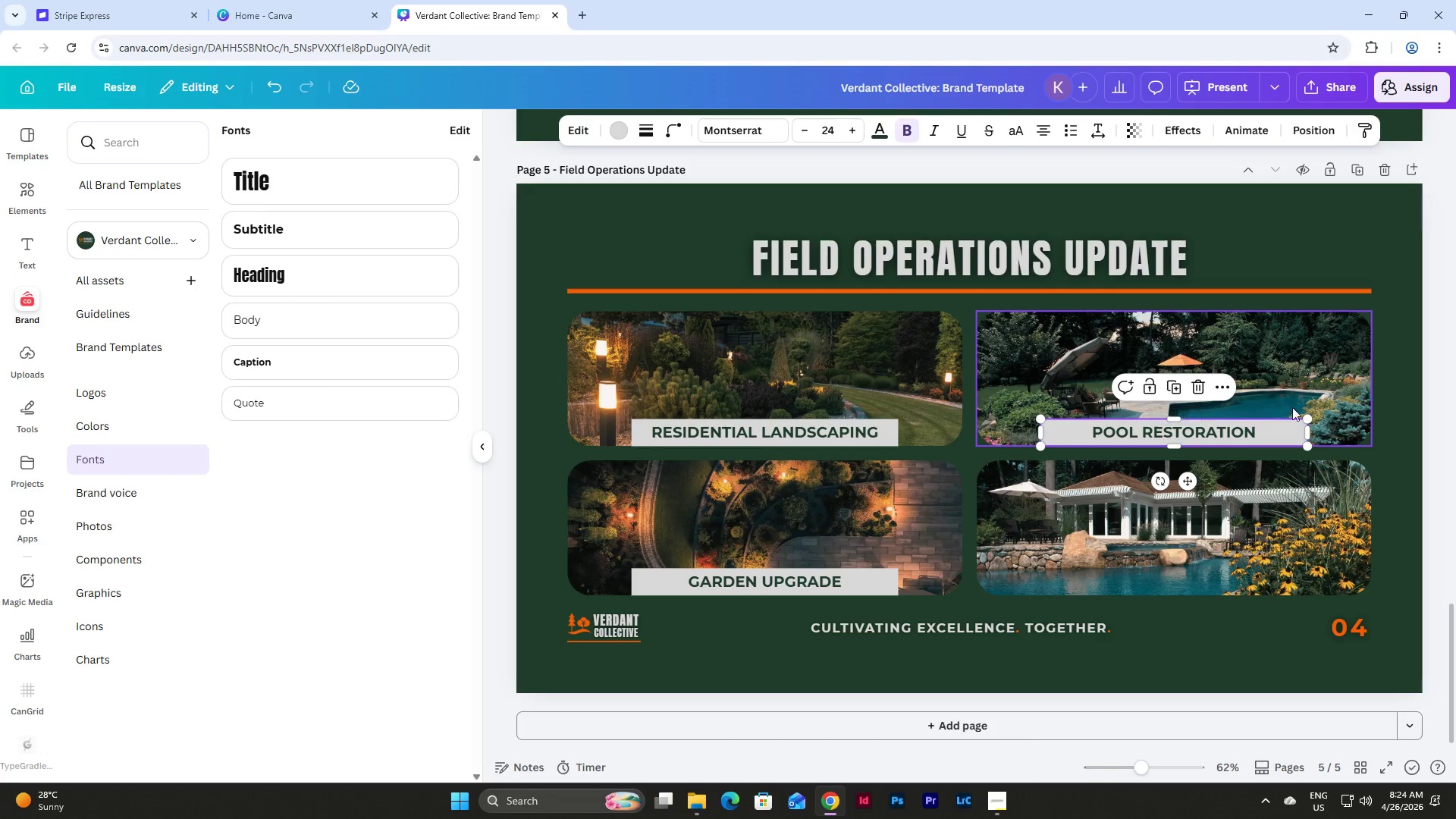 
double_click([1317, 379])
 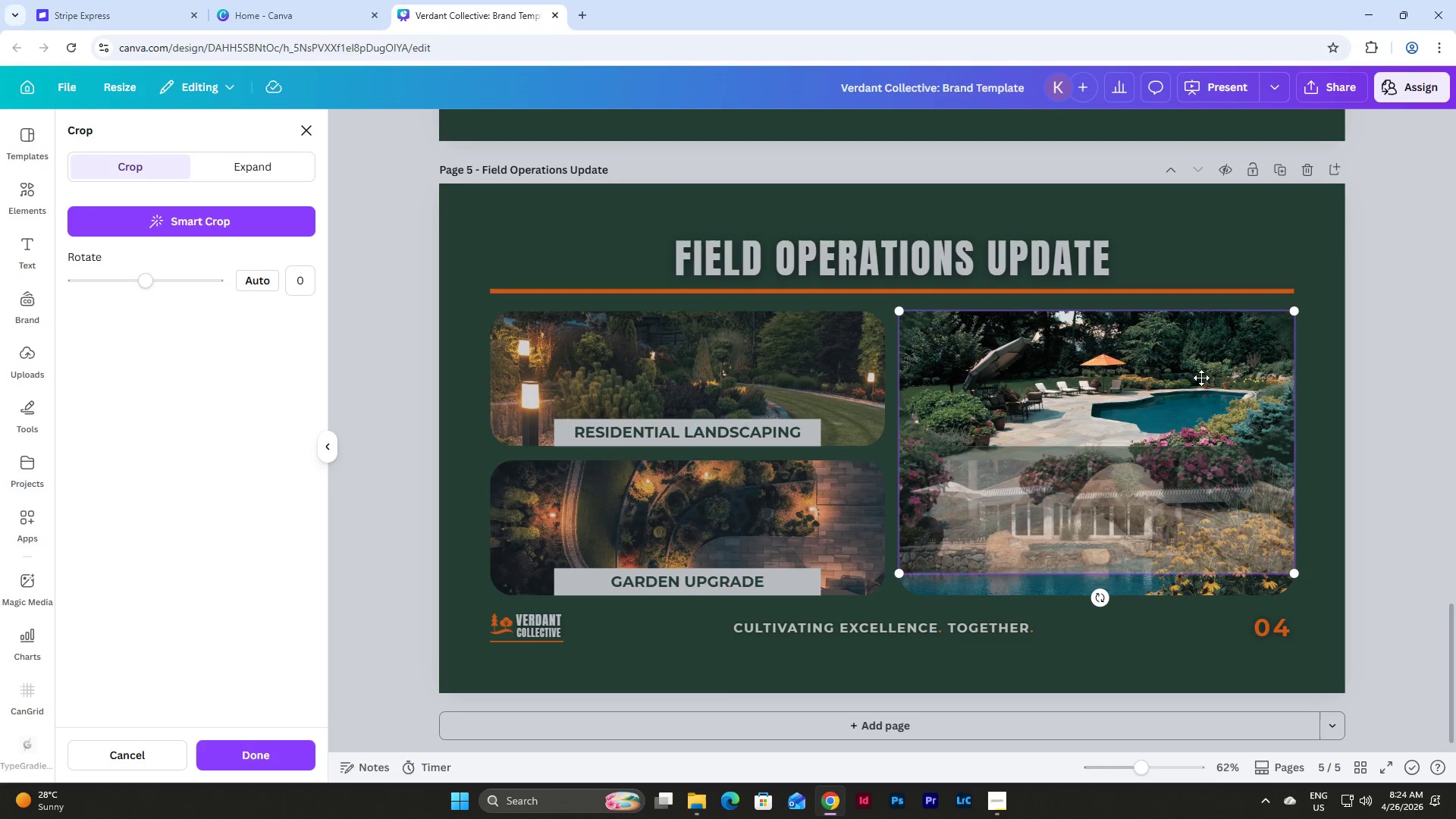 
left_click_drag(start_coordinate=[1177, 381], to_coordinate=[1179, 357])
 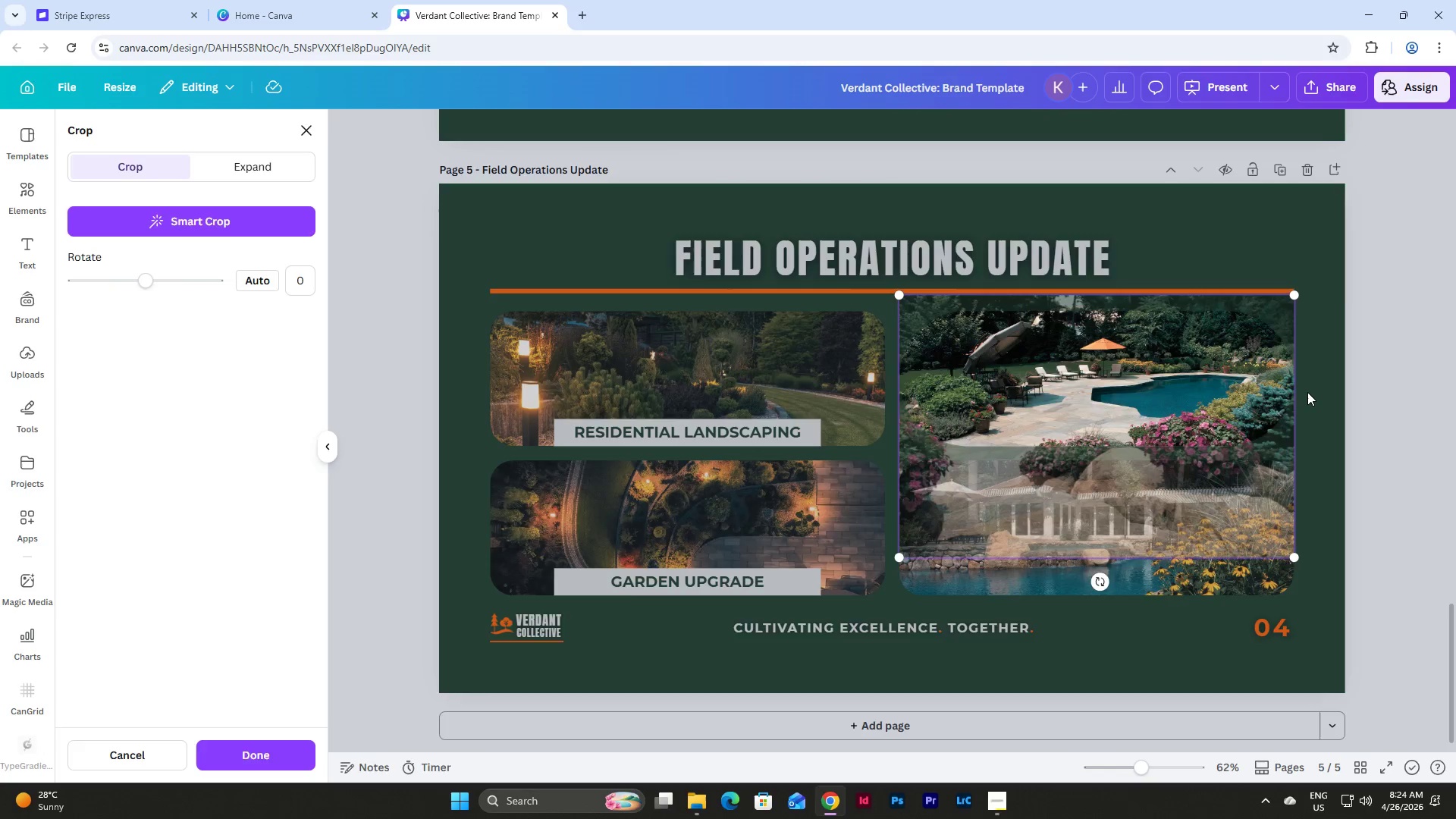 
left_click([1312, 393])
 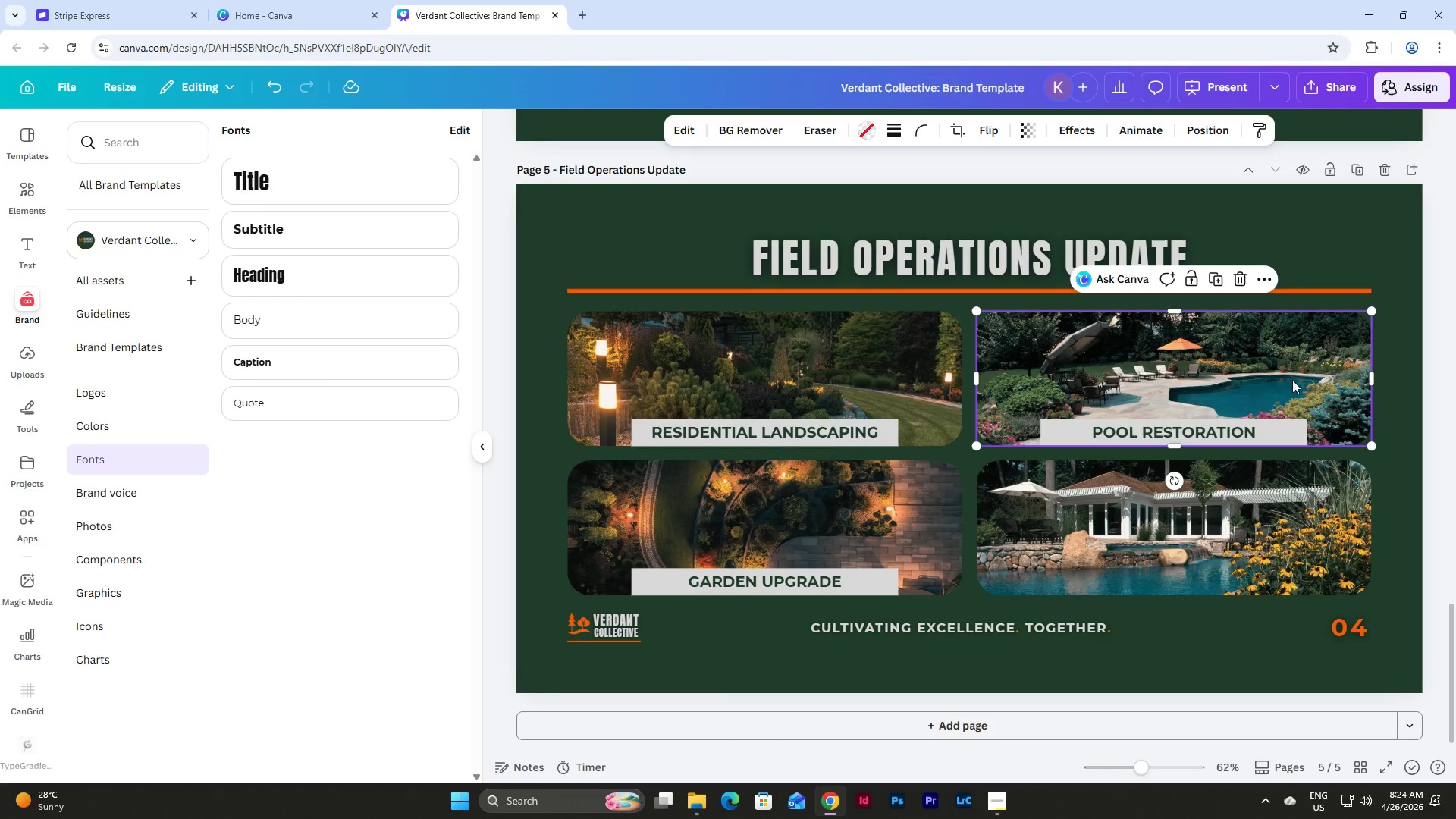 
double_click([1246, 366])
 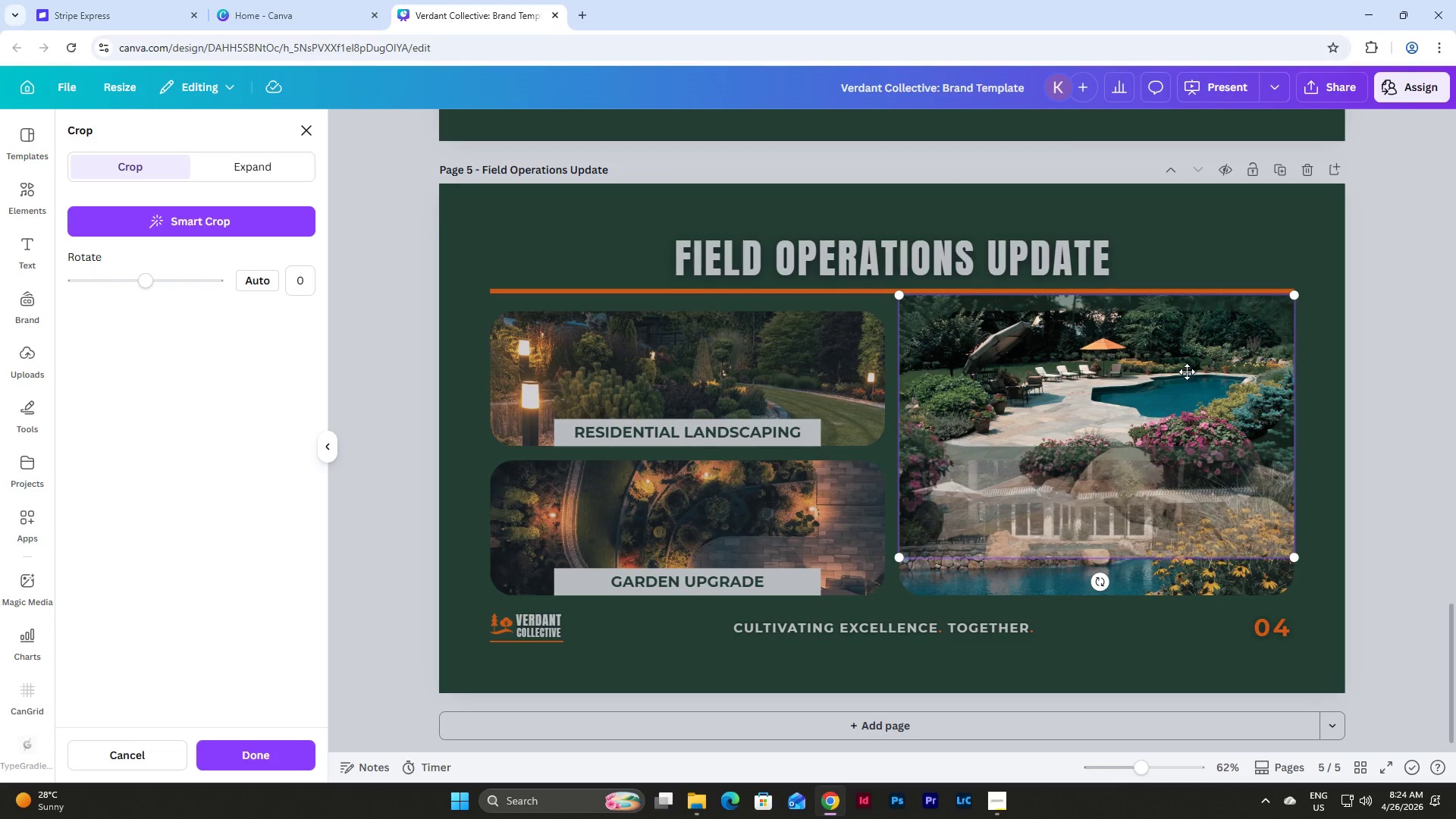 
left_click_drag(start_coordinate=[1187, 372], to_coordinate=[1186, 359])
 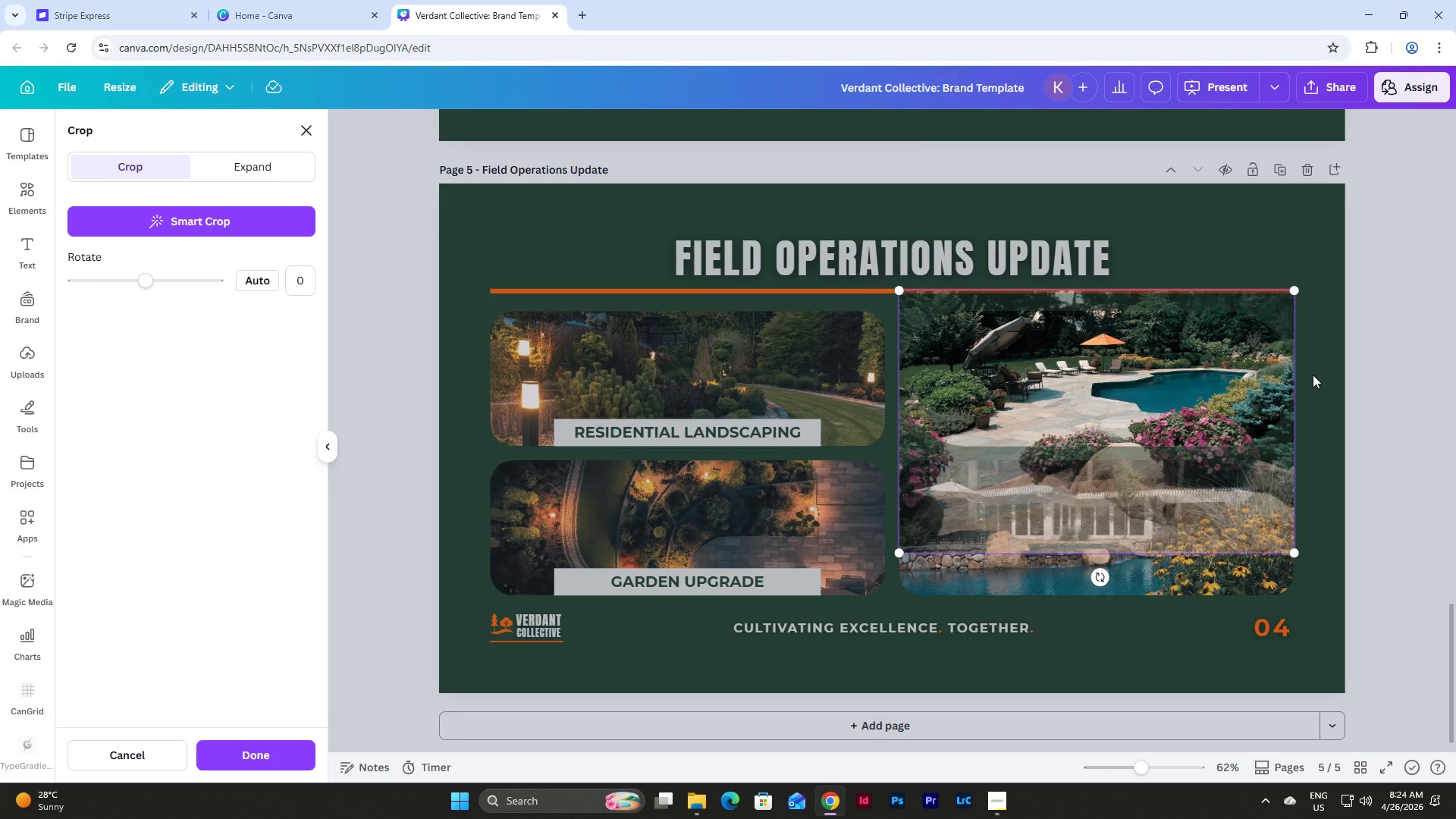 
left_click([1313, 374])
 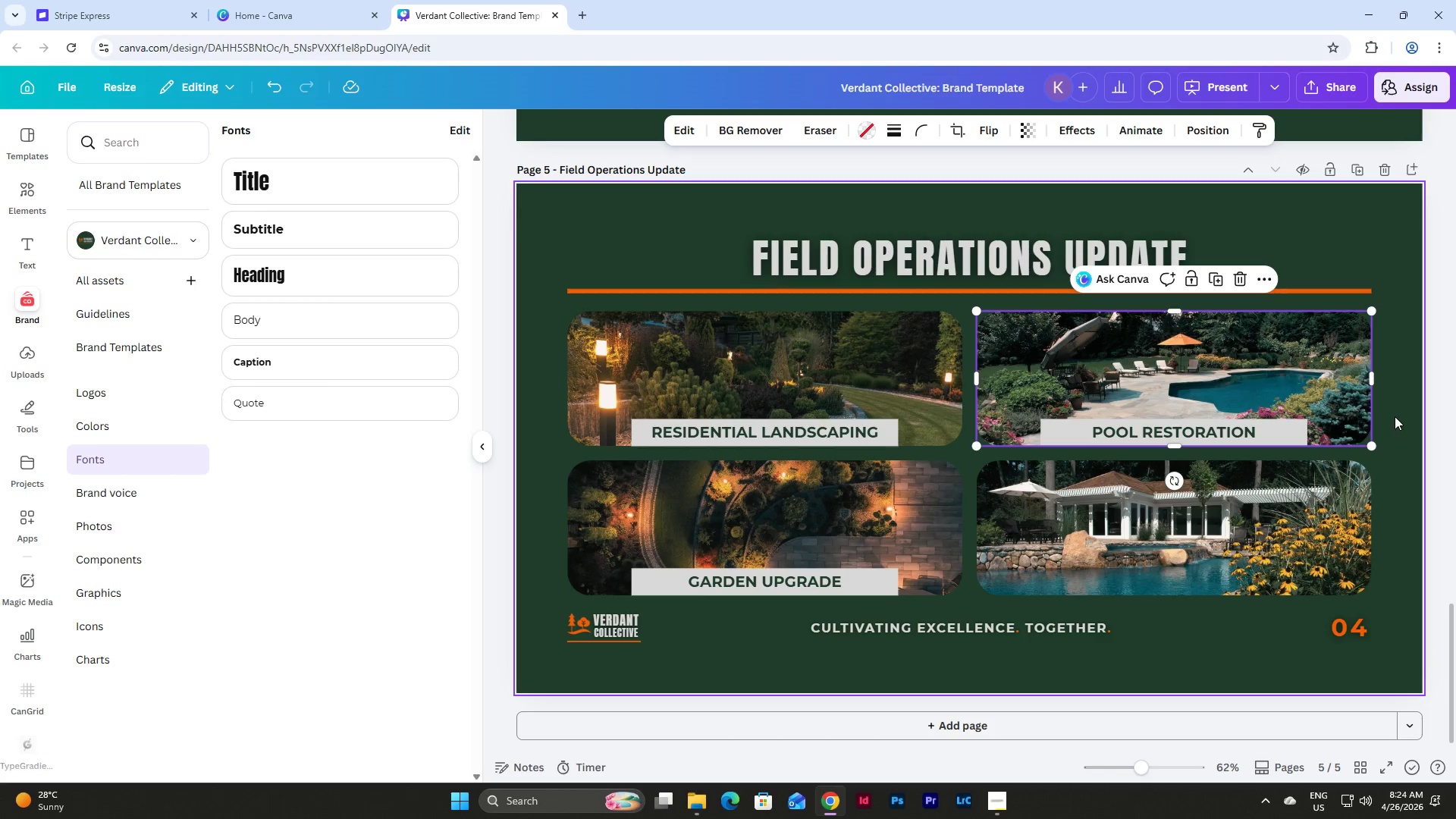 
left_click([1389, 413])
 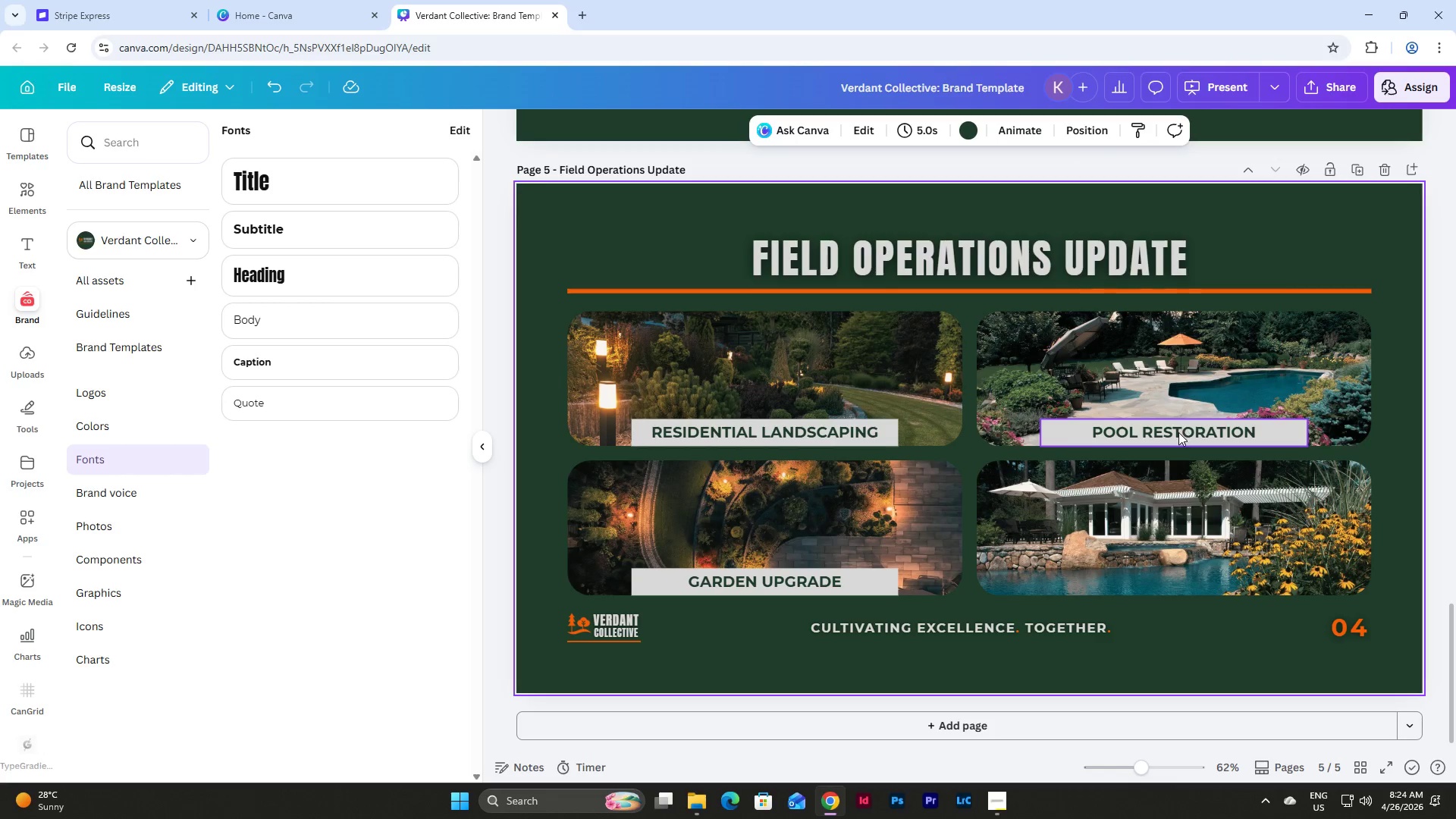 
left_click([1178, 433])
 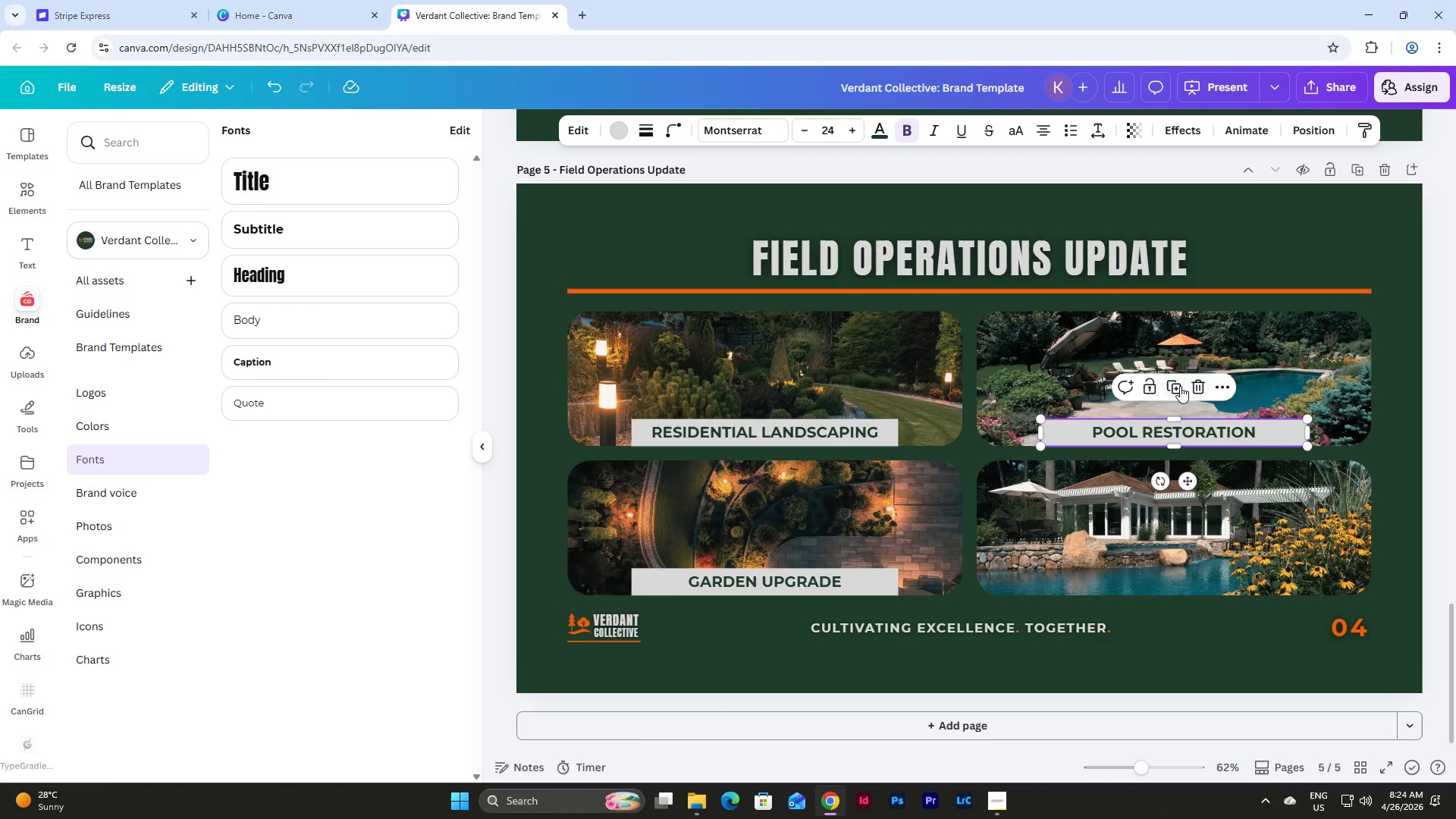 
left_click([1180, 385])
 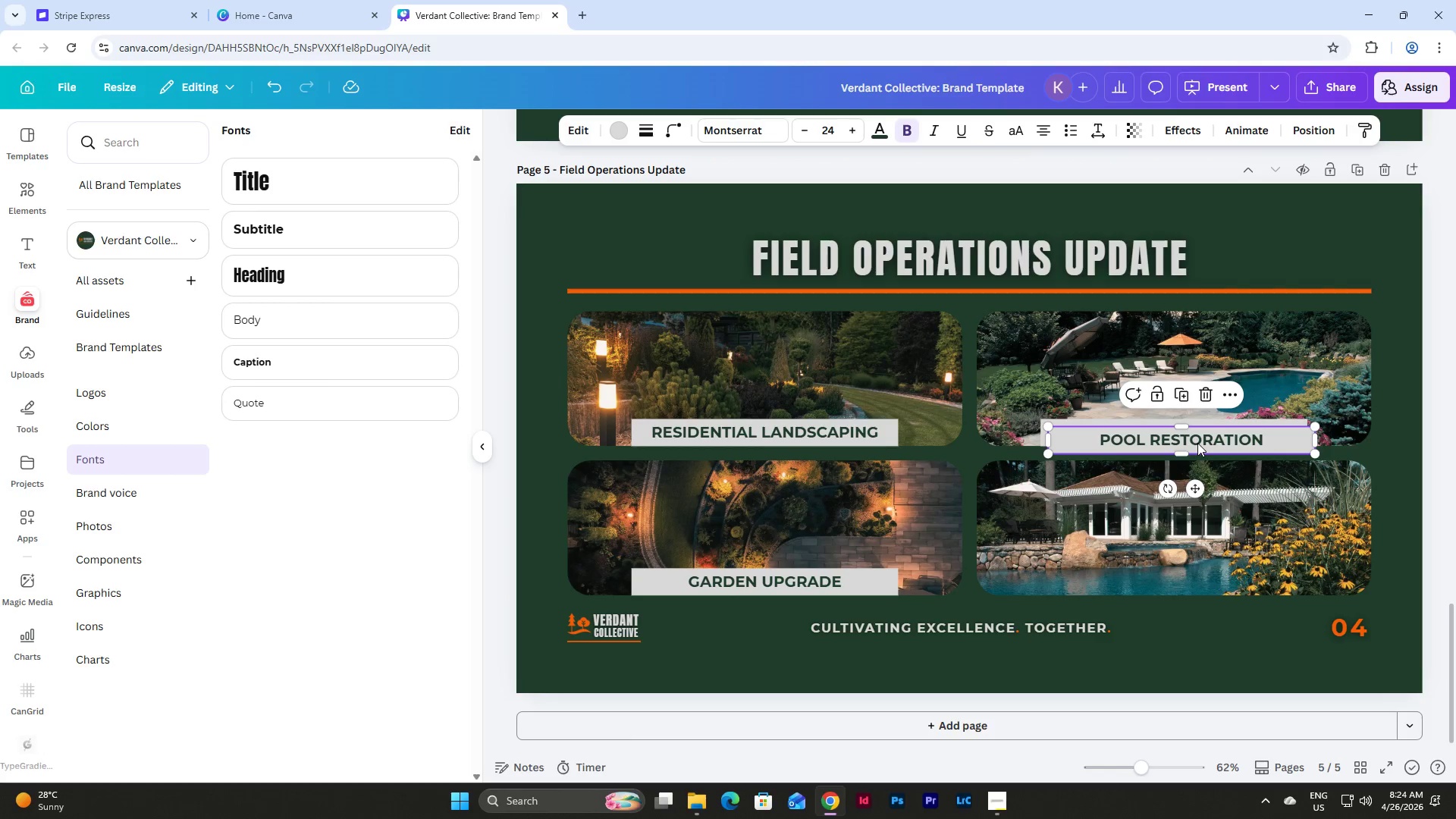 
left_click_drag(start_coordinate=[1208, 437], to_coordinate=[1200, 577])
 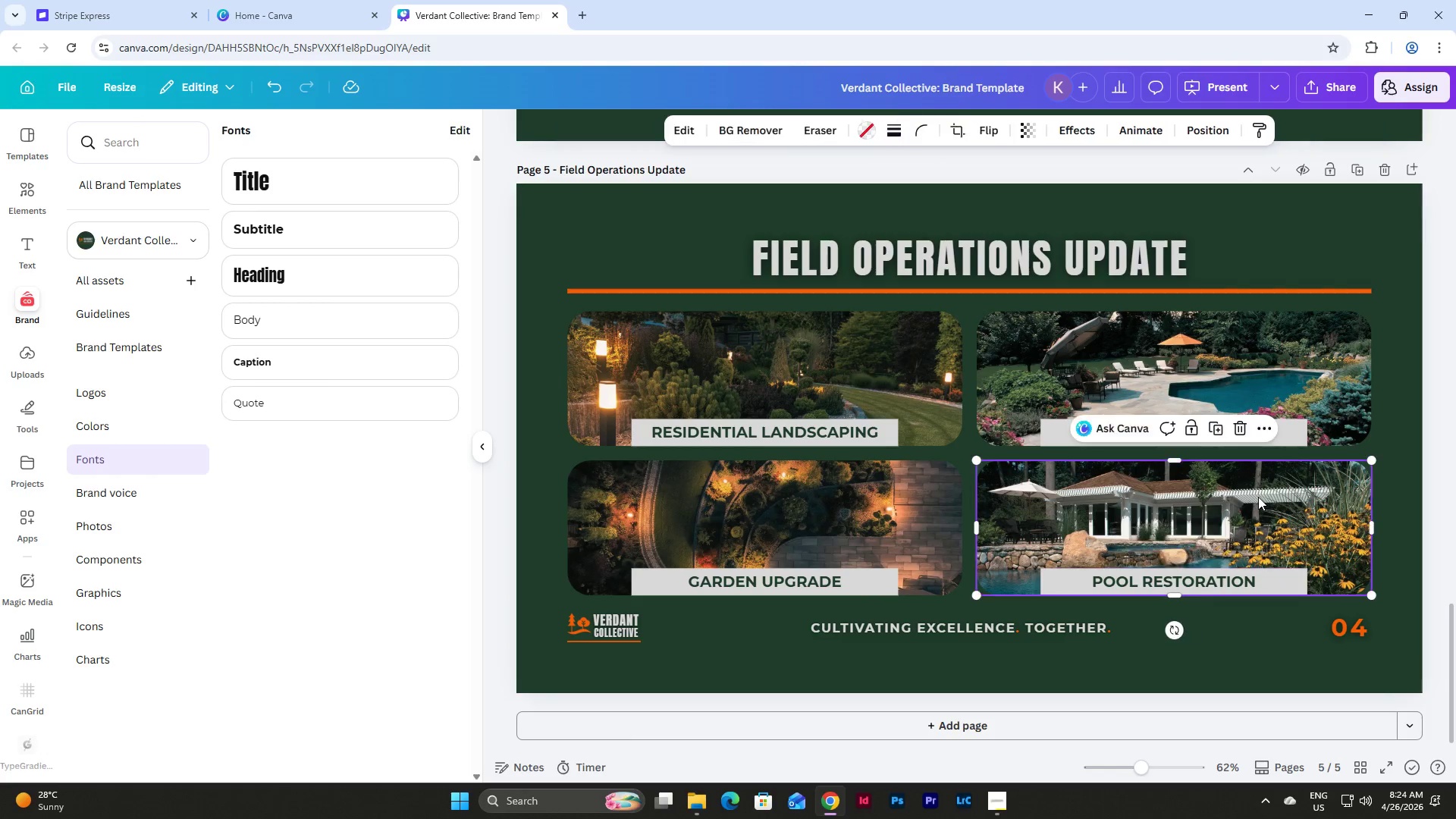 
double_click([1258, 497])
 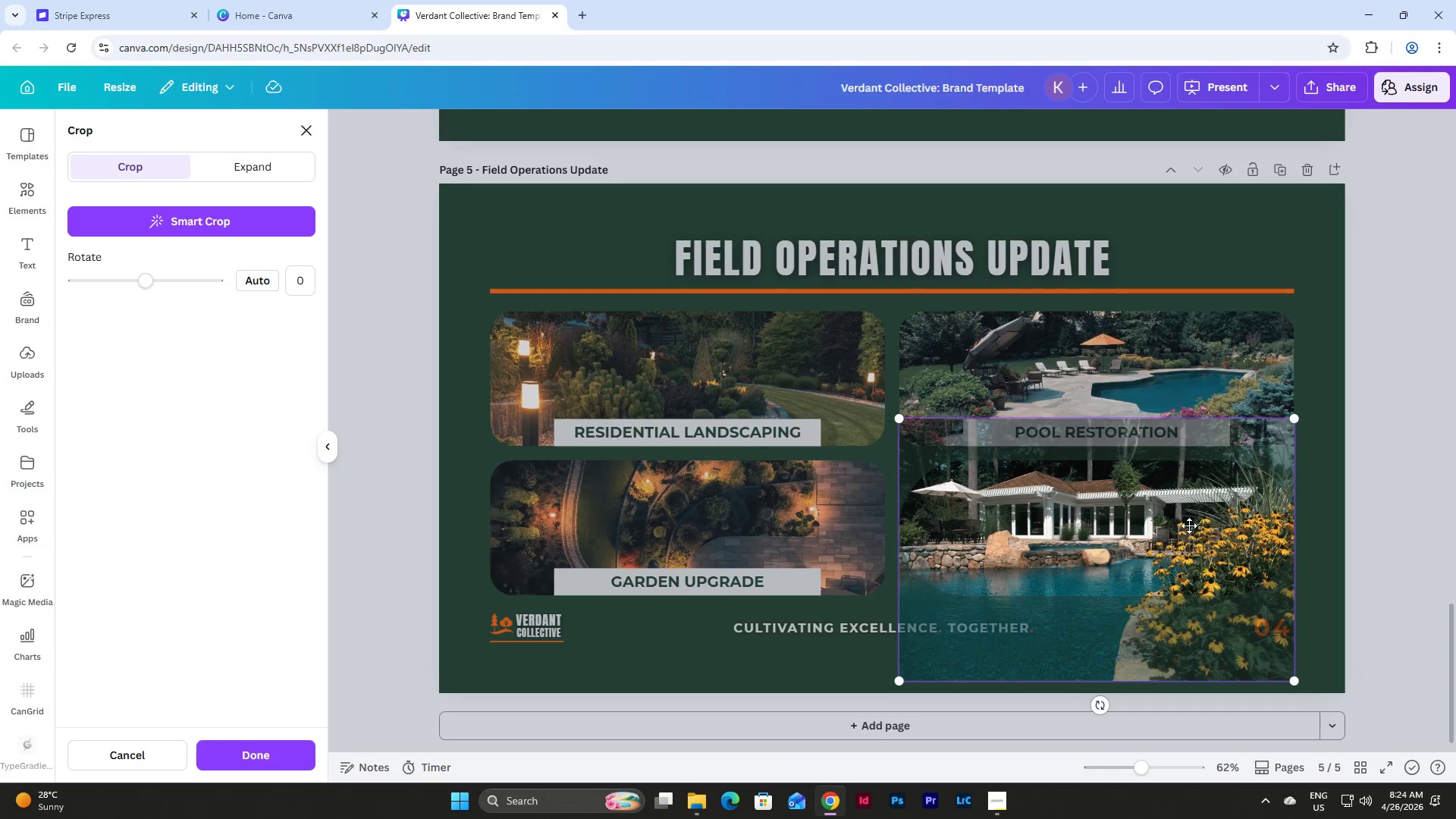 
left_click_drag(start_coordinate=[1173, 526], to_coordinate=[1173, 513])
 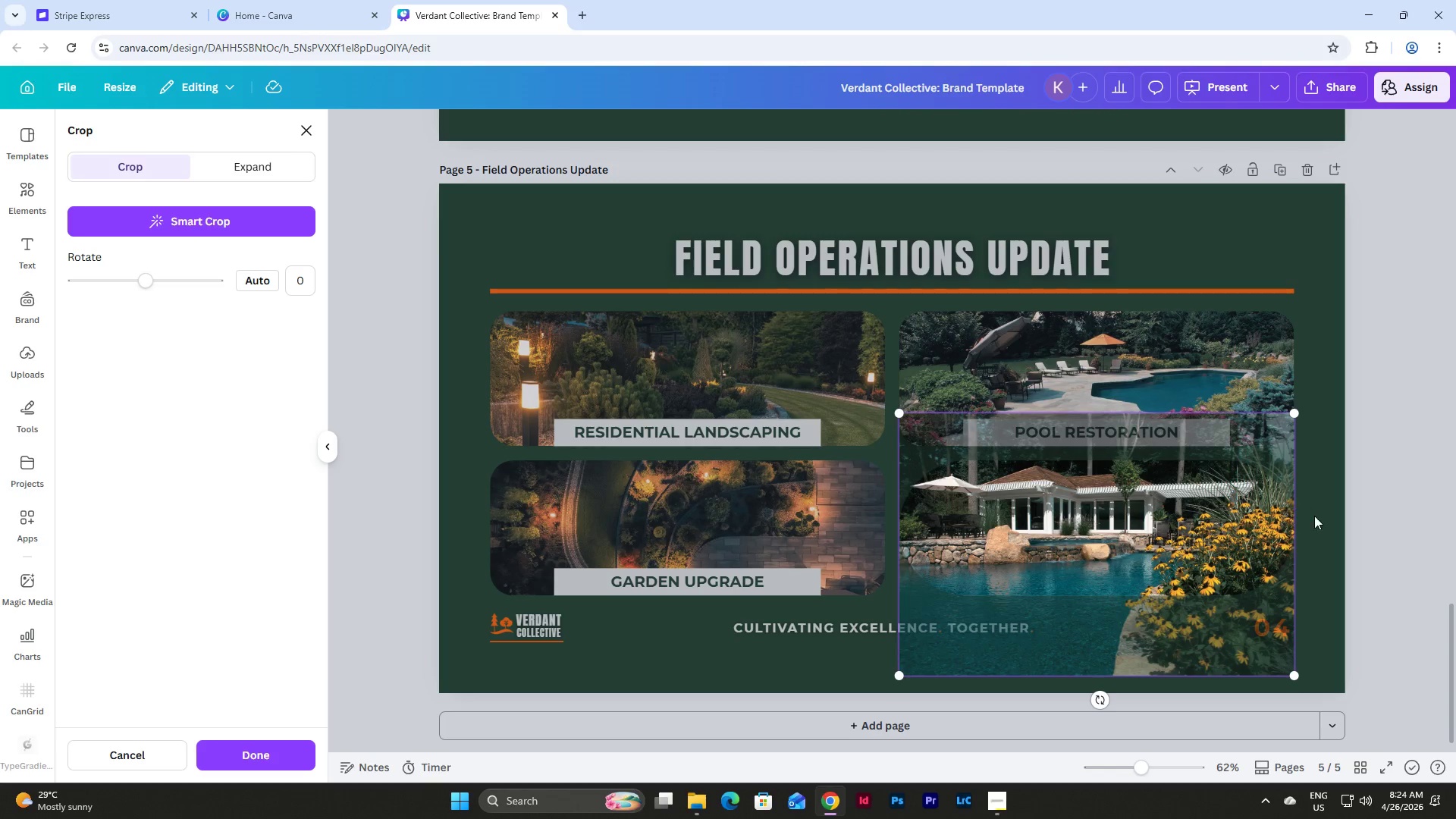 
left_click([1315, 516])
 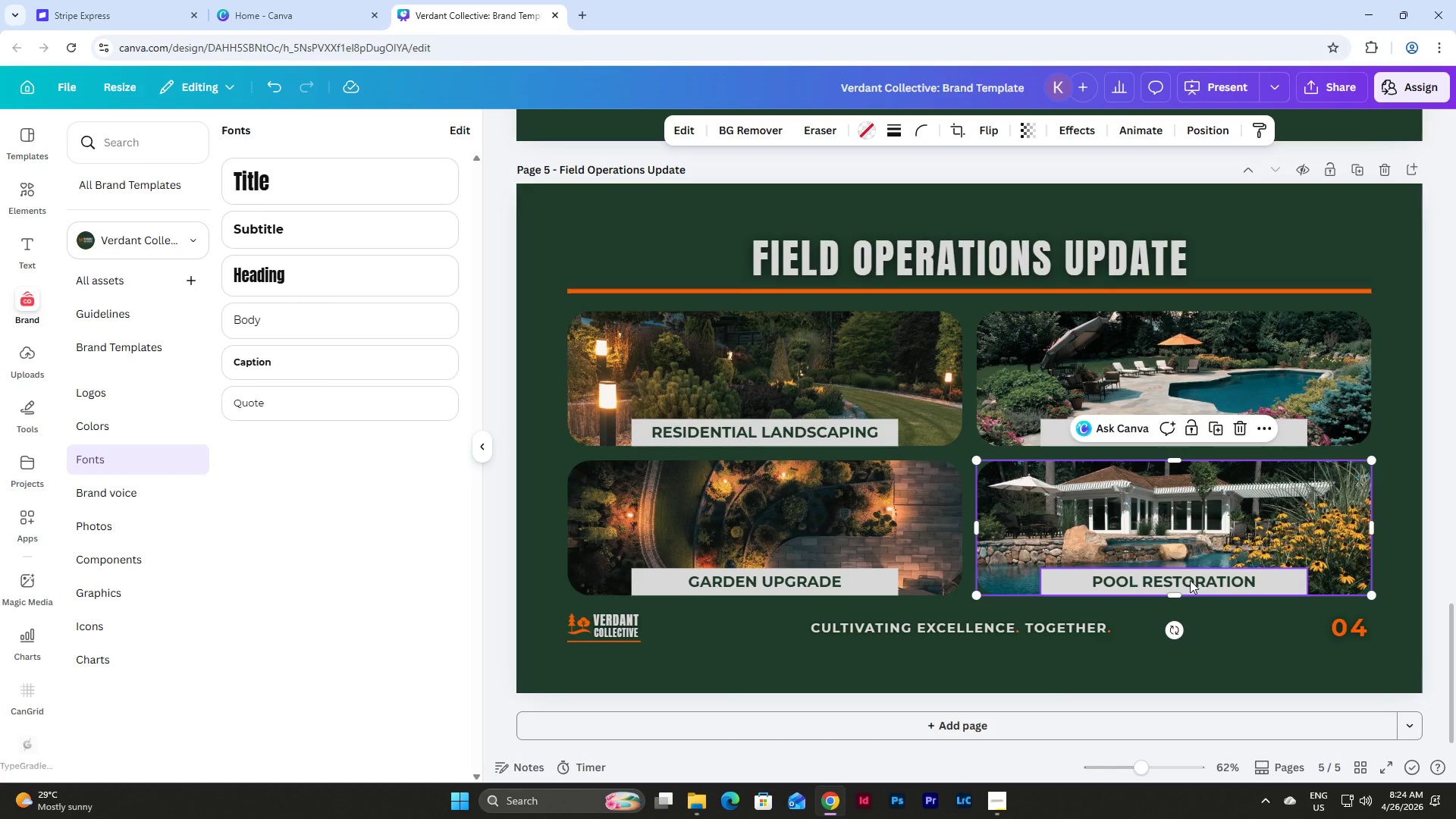 
double_click([1190, 580])
 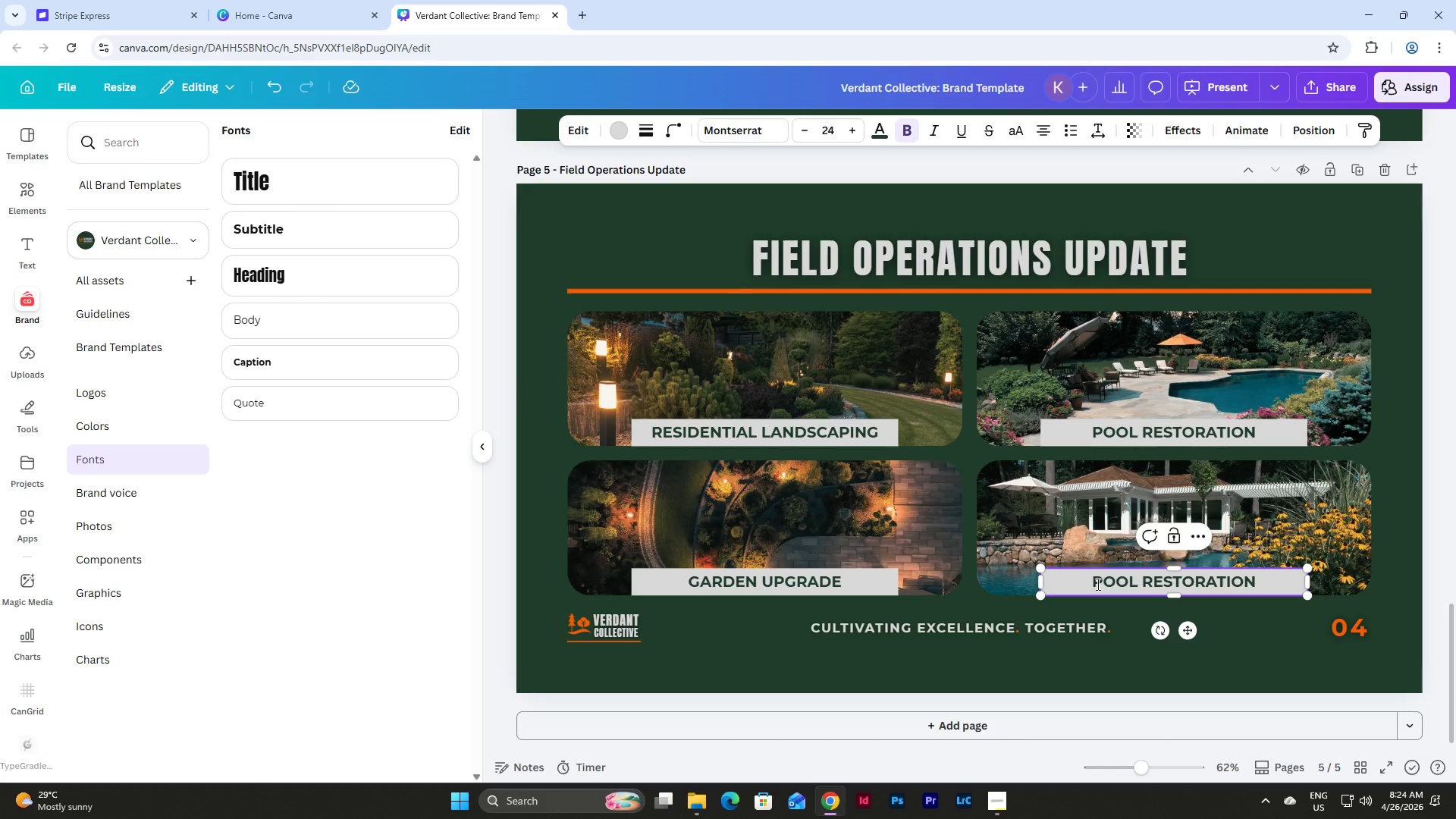 
left_click_drag(start_coordinate=[1097, 584], to_coordinate=[1261, 585])
 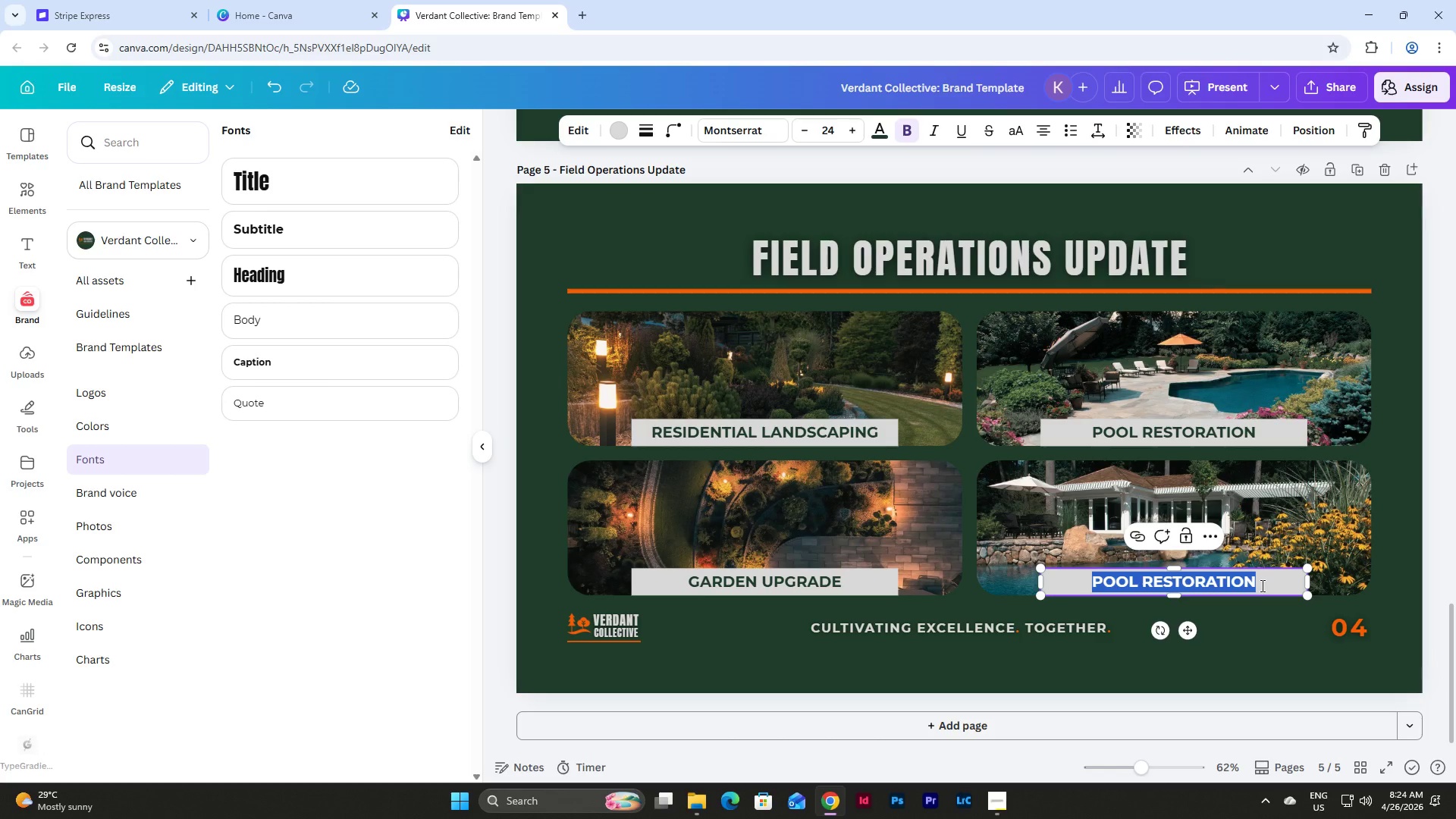 
type(WEEKLY MAINTENANCE)
 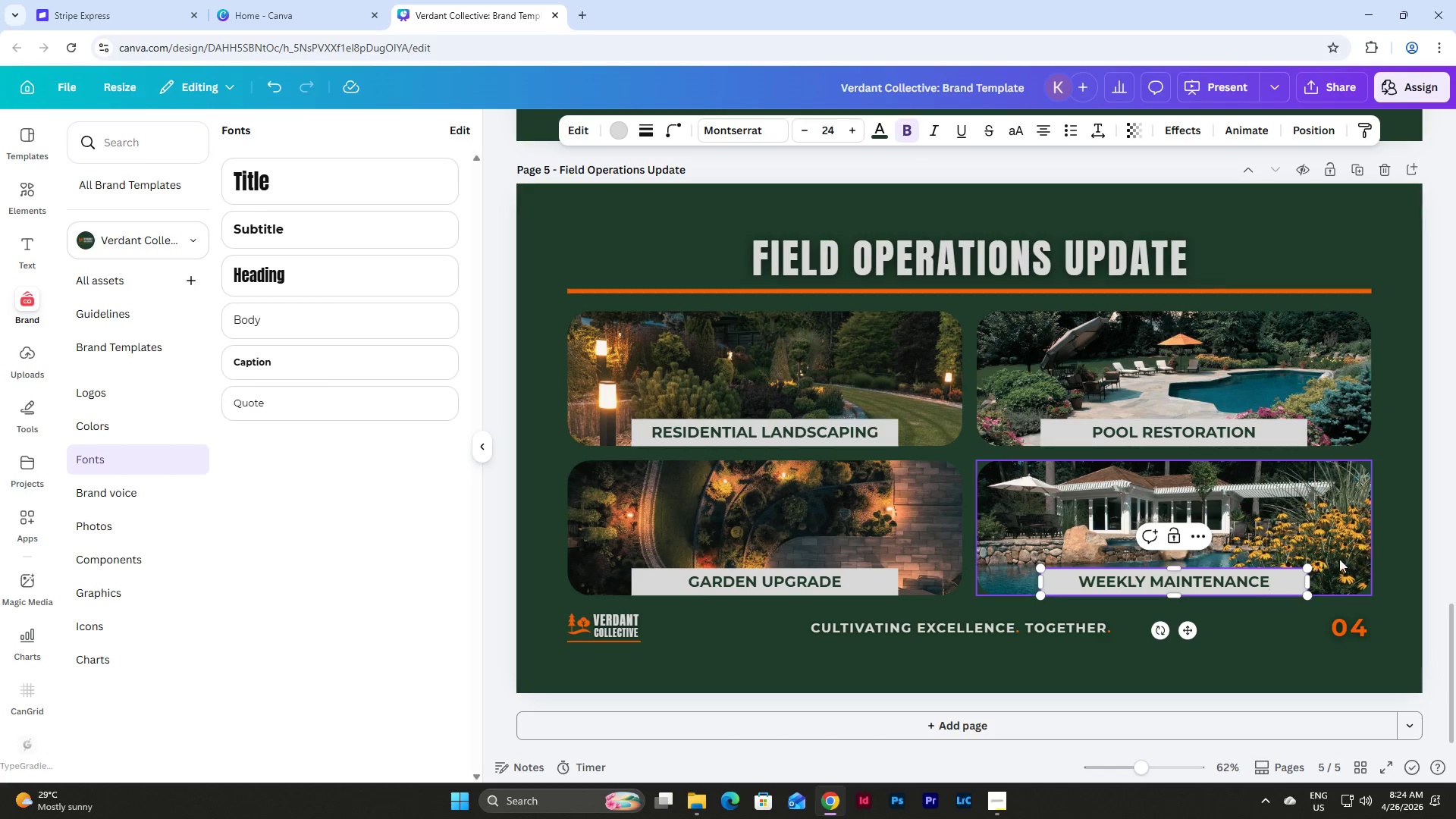 
left_click([1393, 525])
 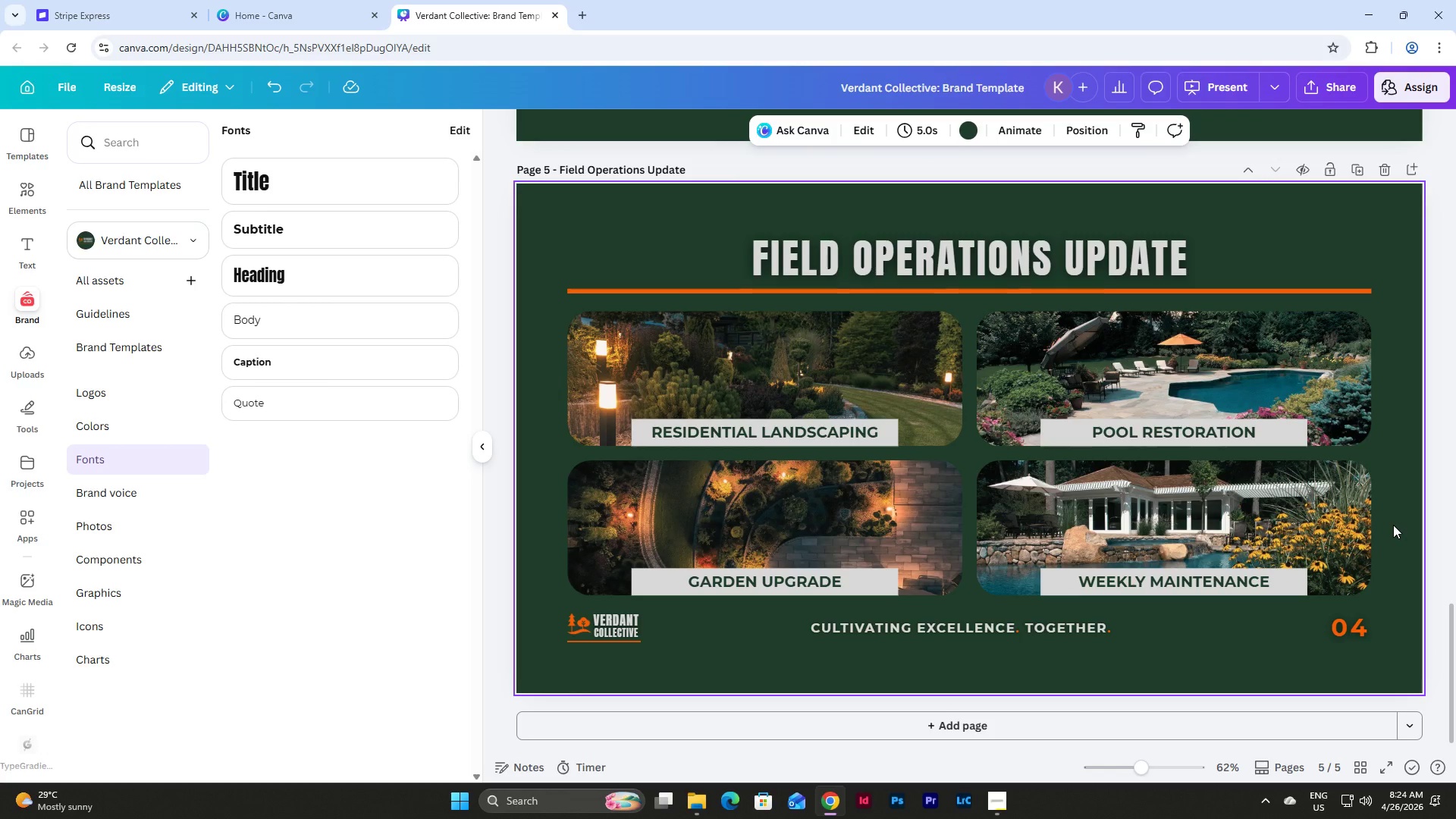 
scroll: coordinate [1393, 525], scroll_direction: down, amount: 1.0
 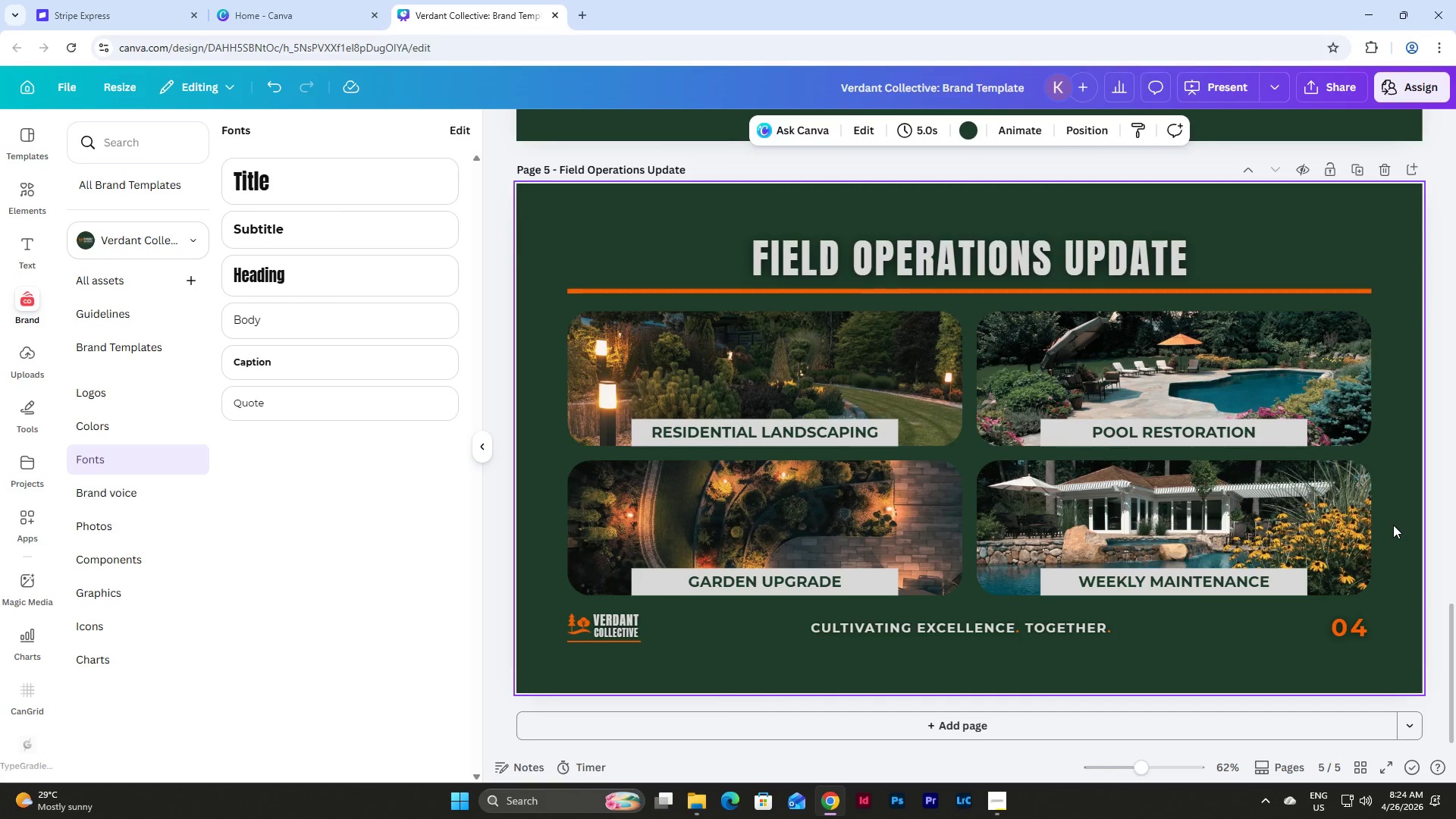 
wait(7.19)
 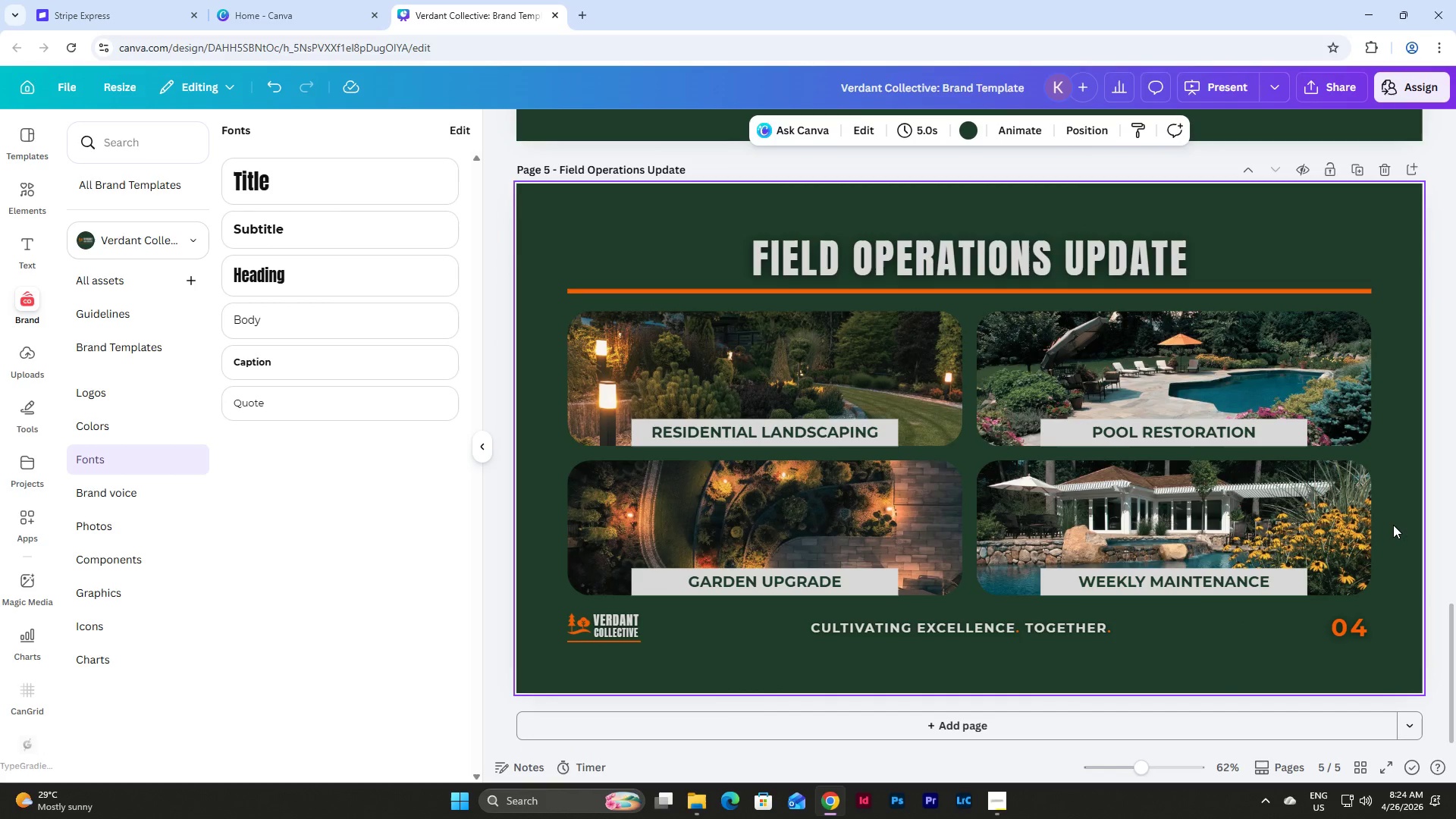 
left_click([883, 586])
 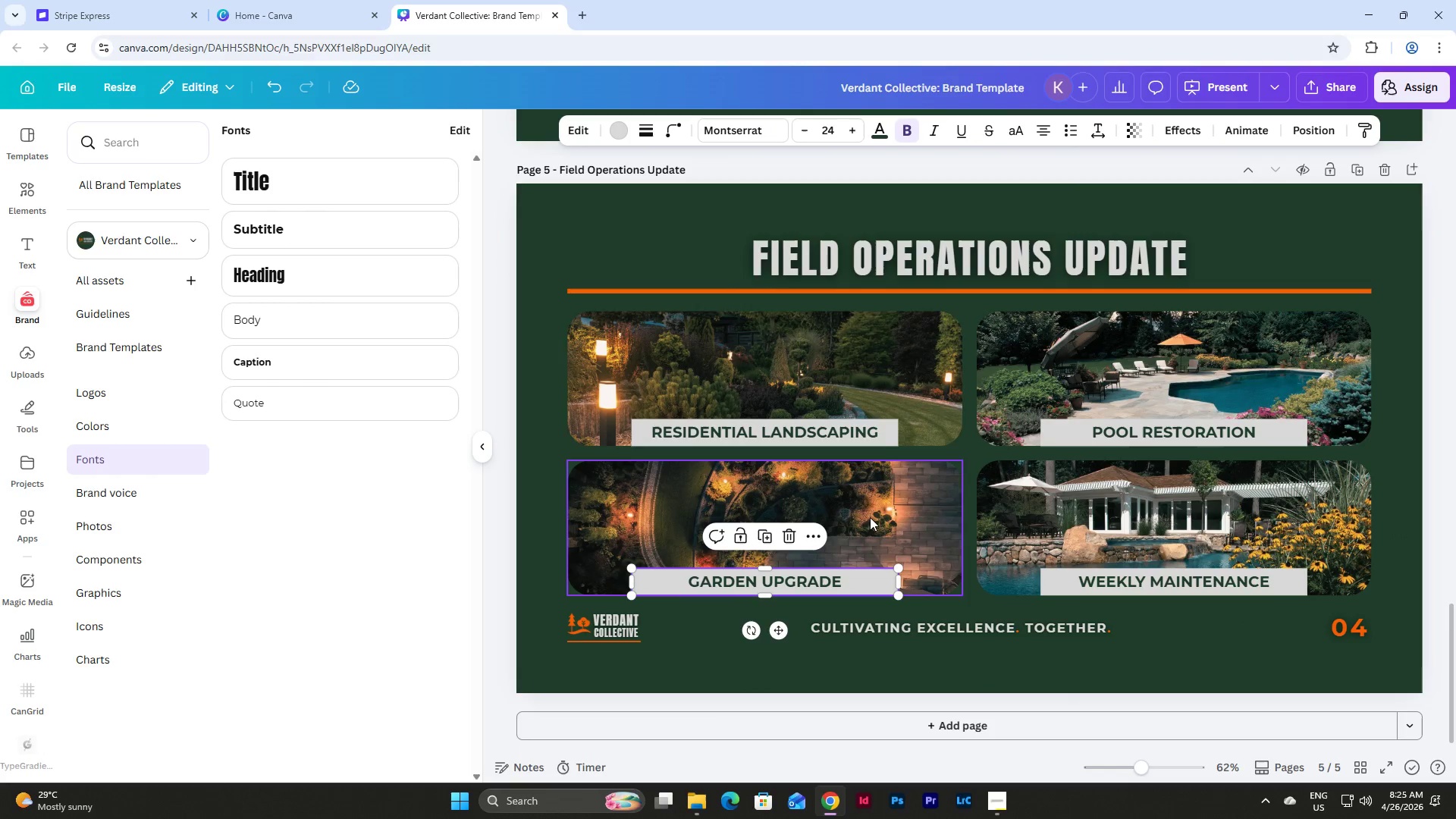 
left_click([666, 126])
 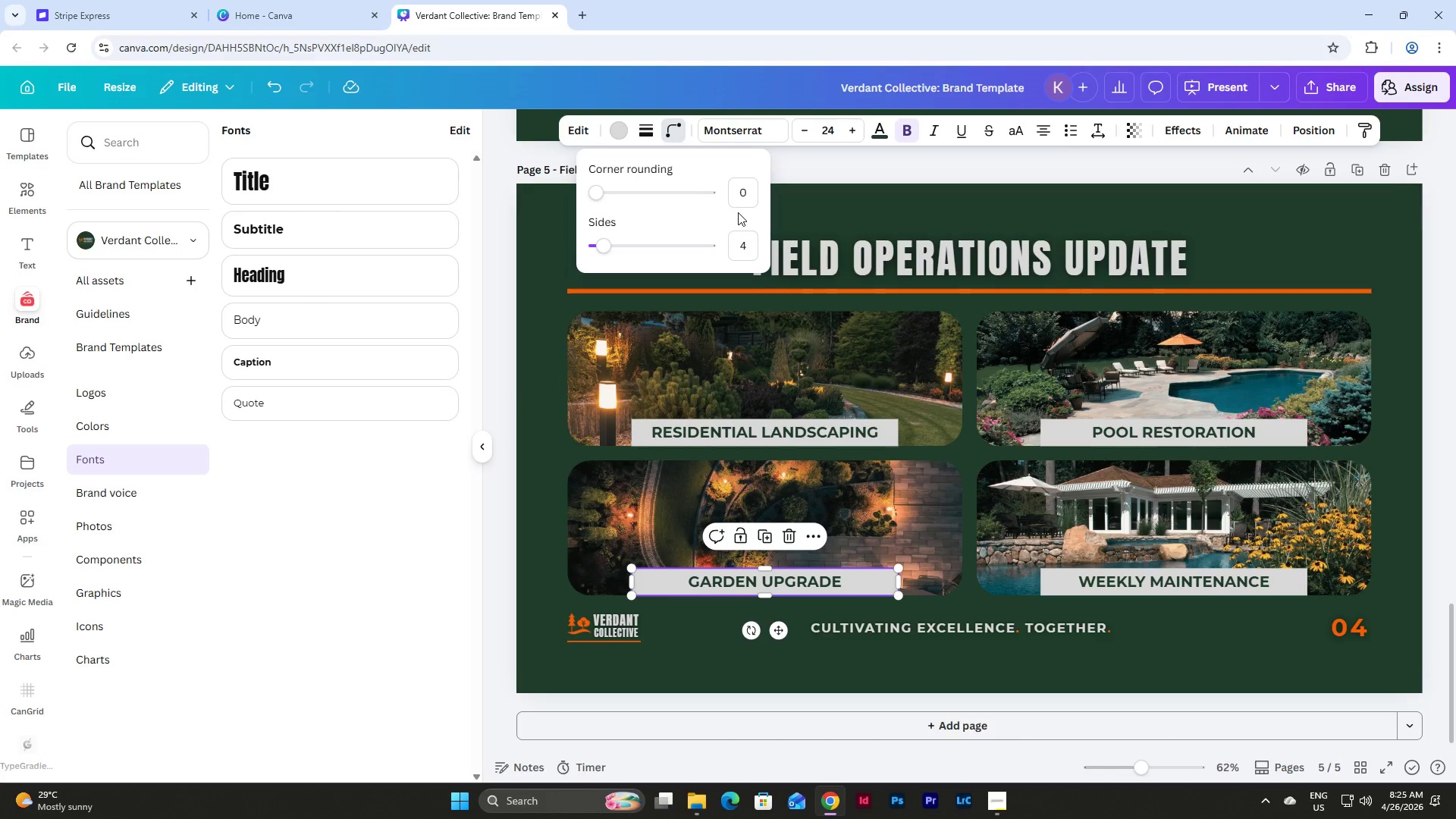 
left_click([742, 192])
 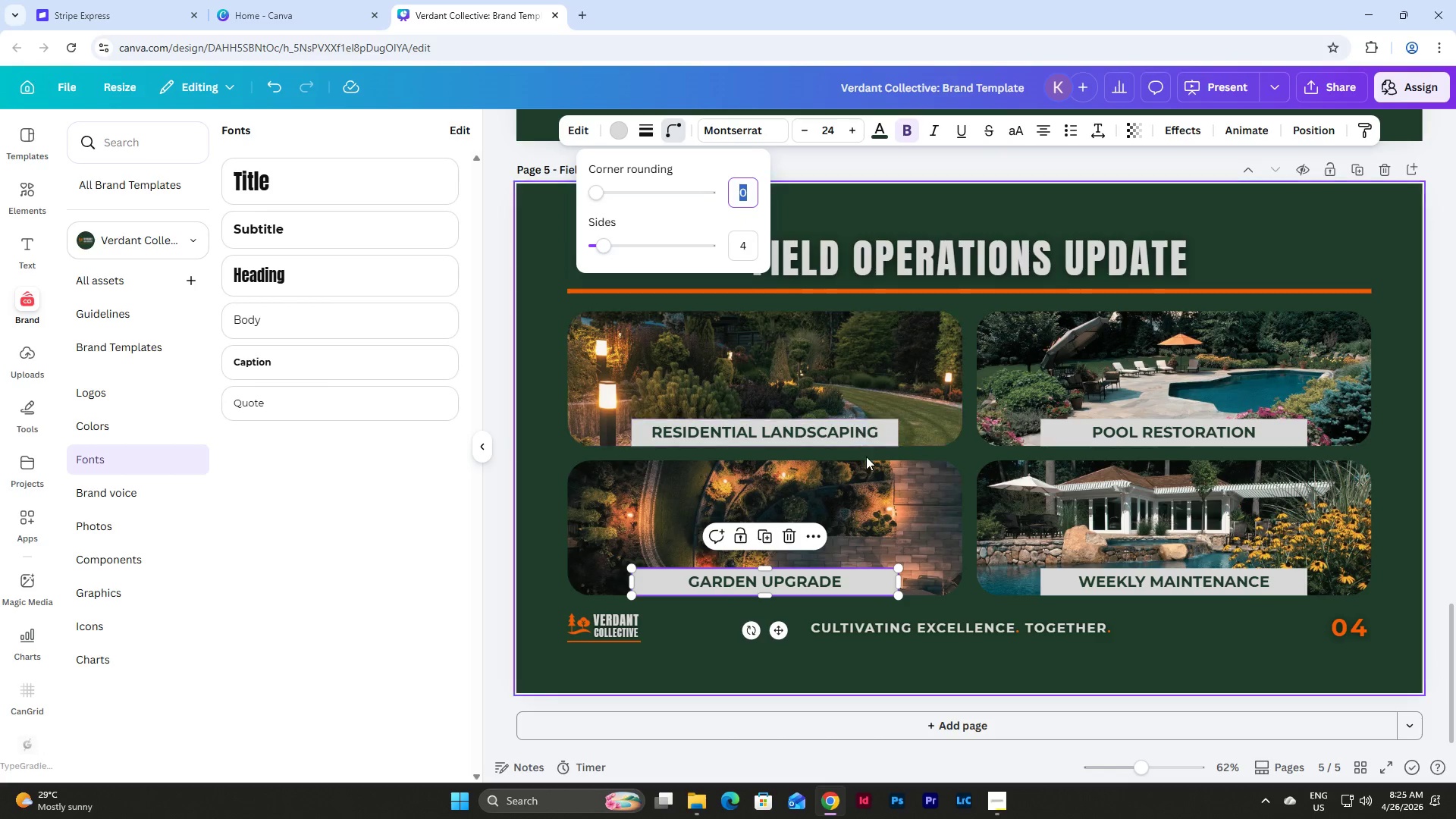 
left_click([866, 476])
 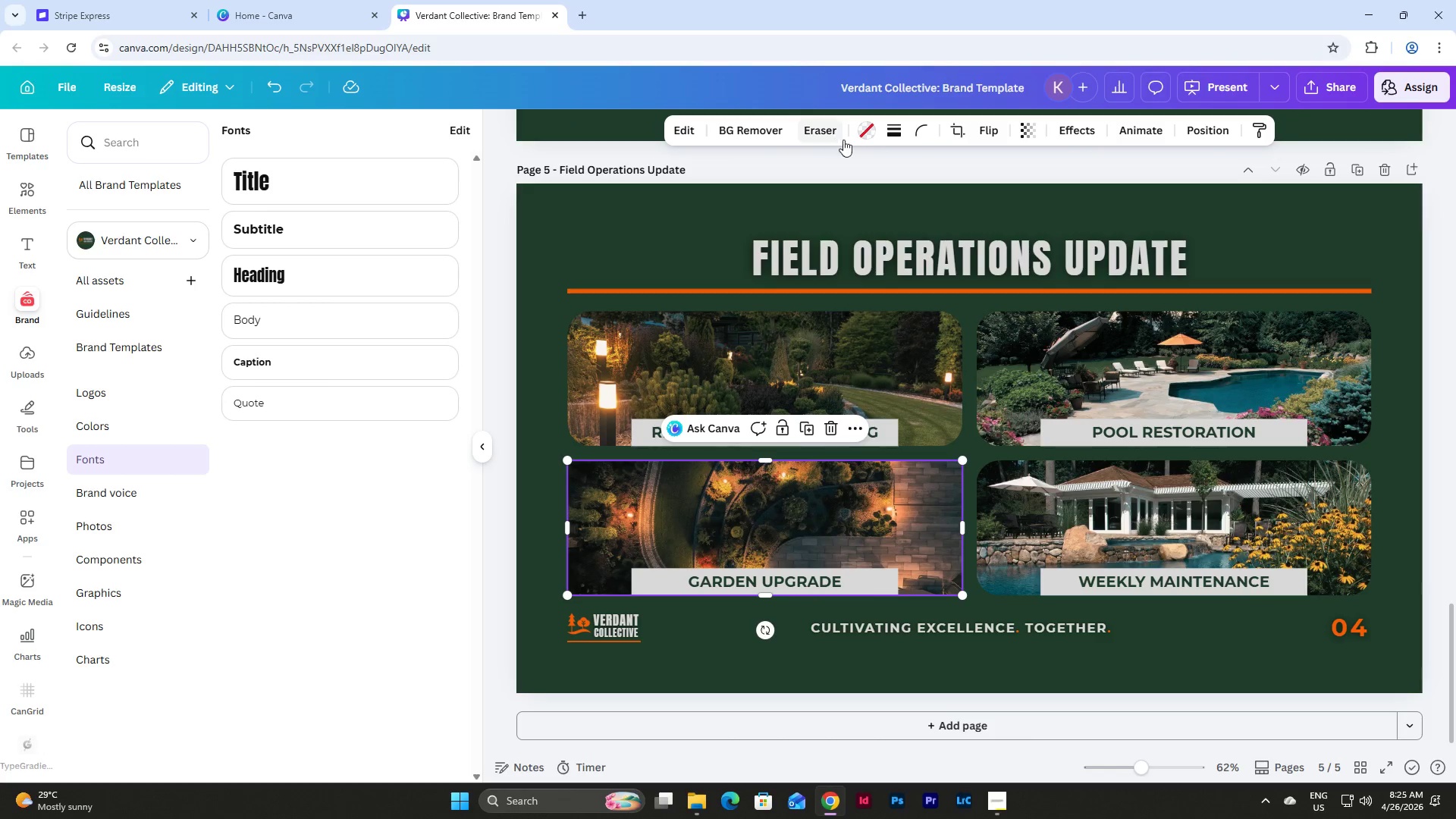 
left_click([919, 132])
 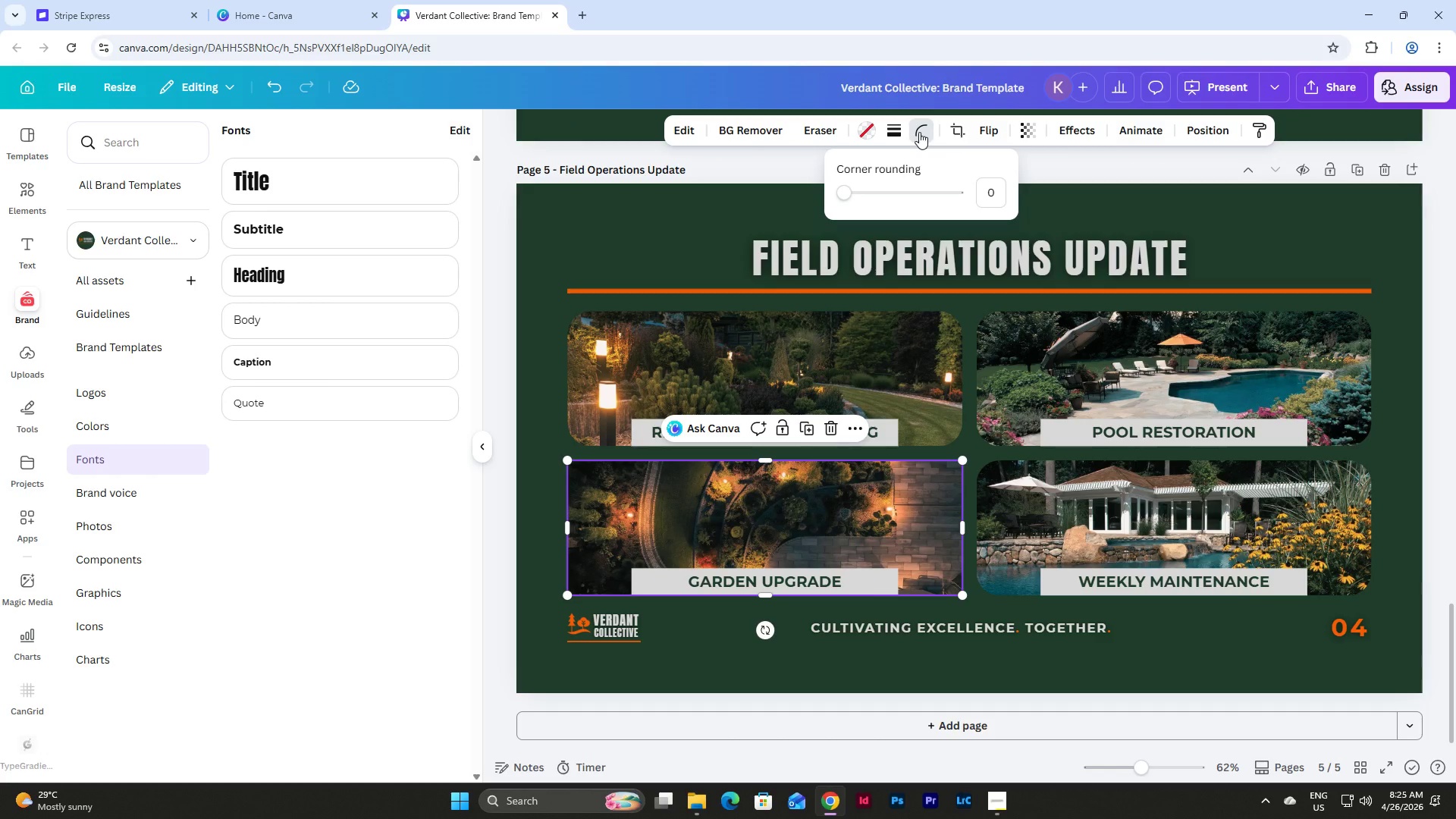 
left_click([919, 132])
 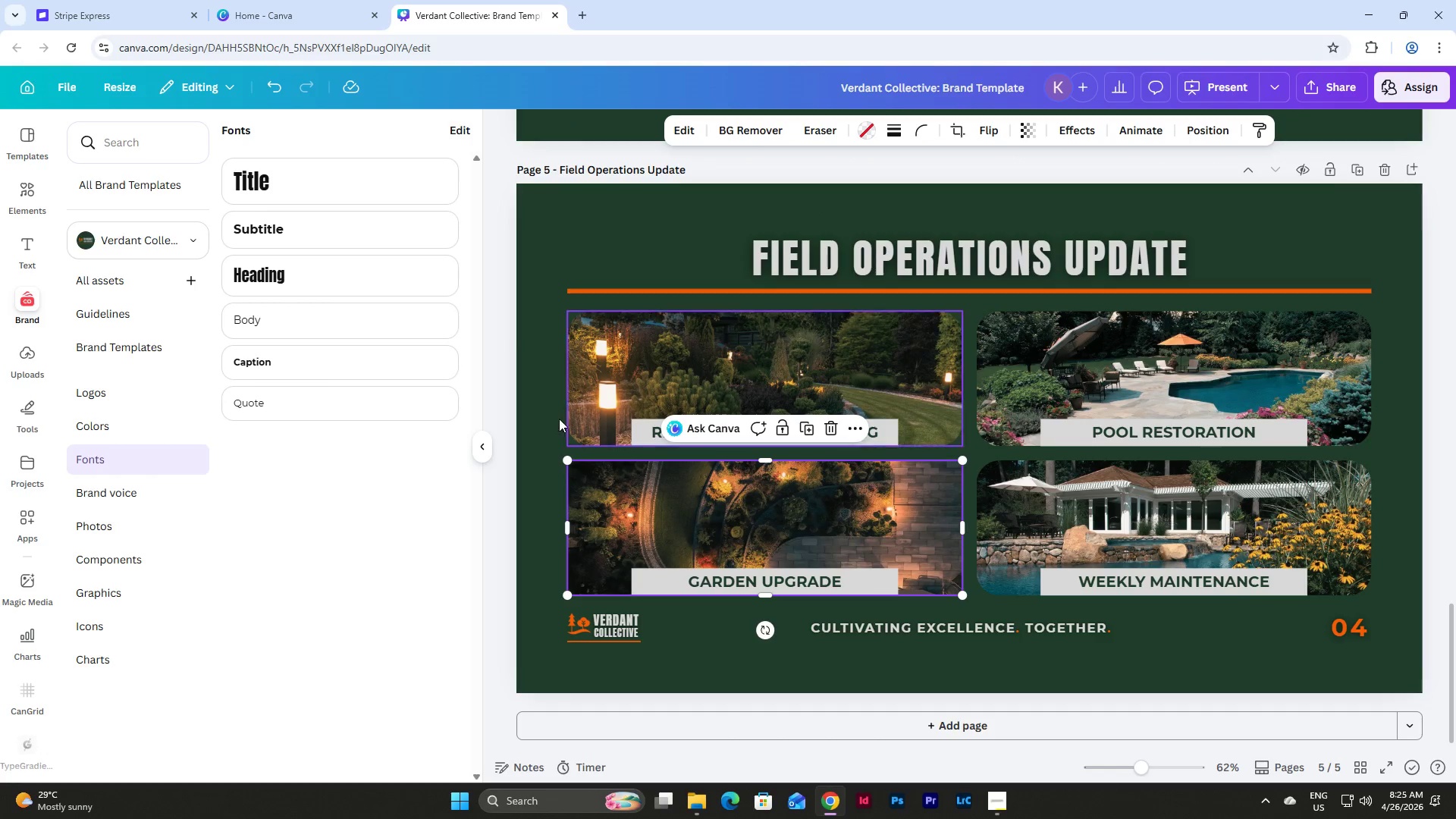 
left_click([544, 407])
 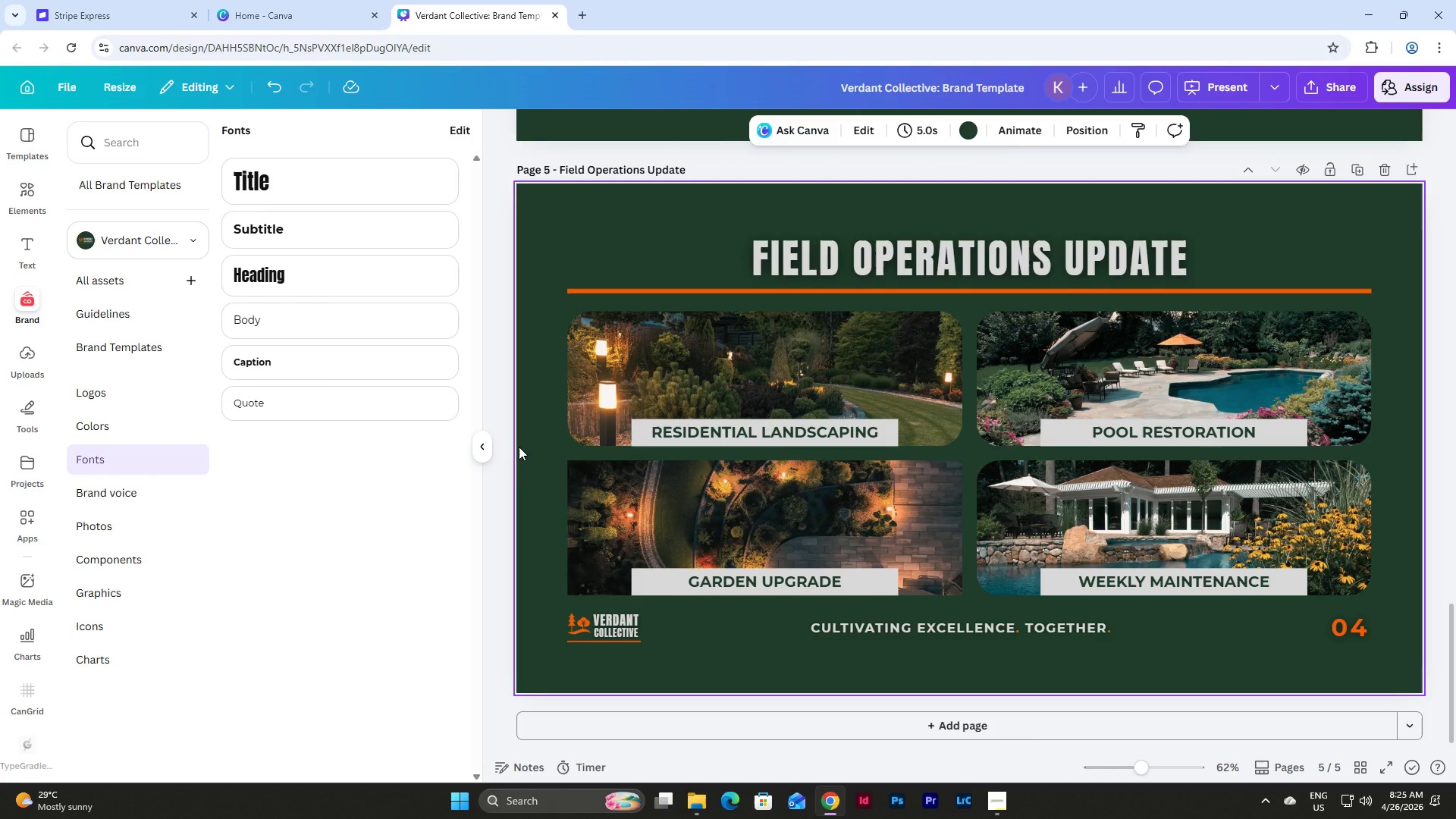 
left_click([591, 365])
 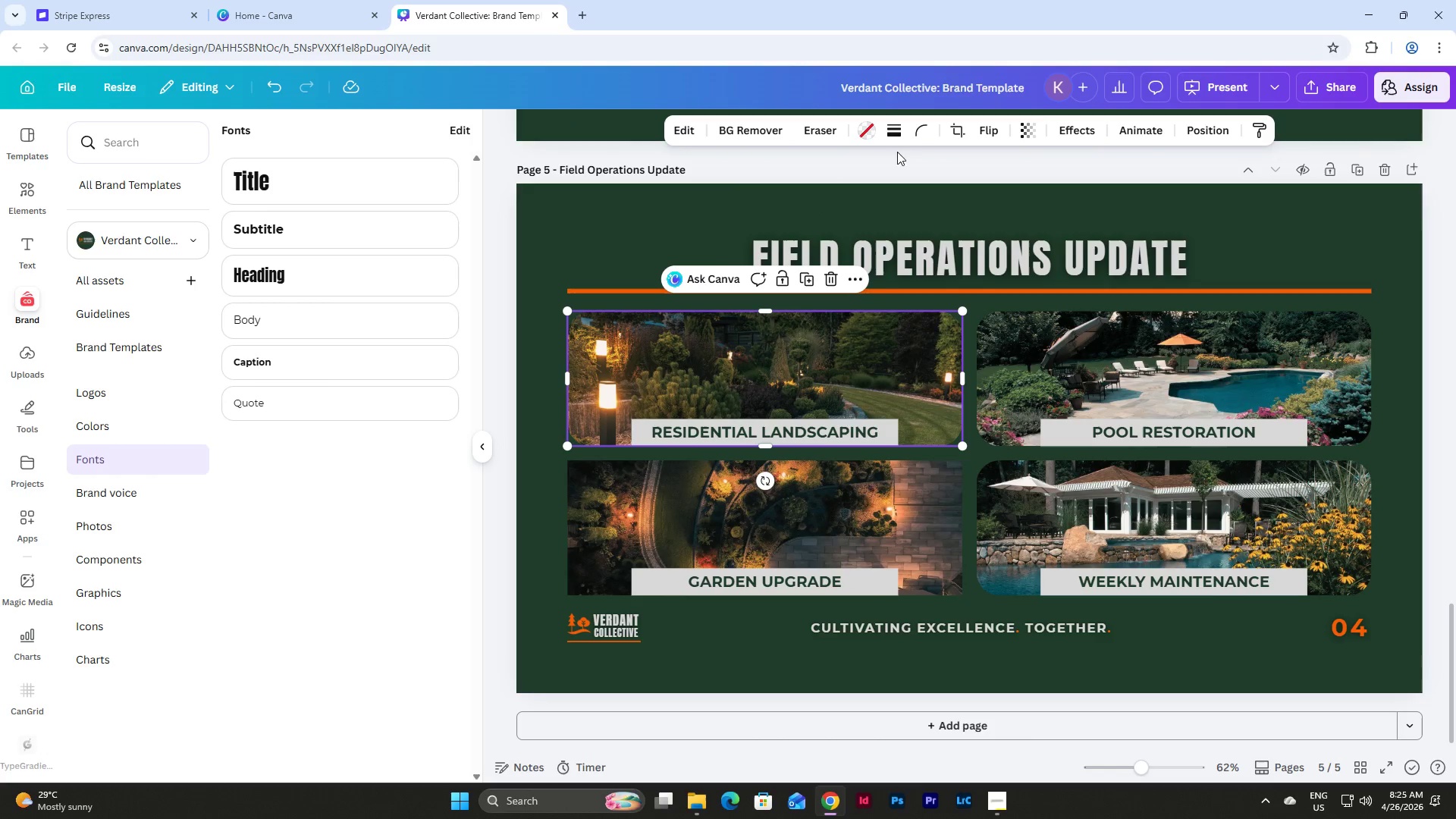 
left_click([916, 122])
 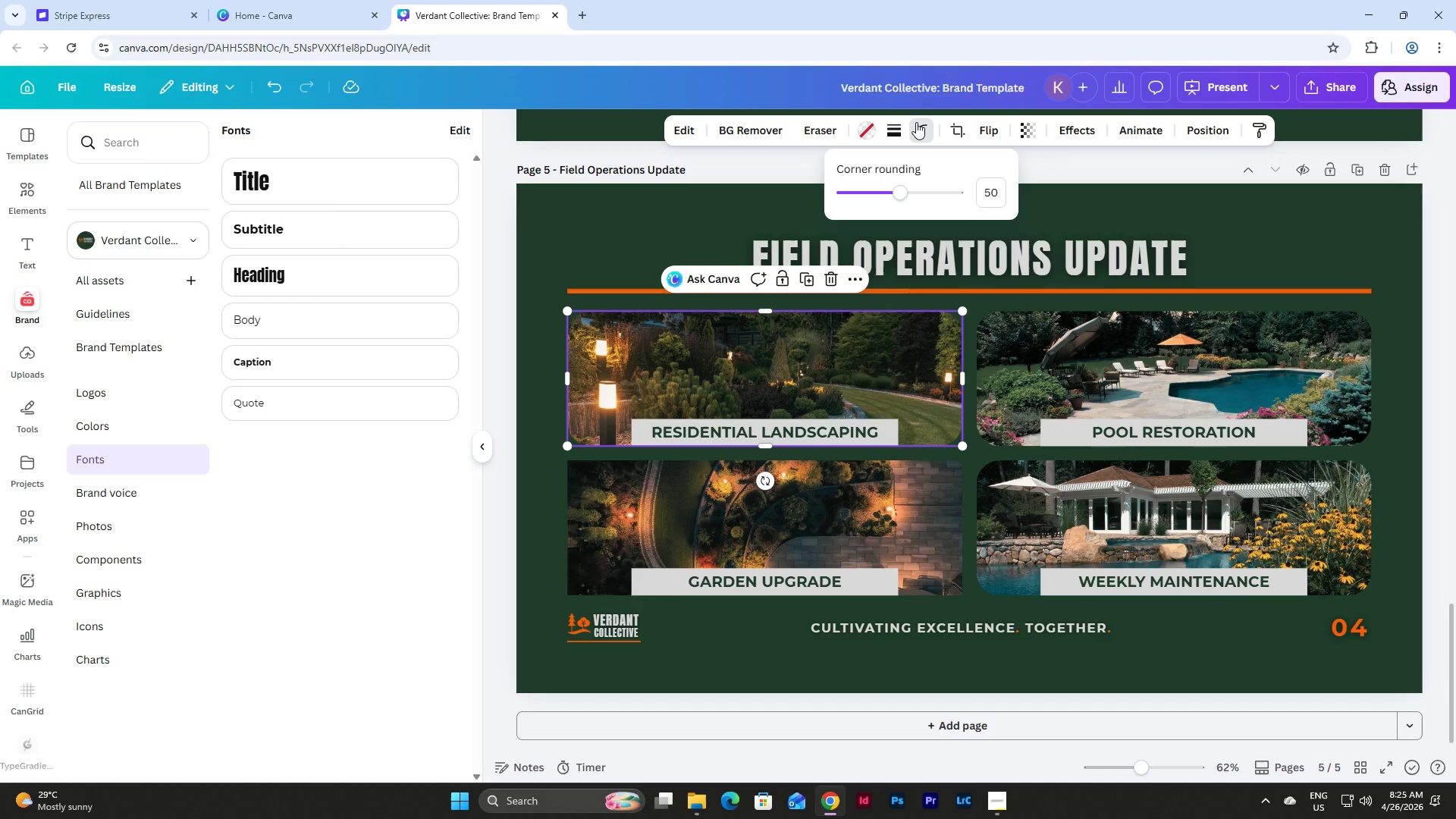 
left_click([916, 122])
 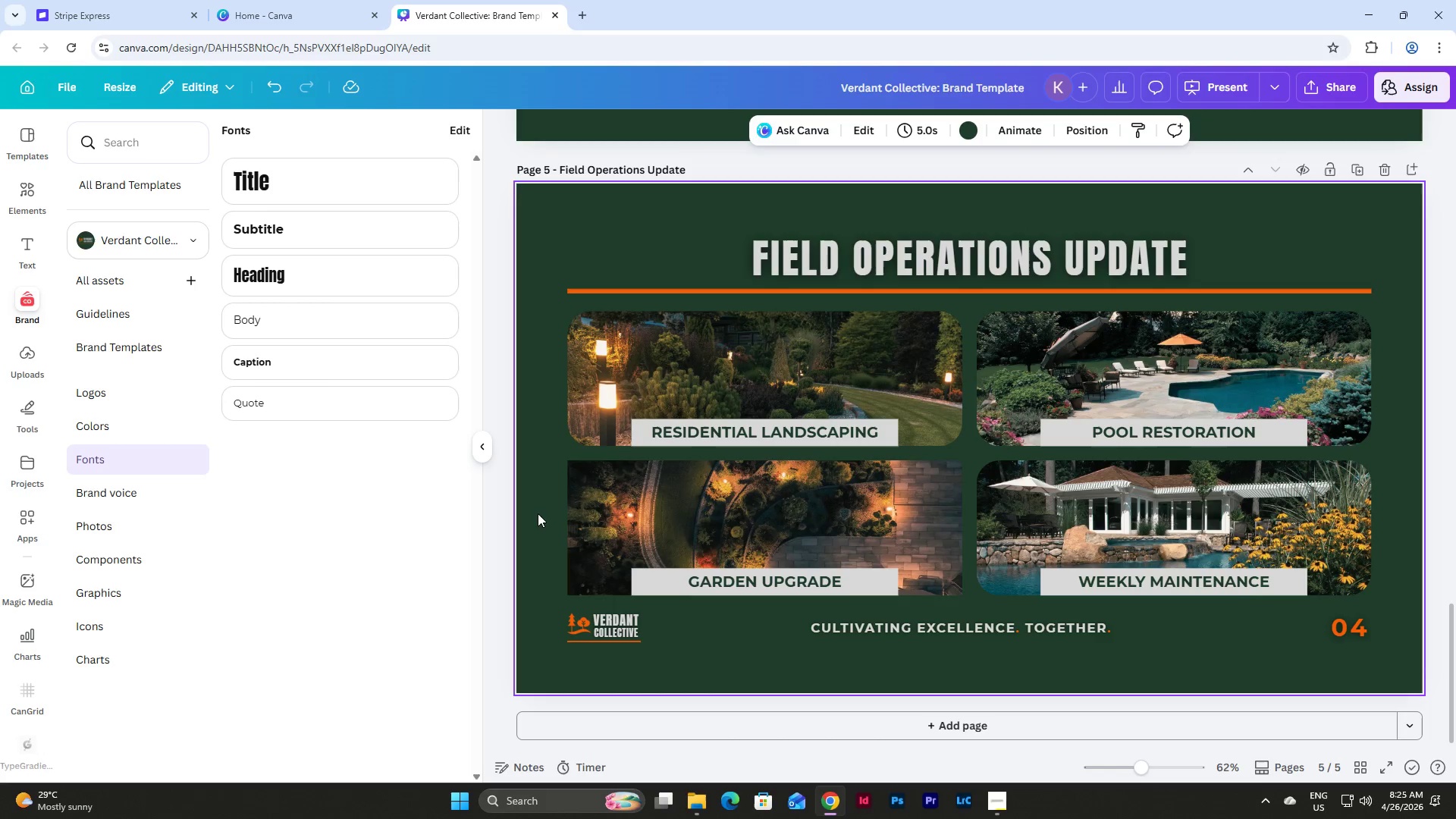 
double_click([723, 518])
 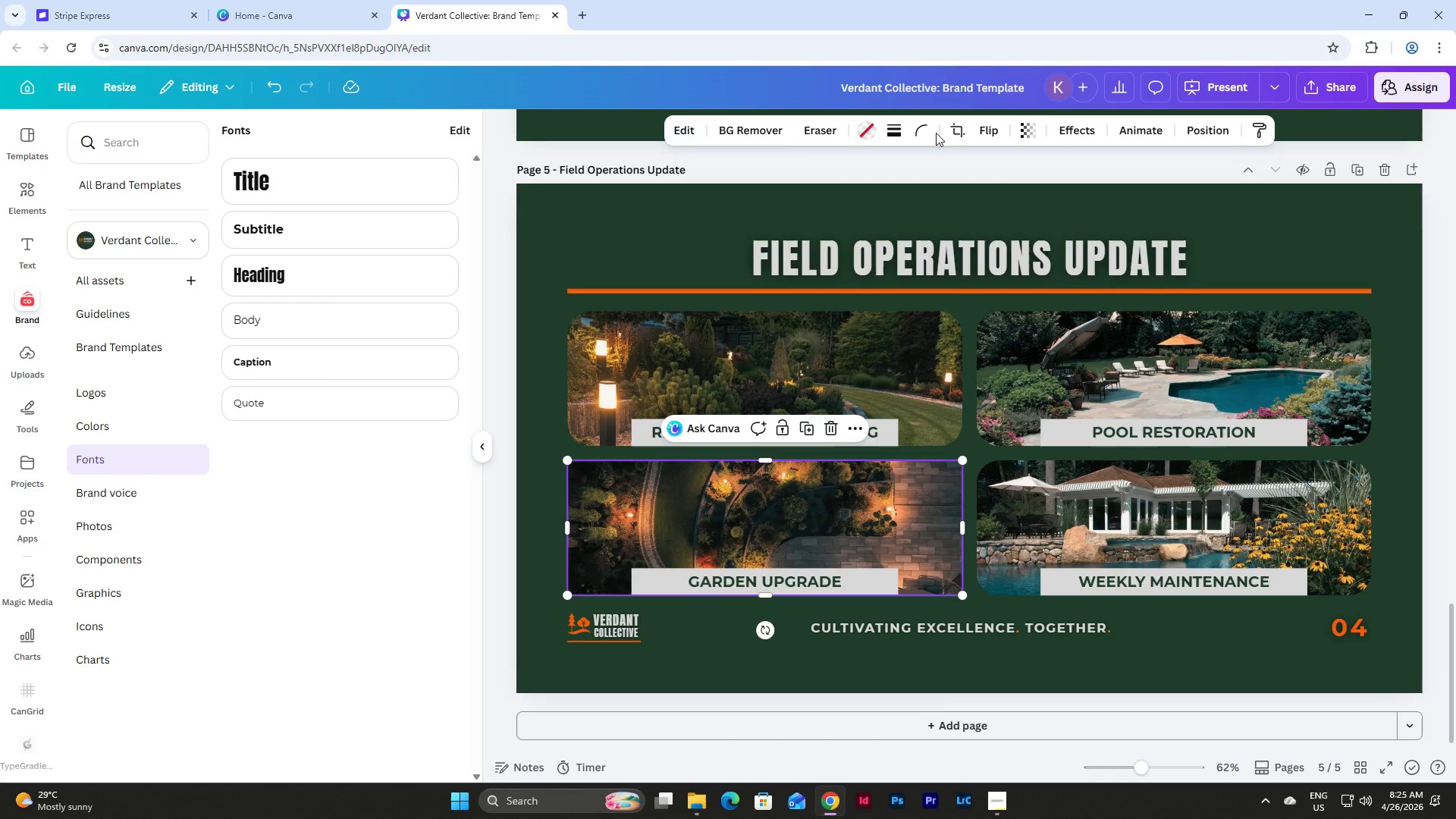 
left_click([923, 130])
 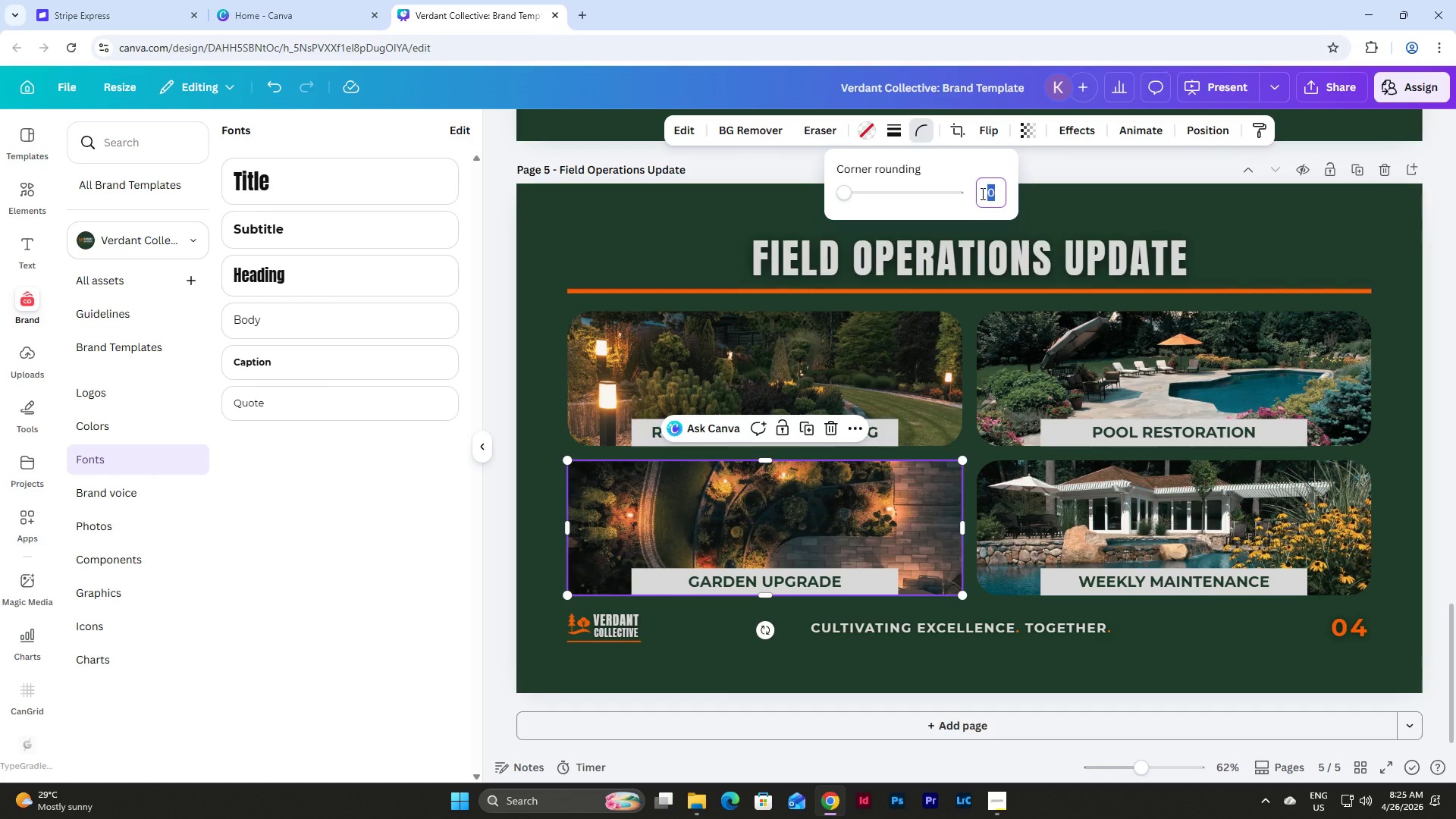 
key(Numpad5)
 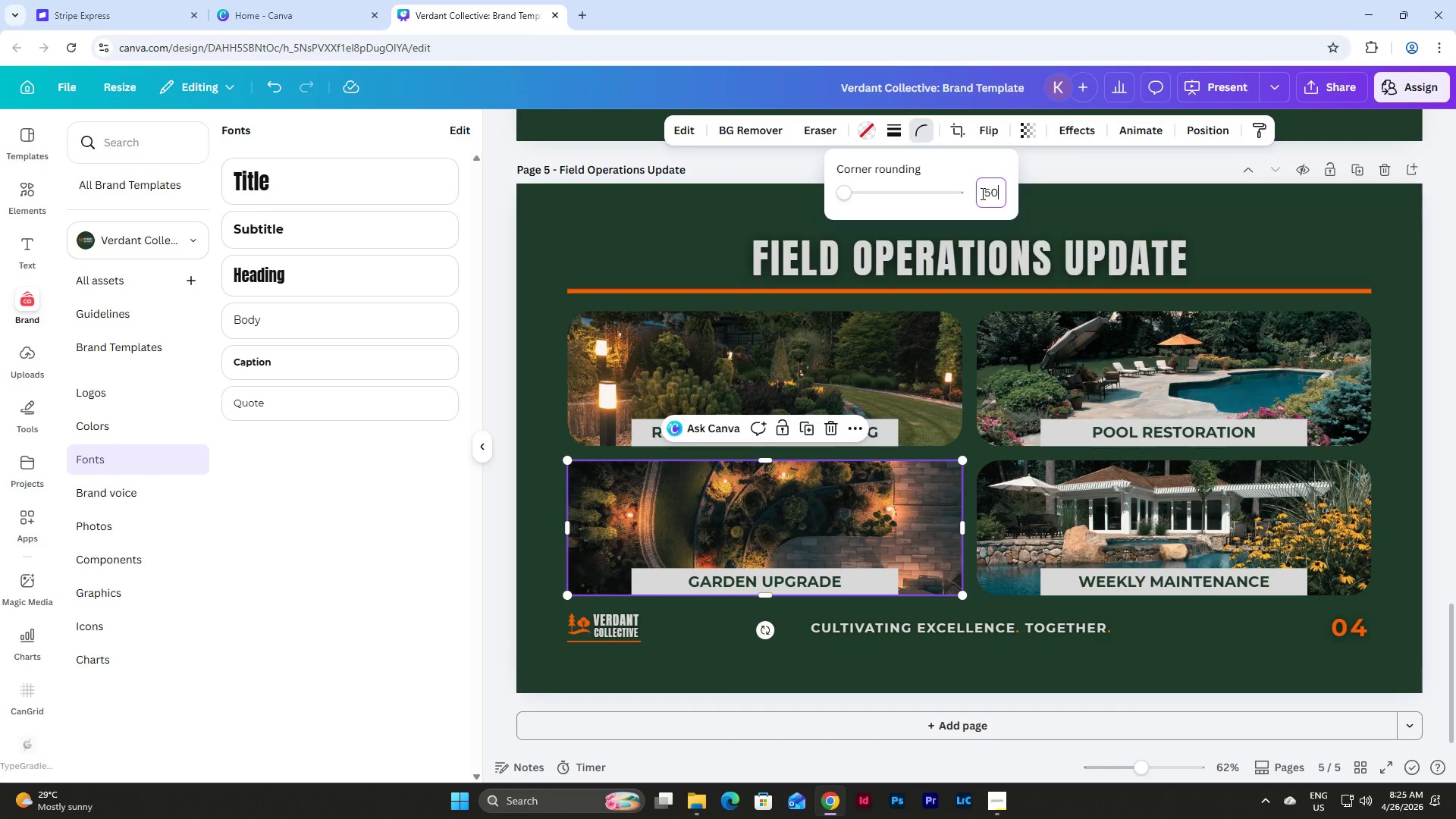 
key(Numpad0)
 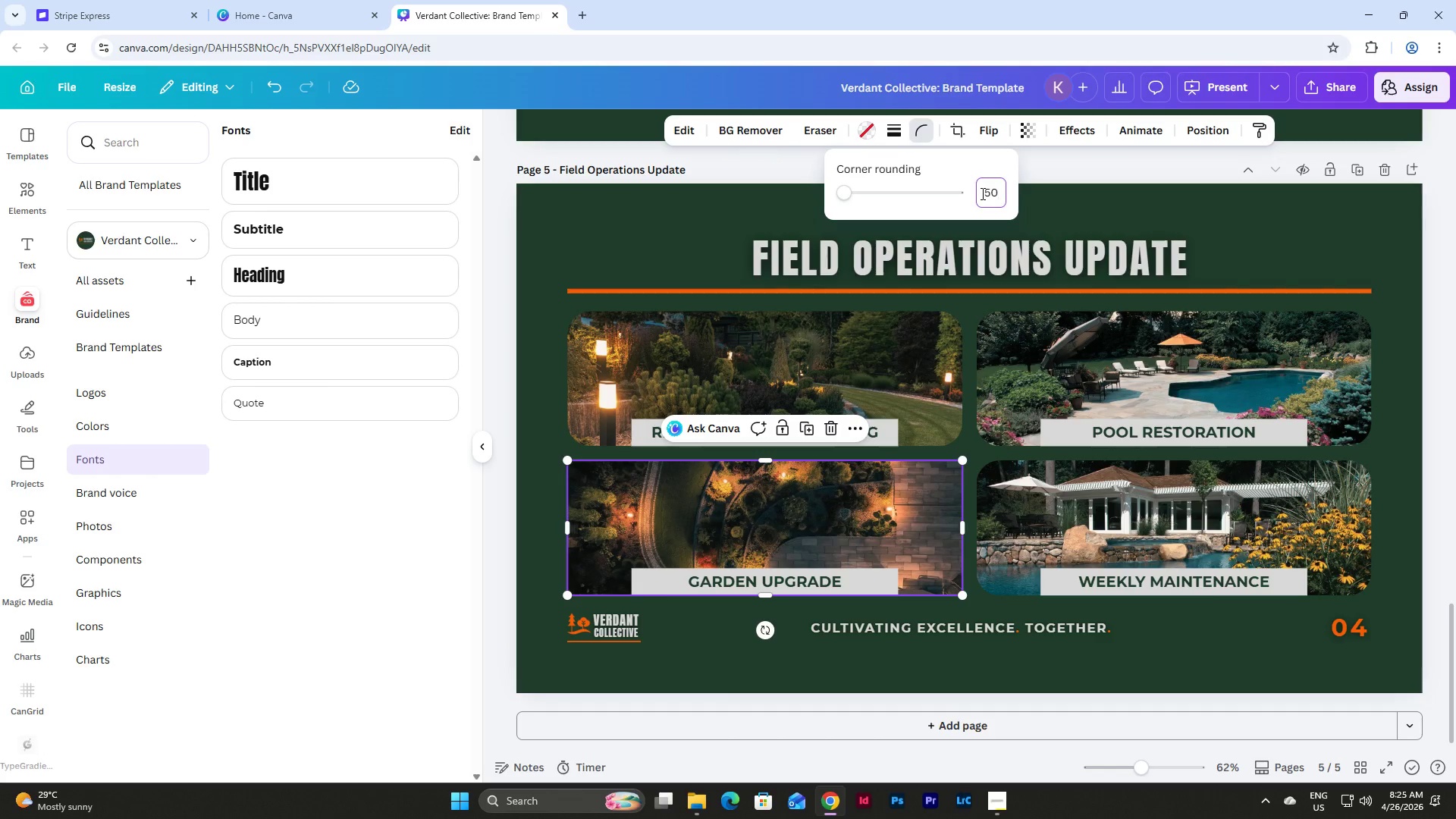 
key(NumpadEnter)
 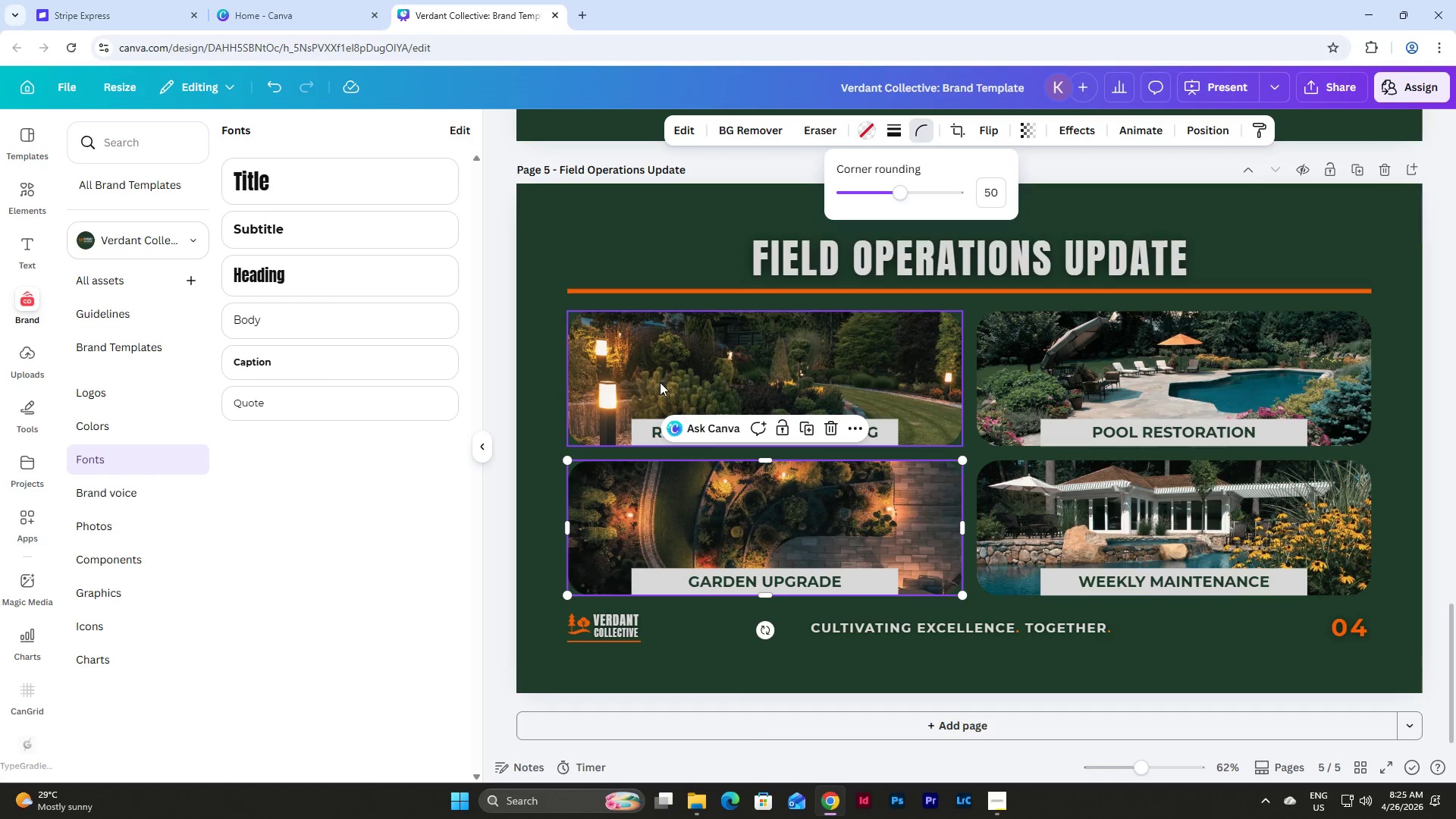 
left_click([543, 382])
 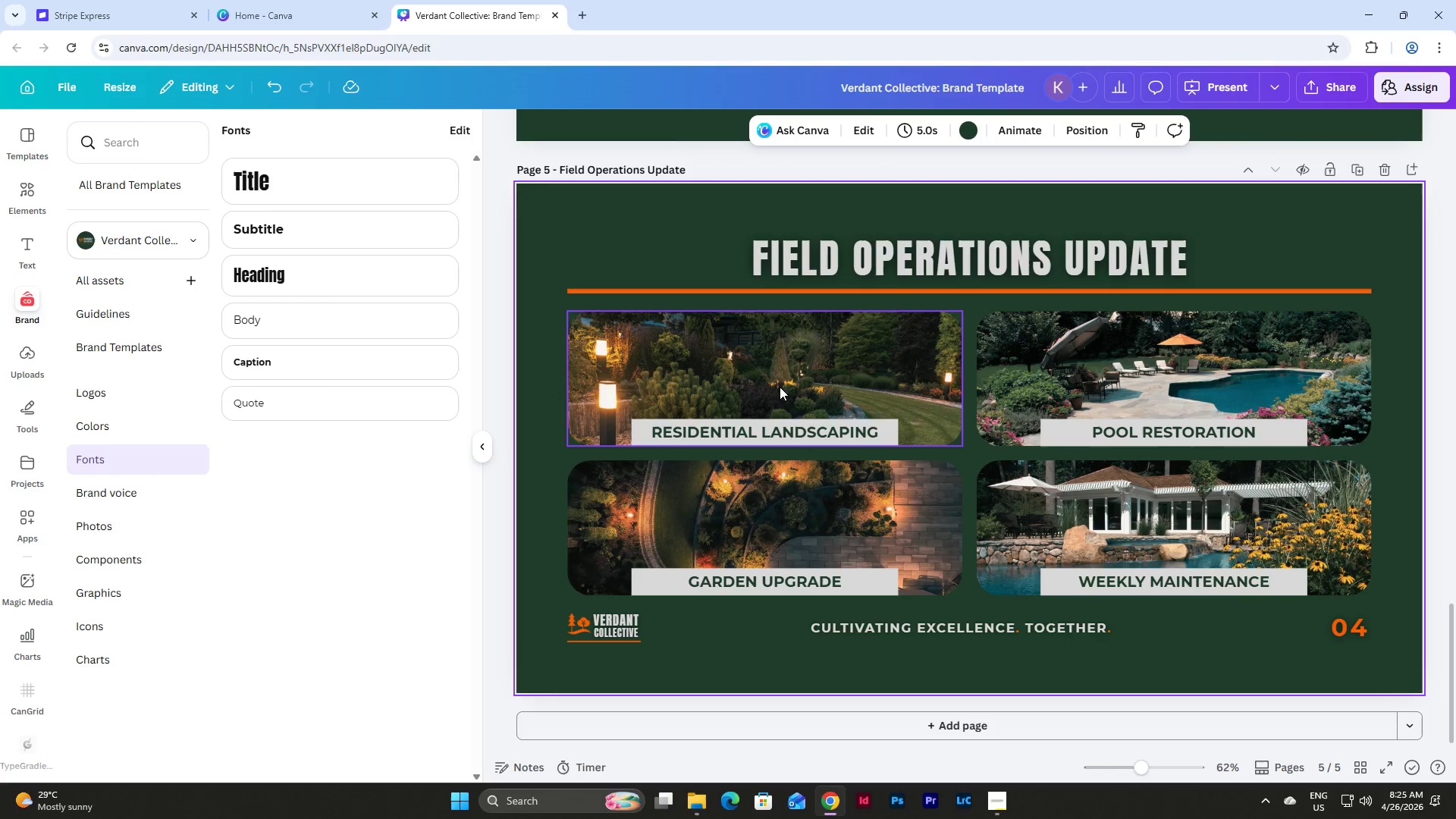 
left_click([802, 427])
 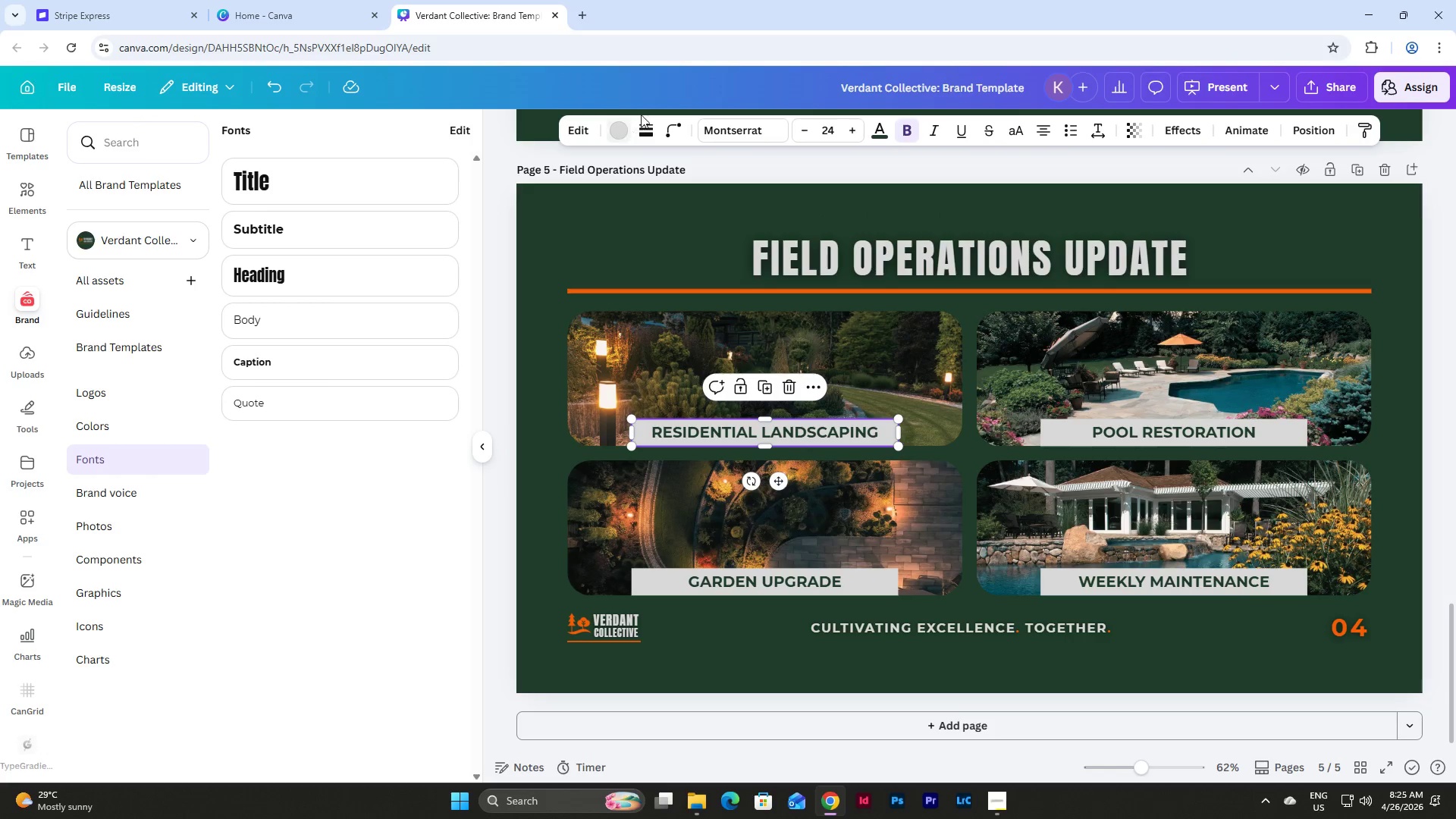 
left_click([670, 123])
 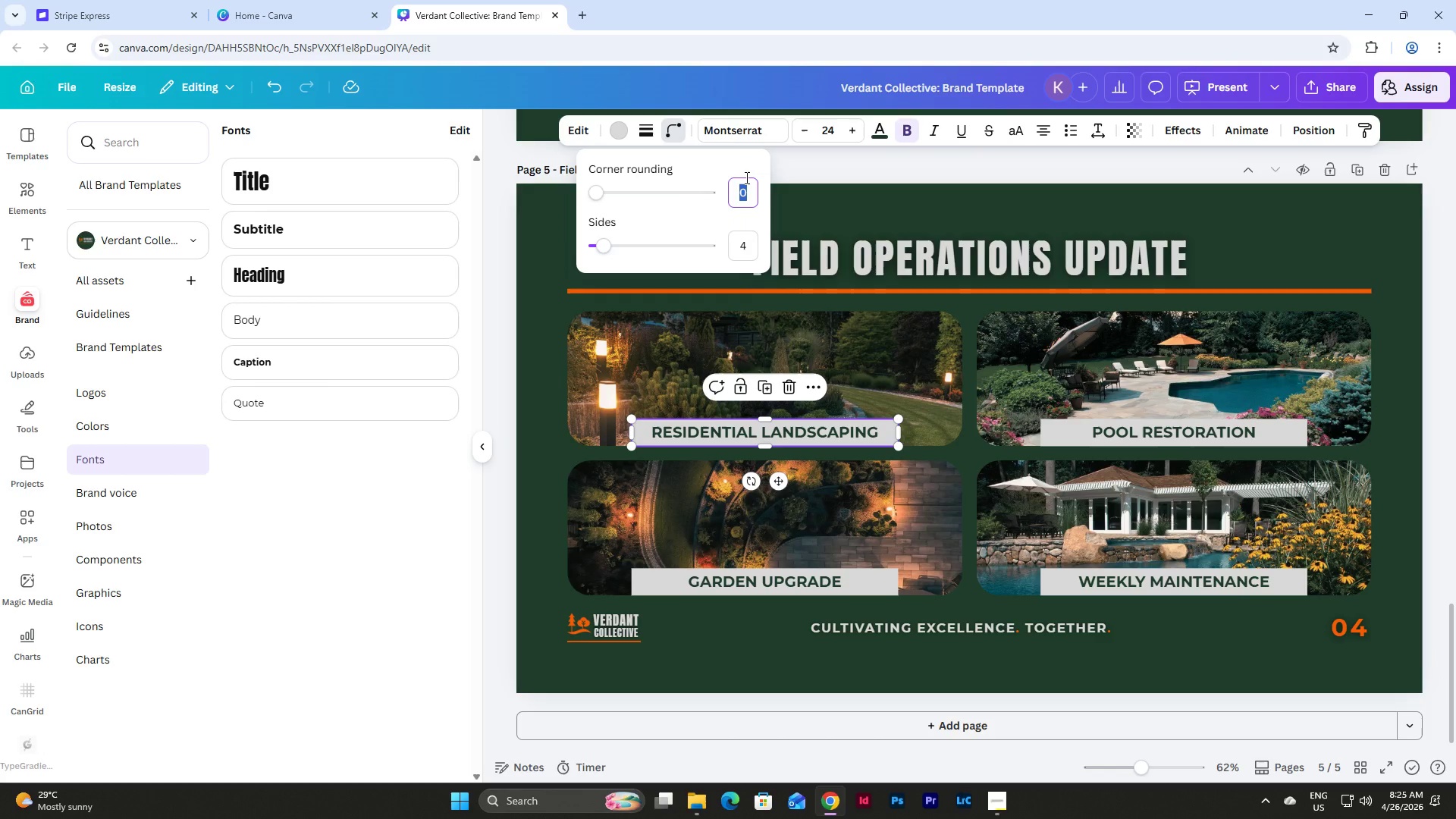 
key(Numpad5)
 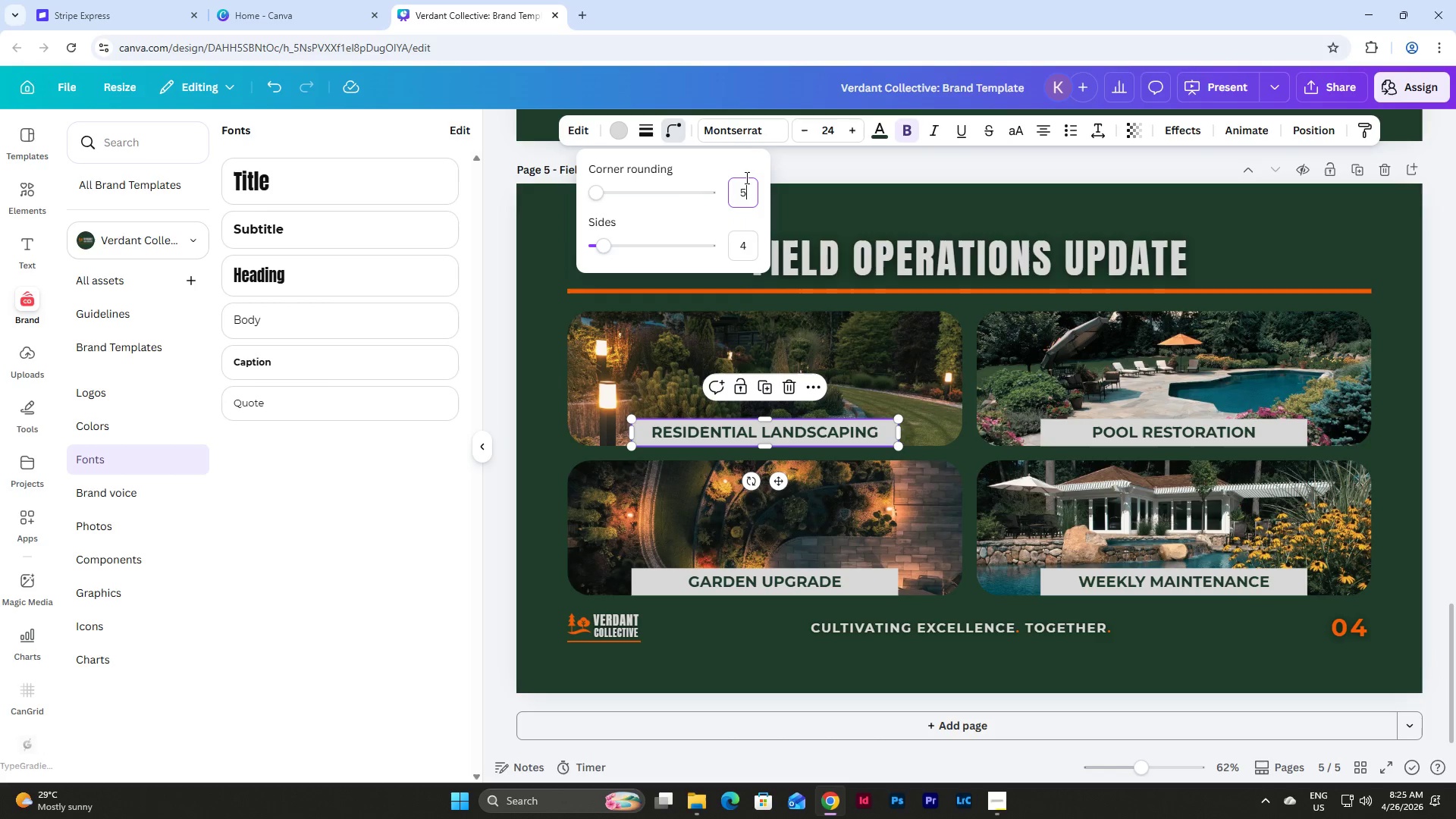 
key(Numpad0)
 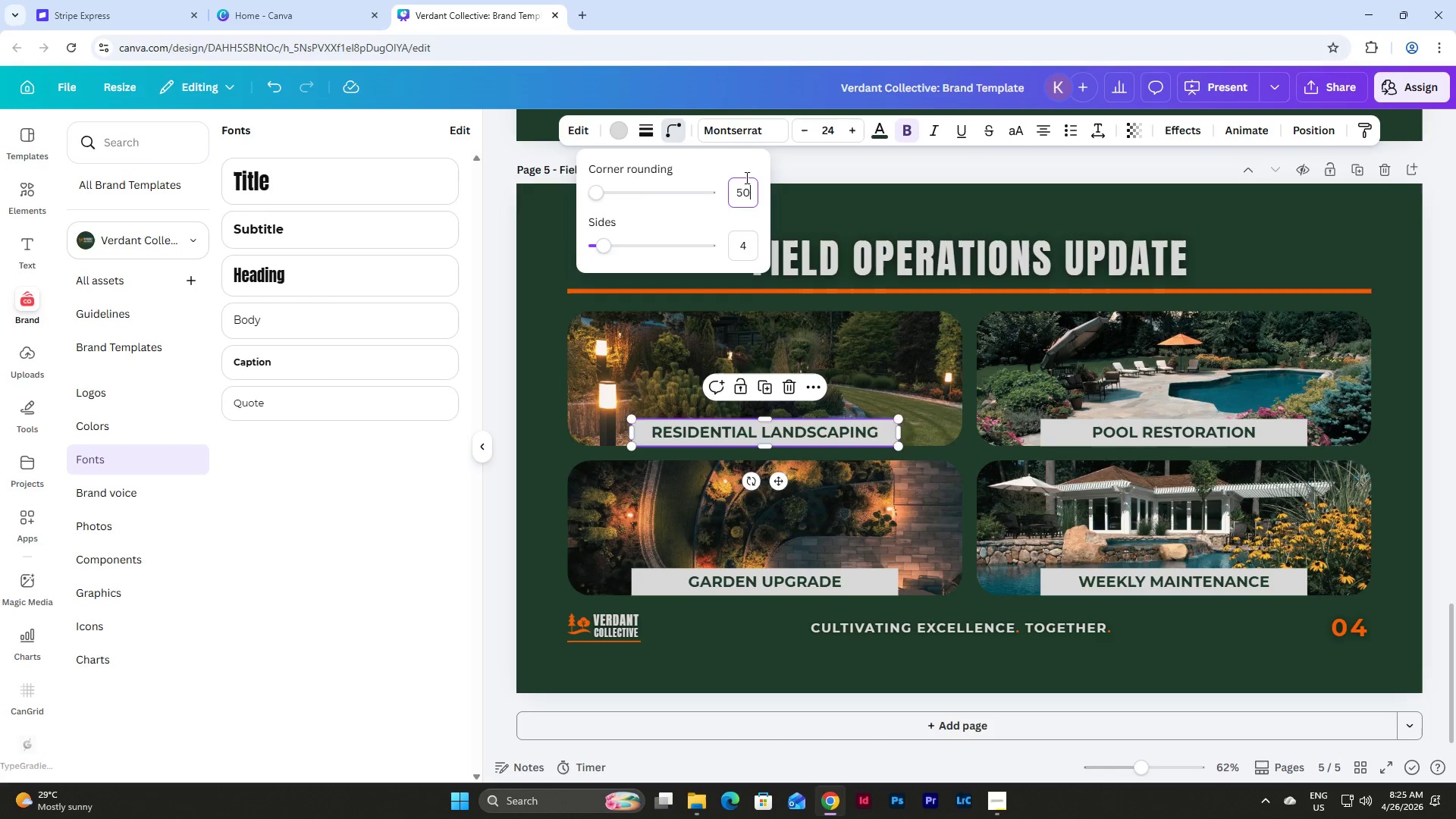 
key(NumpadEnter)
 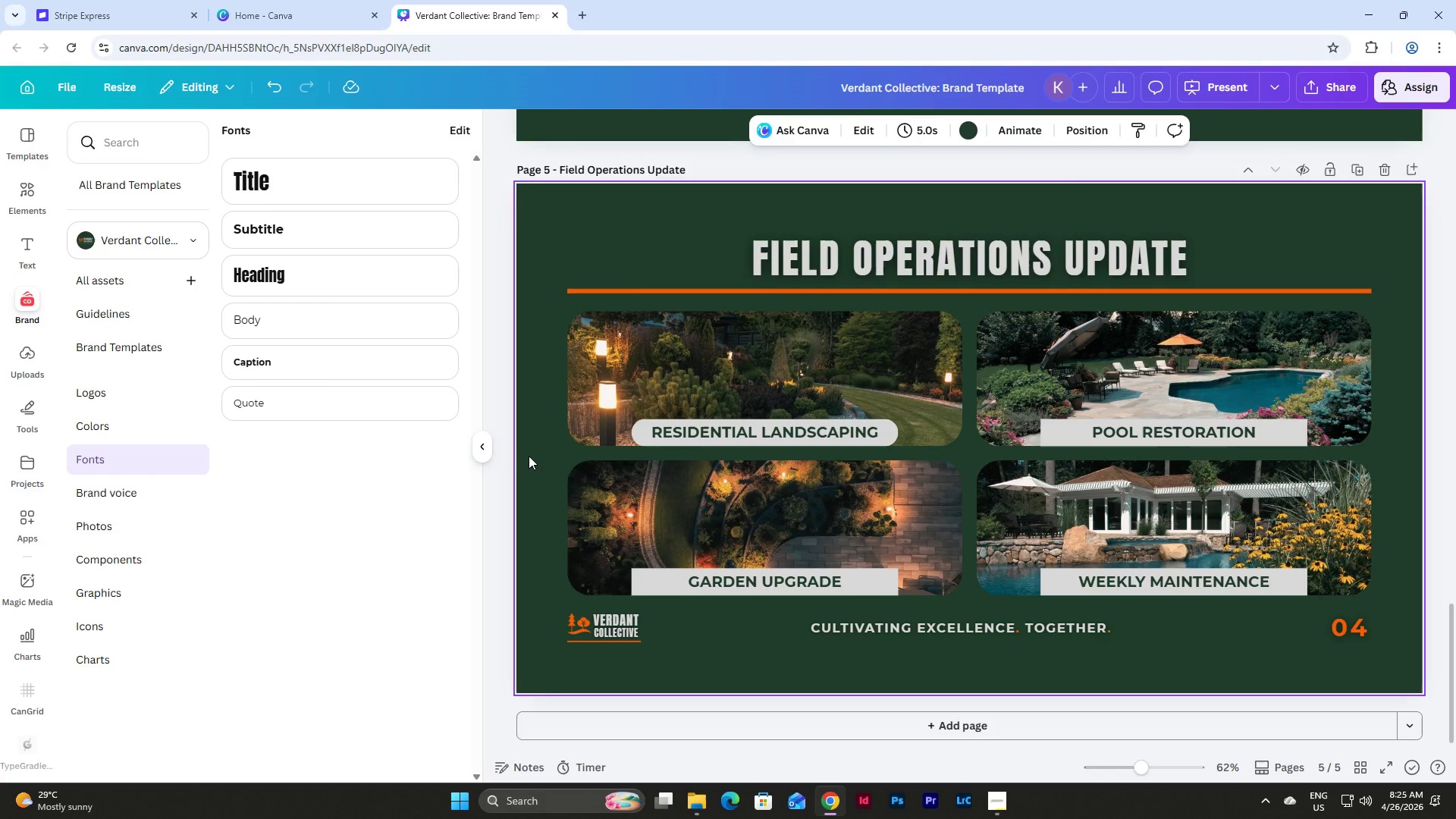 
left_click([789, 580])
 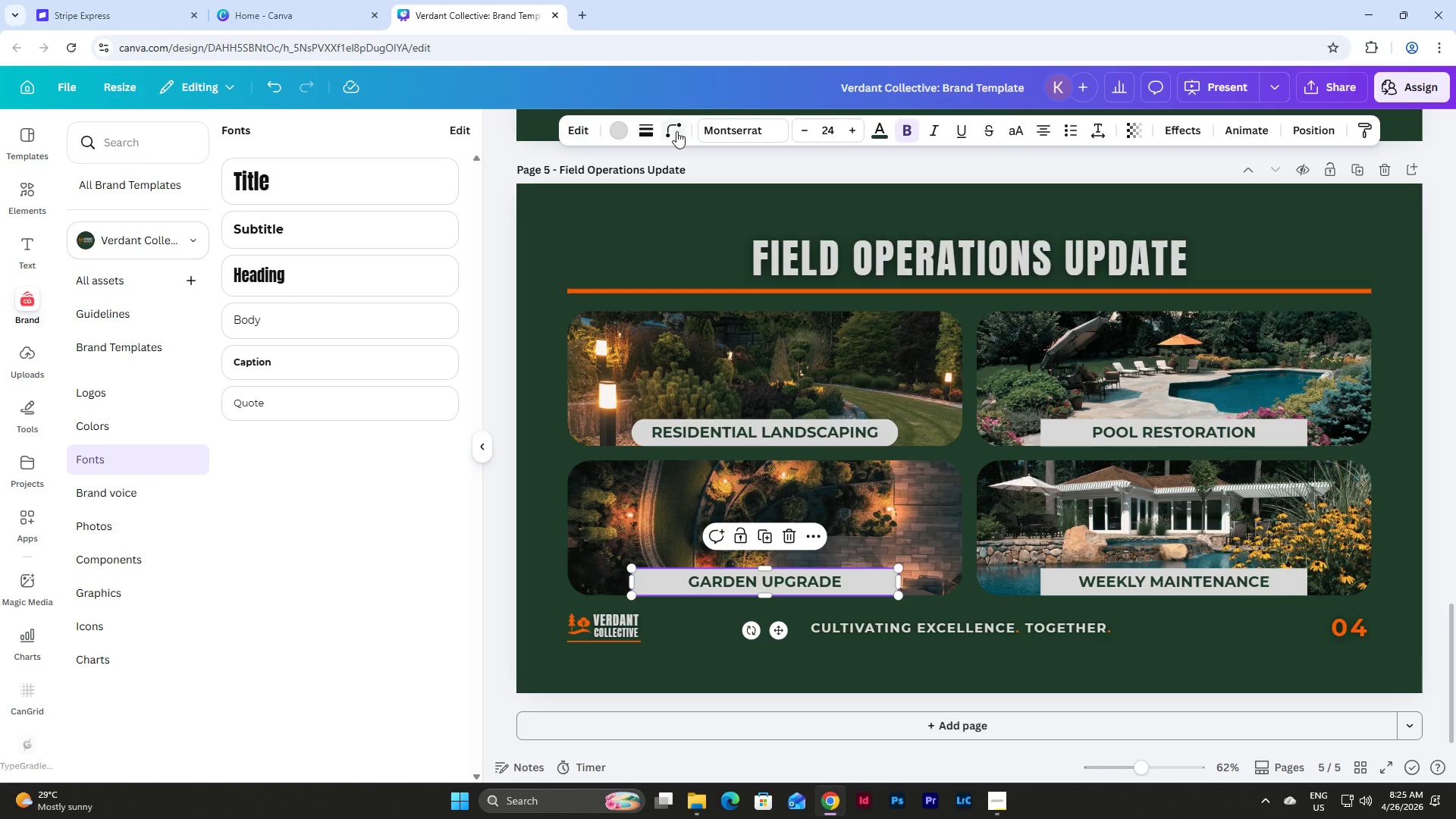 
left_click([674, 130])
 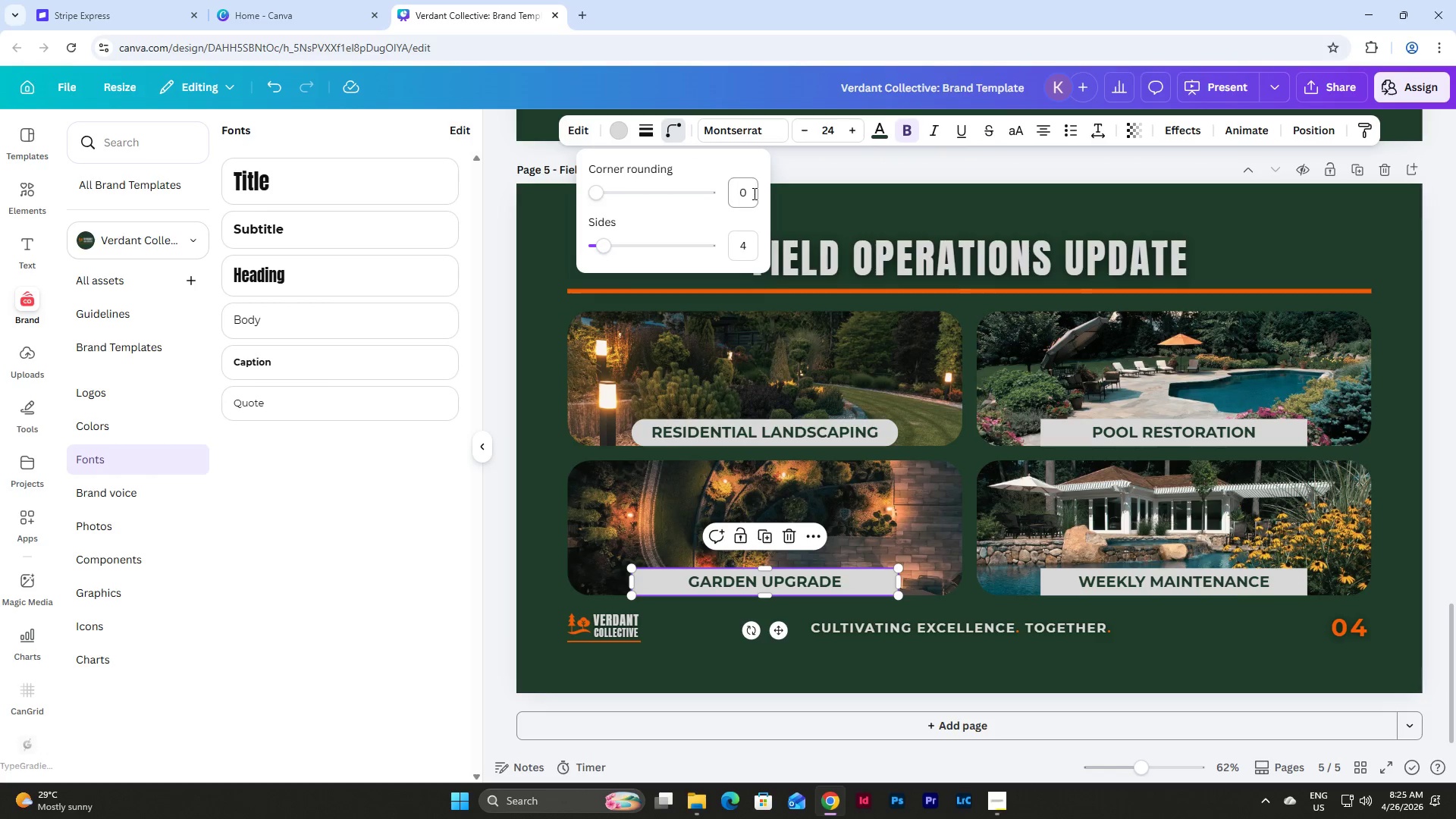 
left_click([753, 193])
 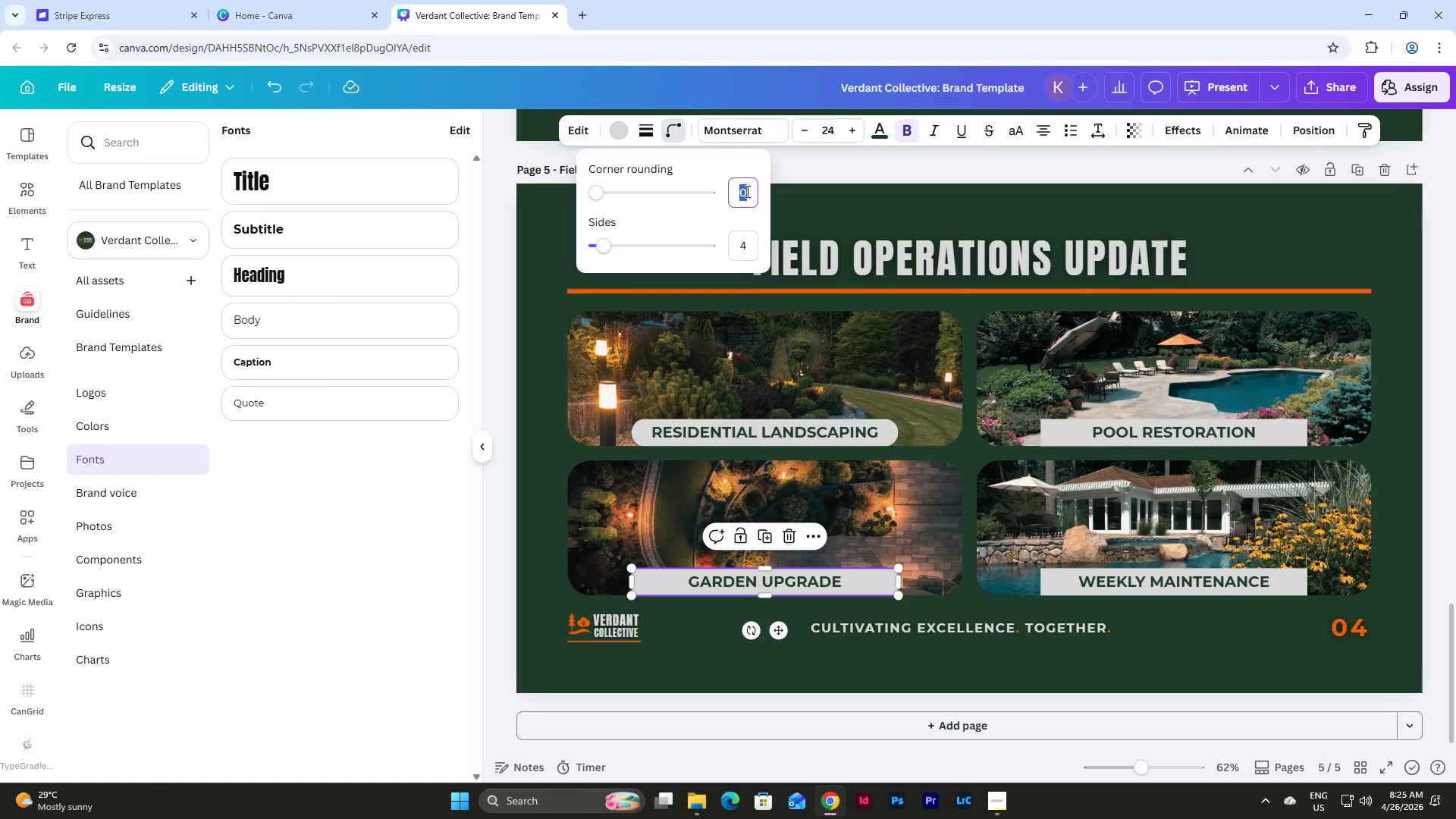 
key(Numpad5)
 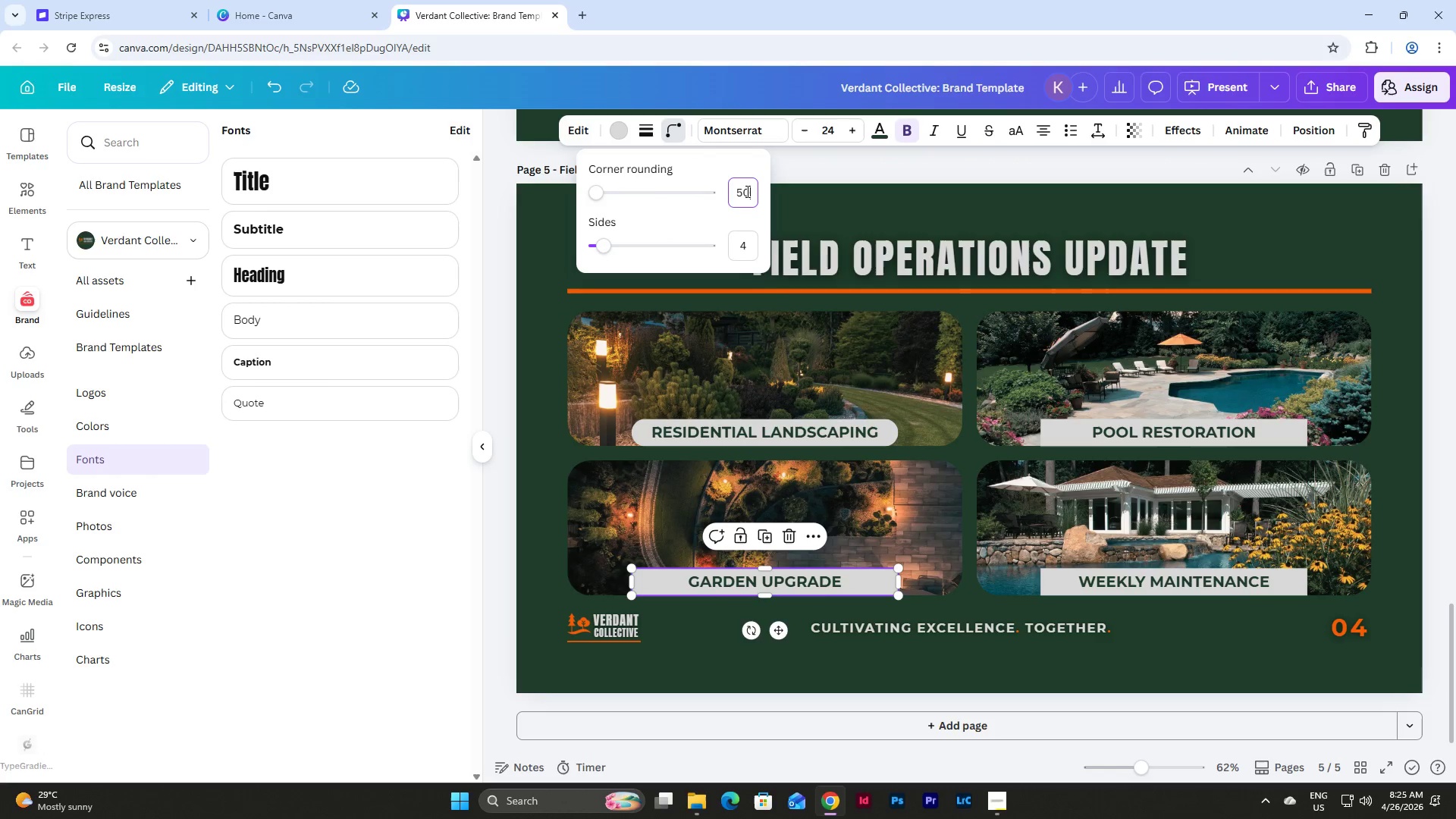 
key(Numpad0)
 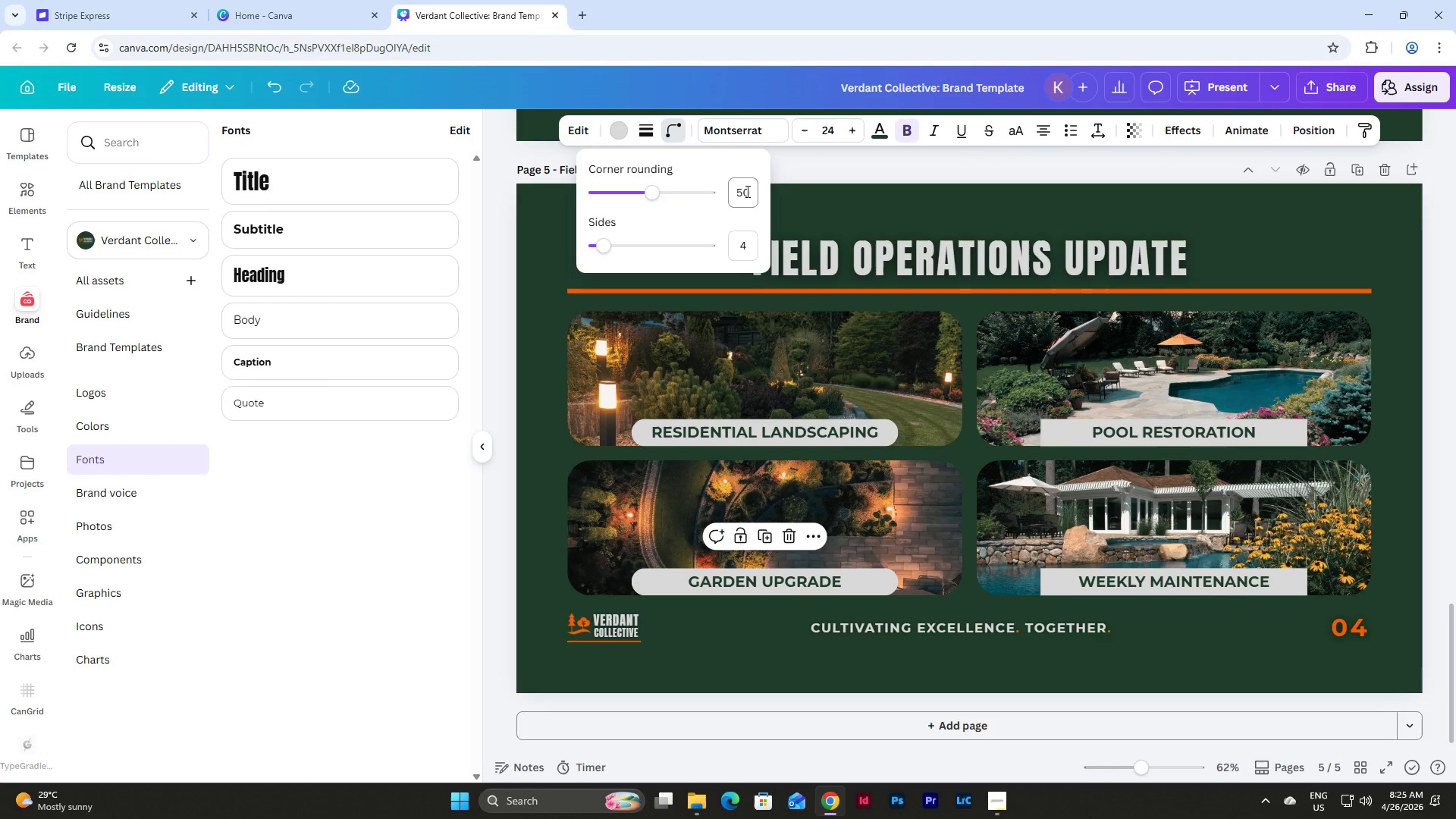 
key(NumpadEnter)
 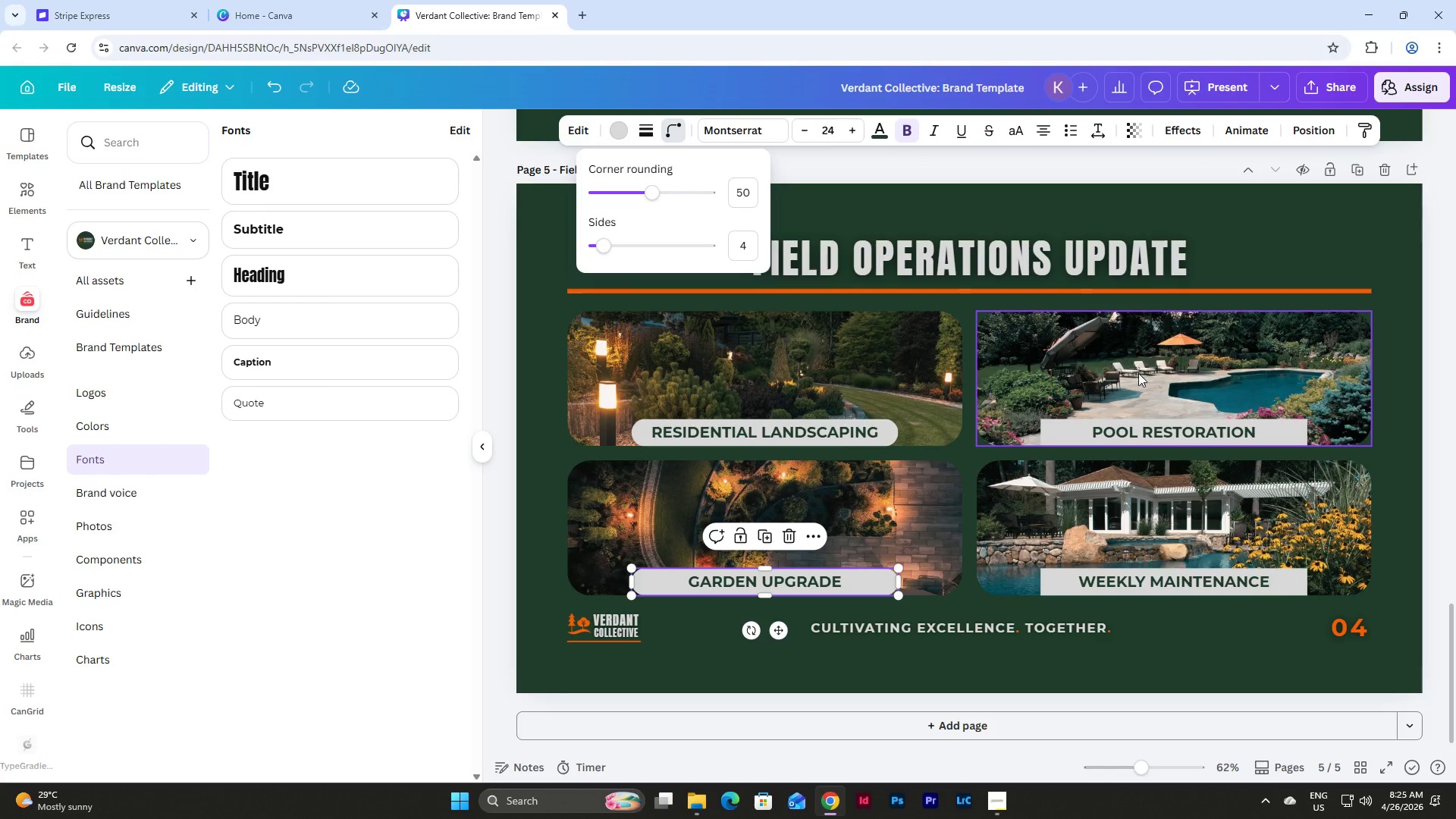 
left_click([1139, 436])
 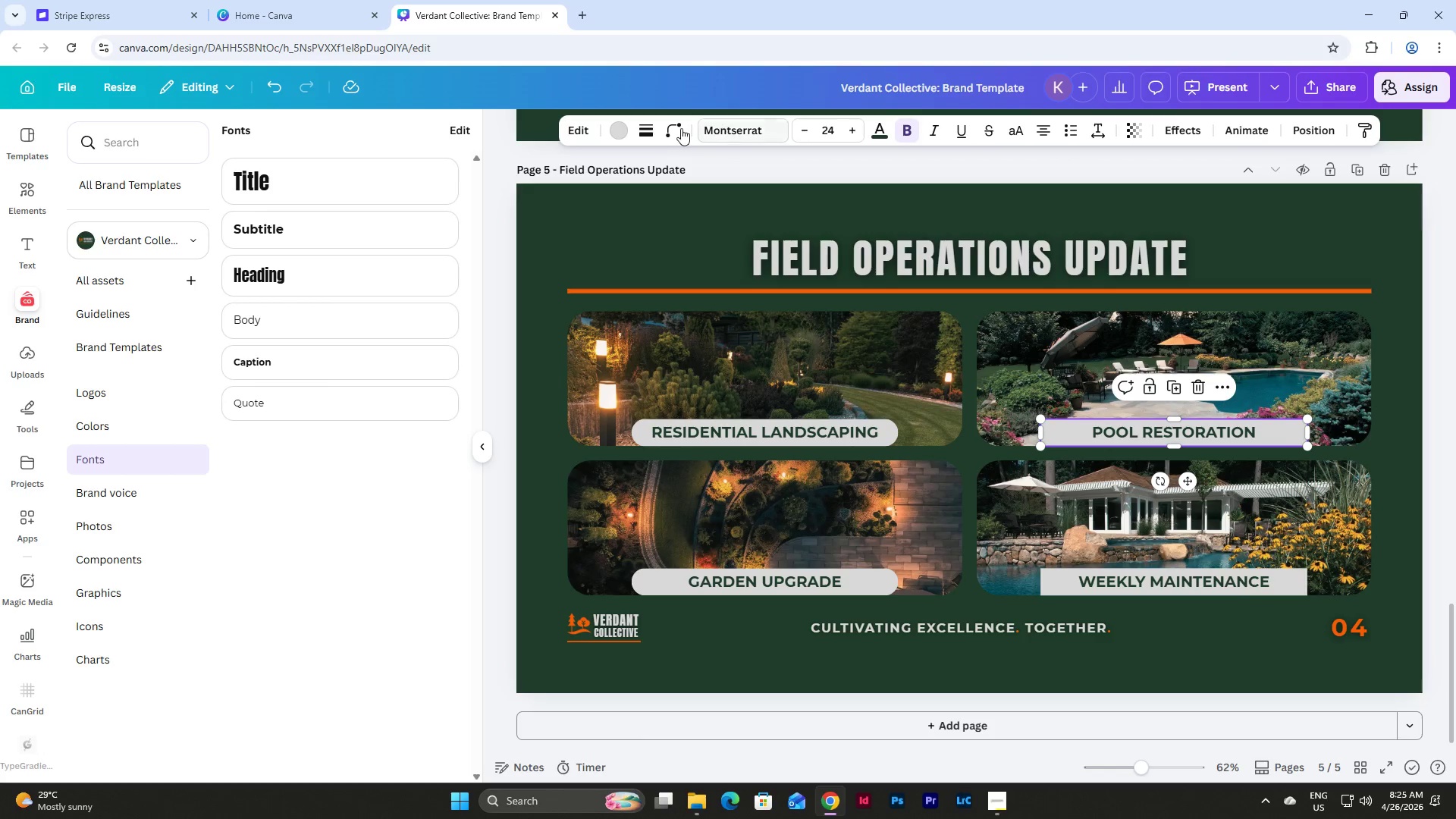 
left_click([675, 128])
 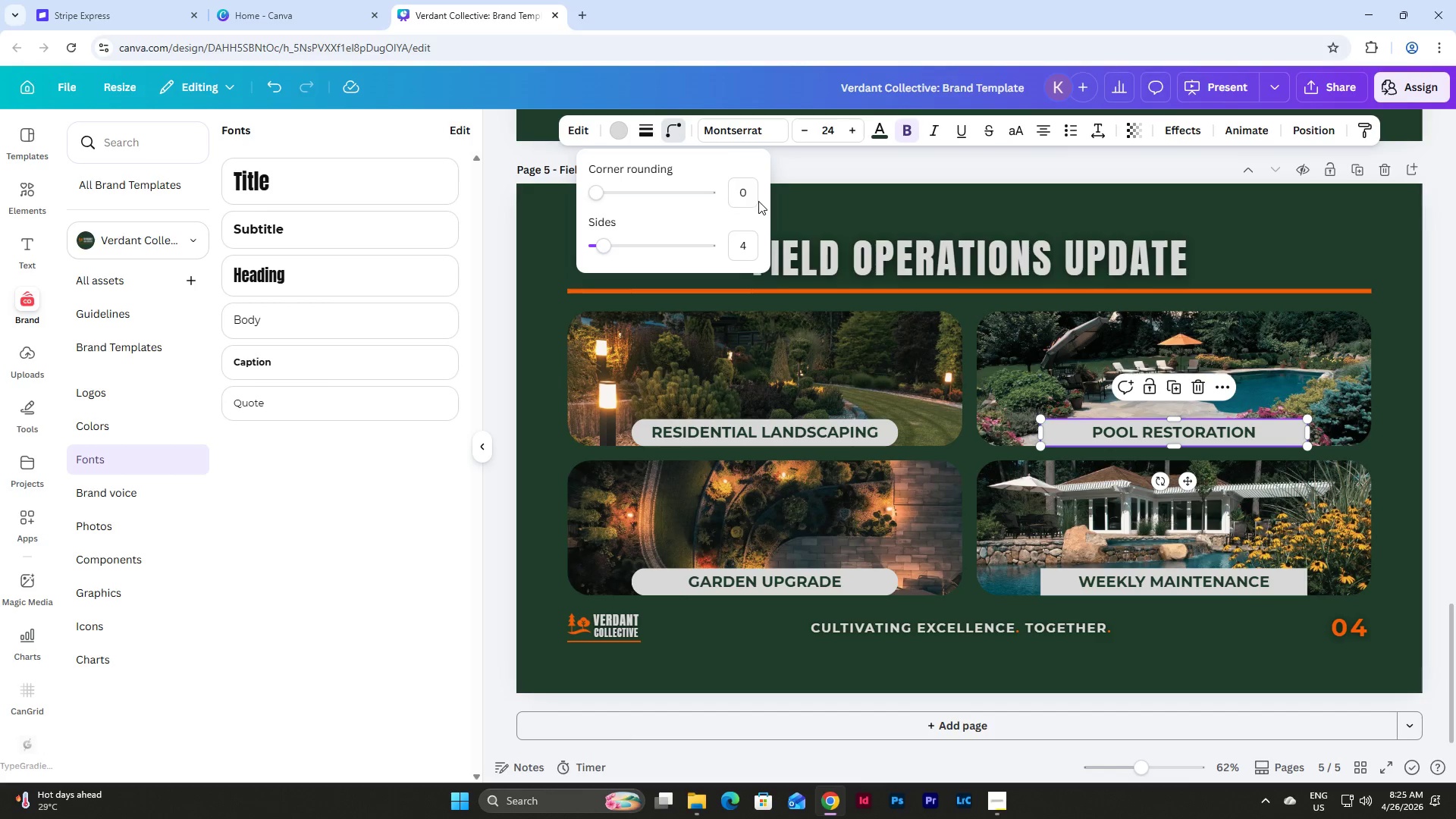 
left_click([747, 193])
 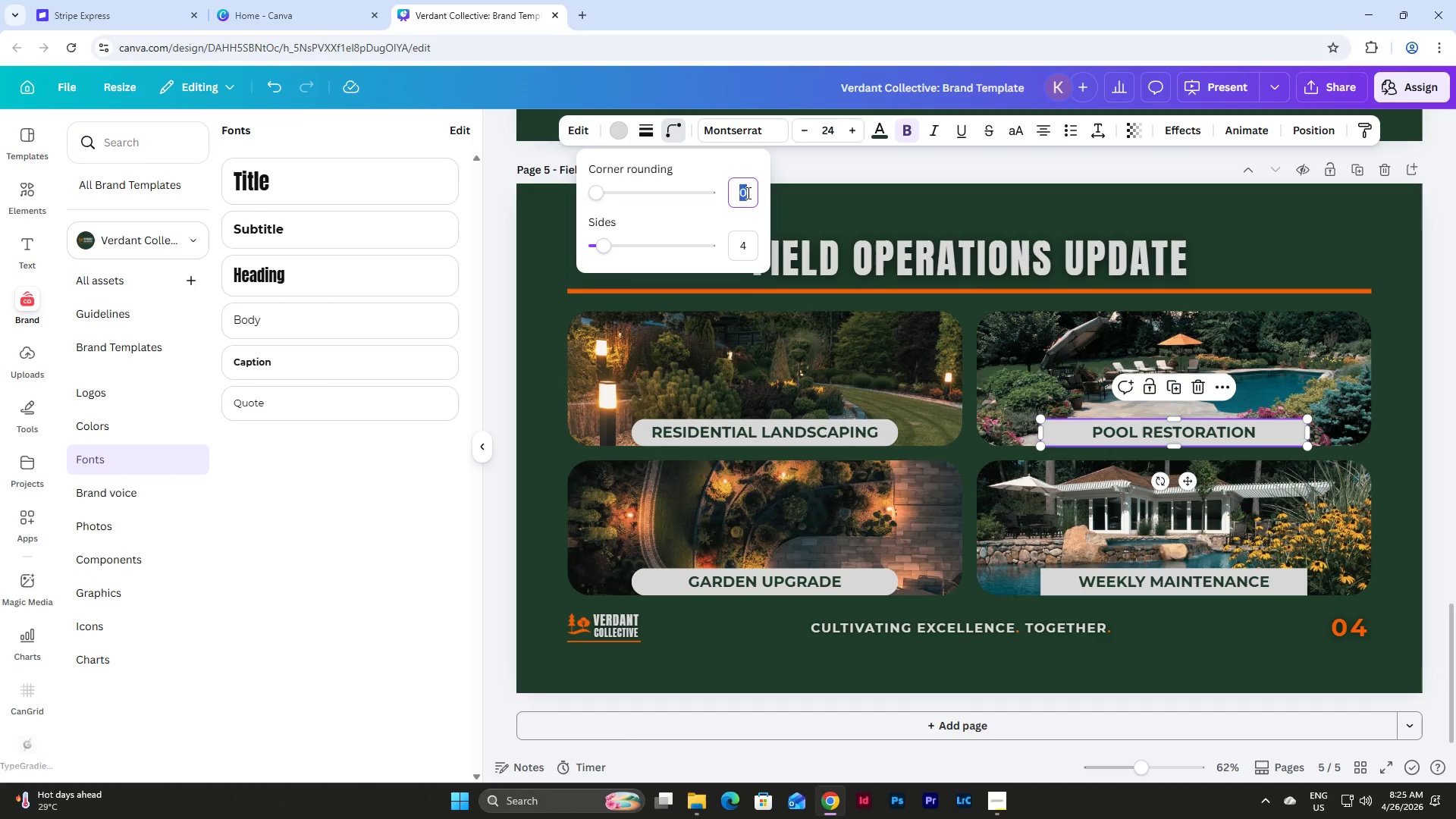 
key(Numpad5)
 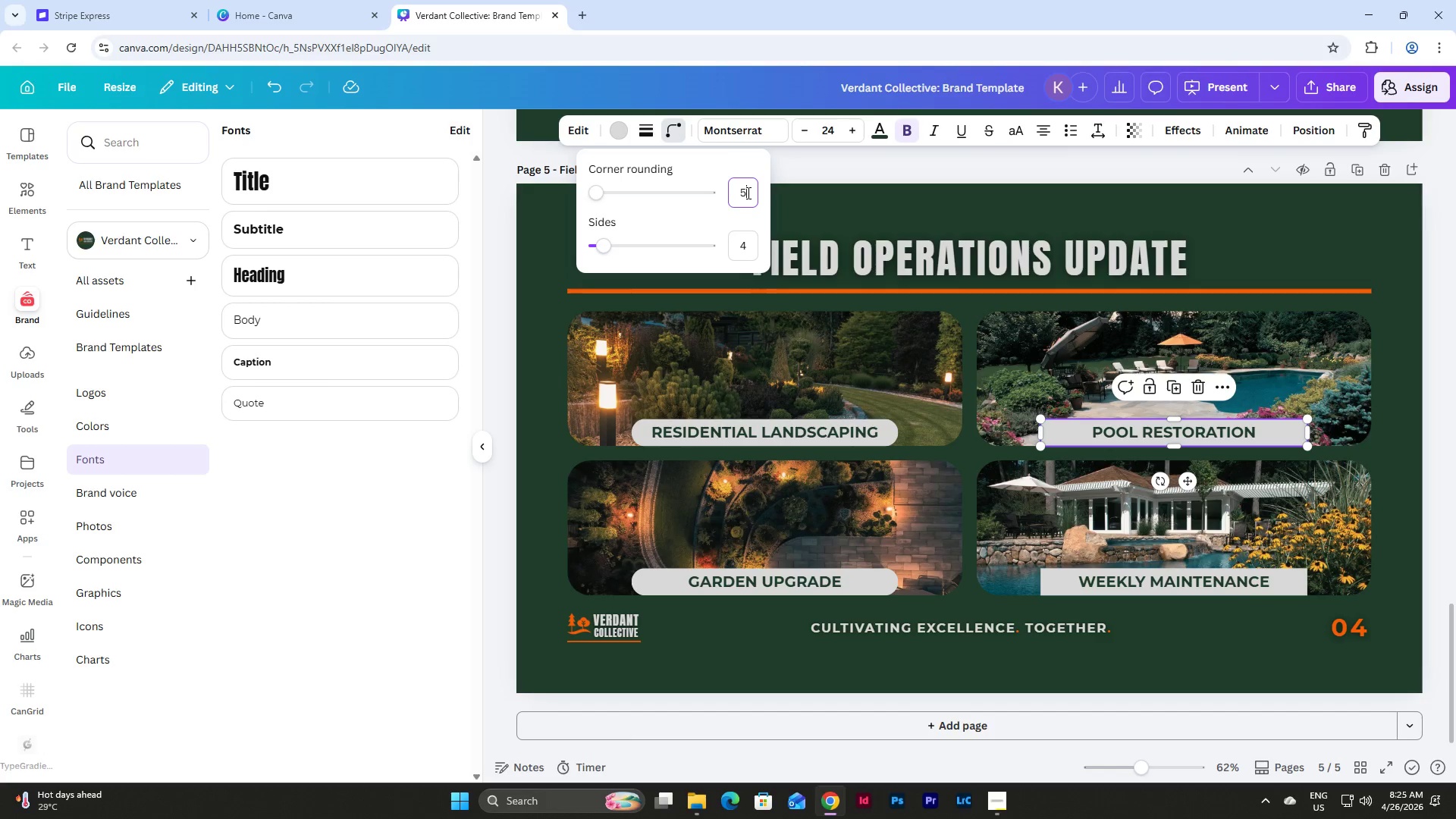 
key(Numpad0)
 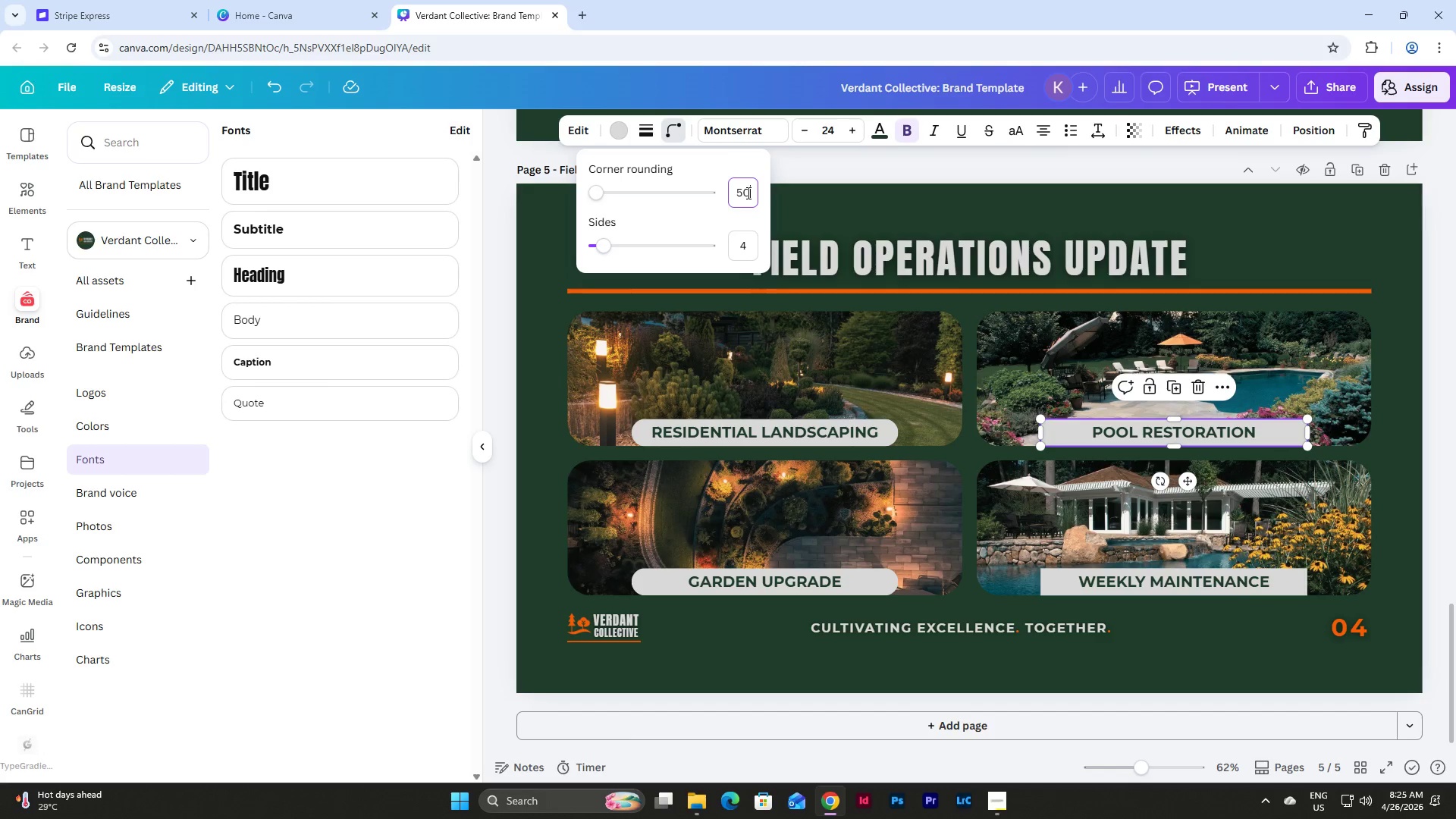 
key(NumpadEnter)
 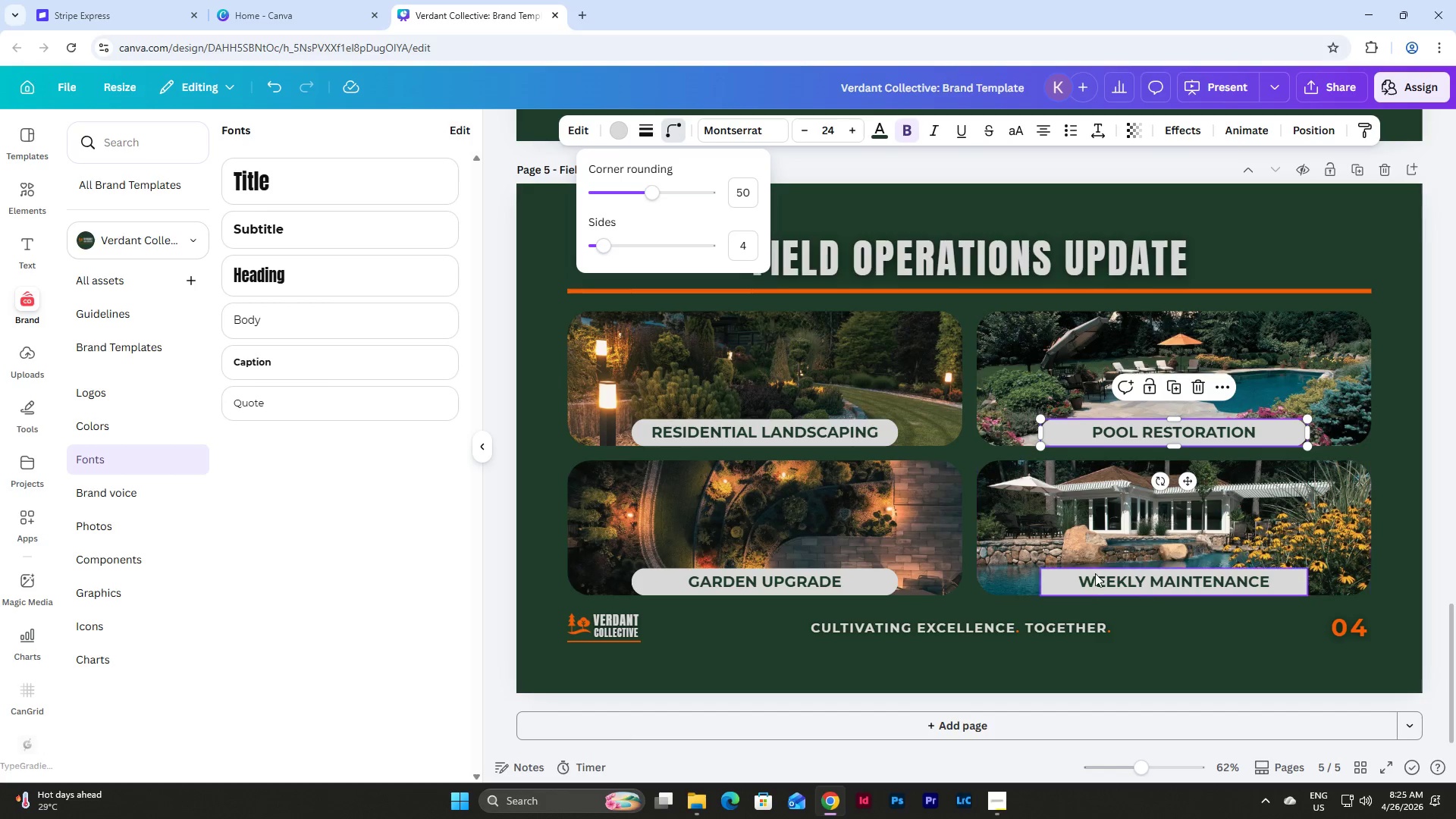 
left_click([1150, 583])
 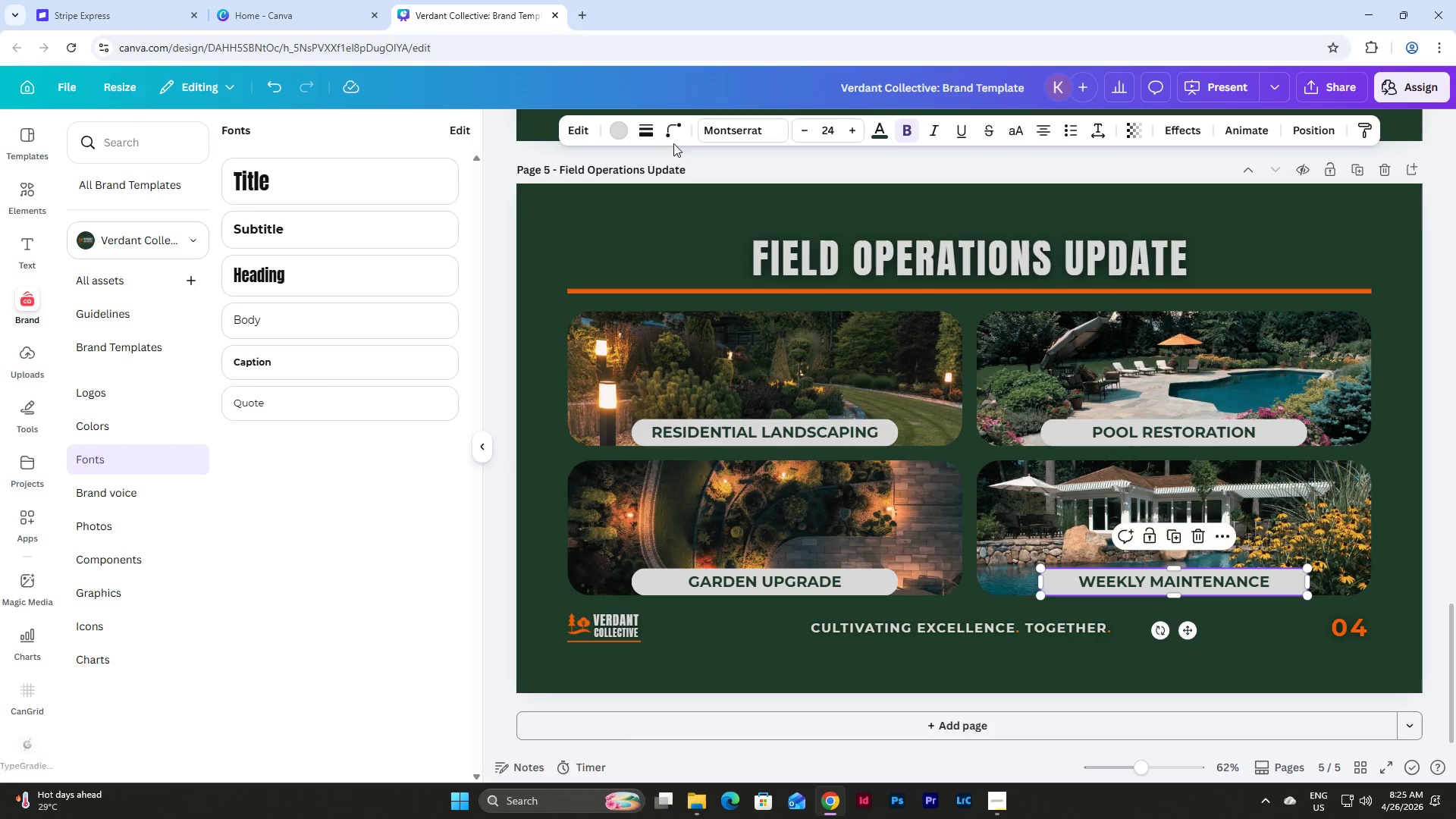 
left_click([670, 130])
 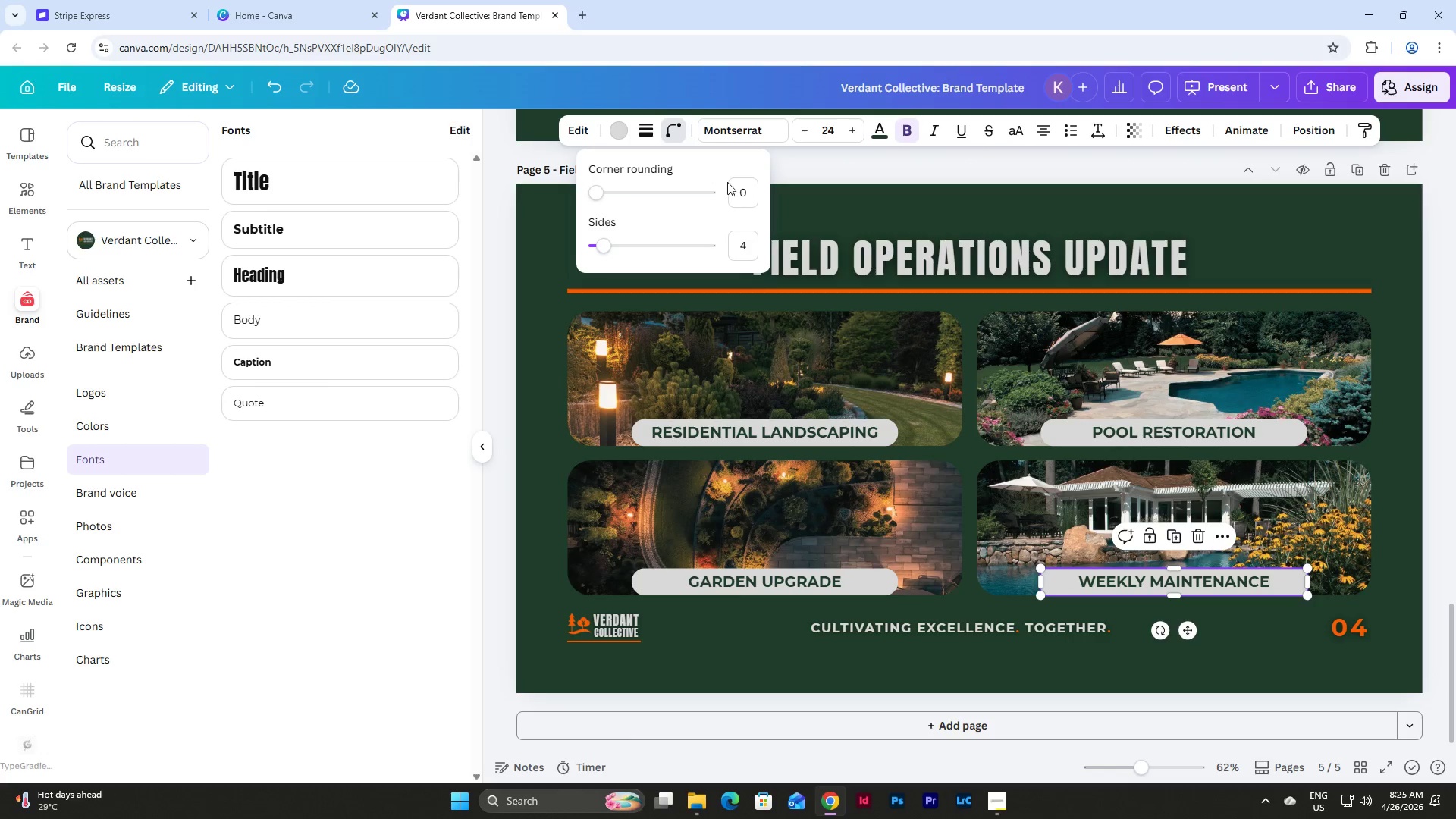 
left_click([746, 190])
 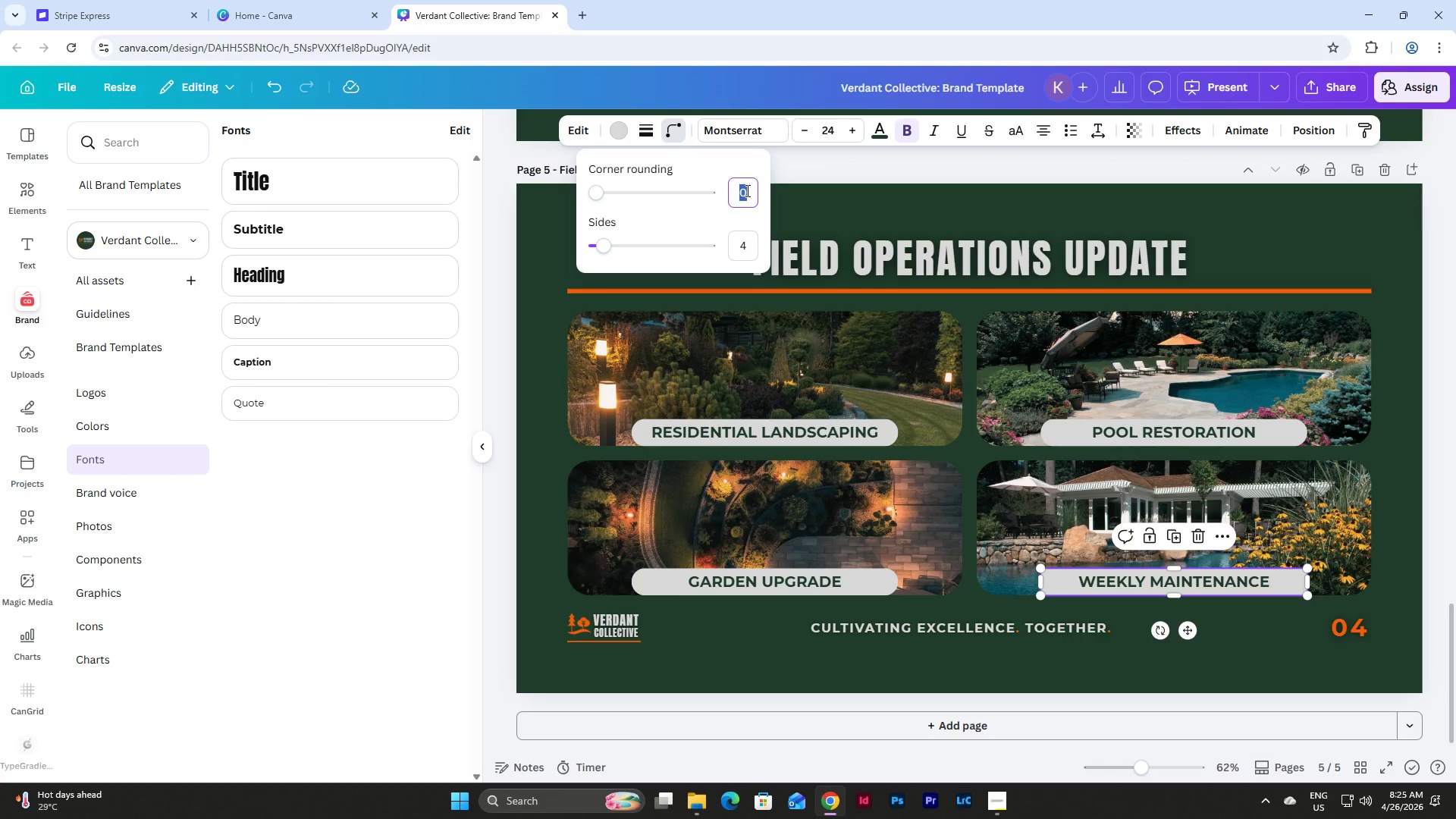 
key(Numpad5)
 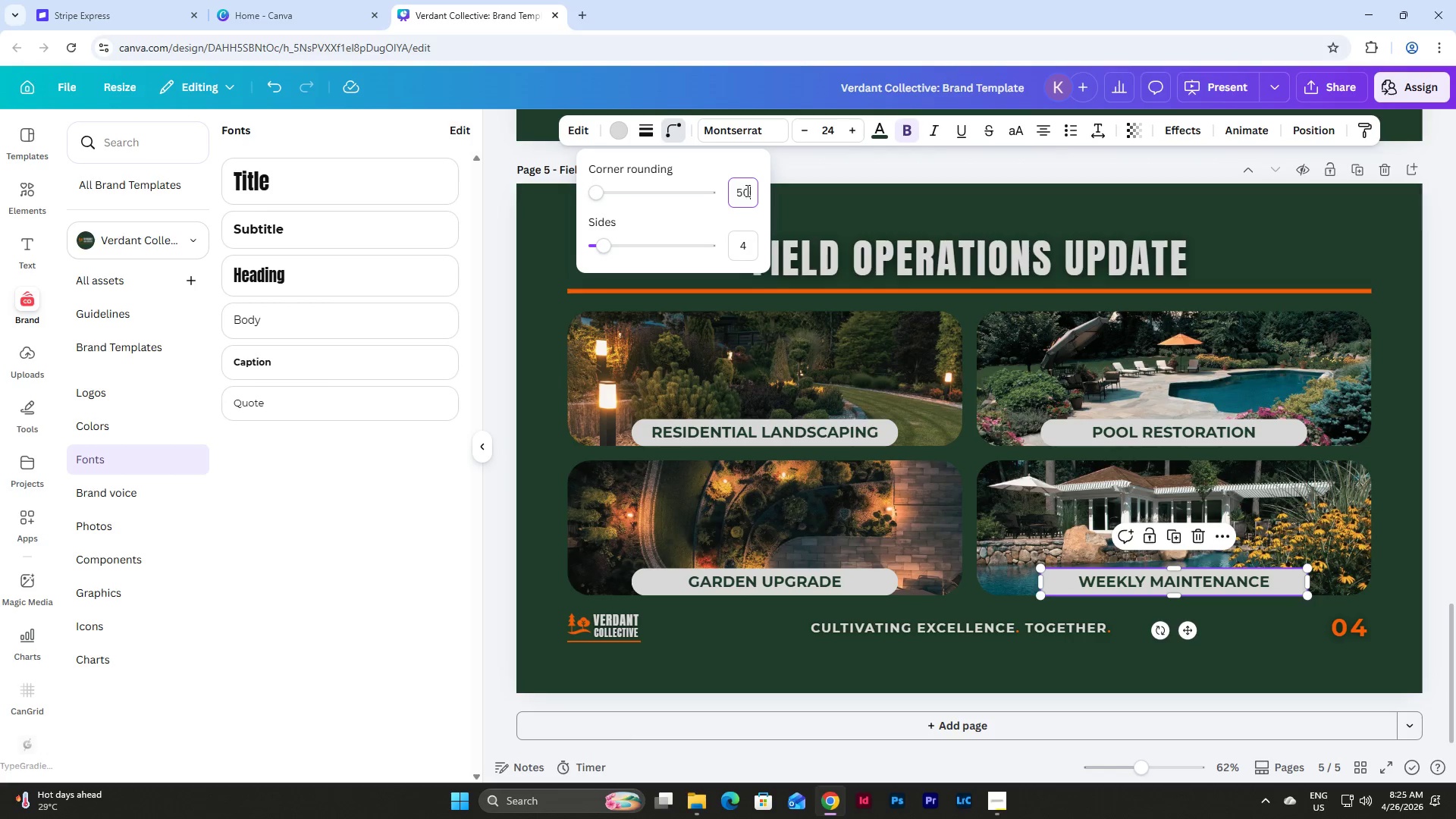 
key(Numpad0)
 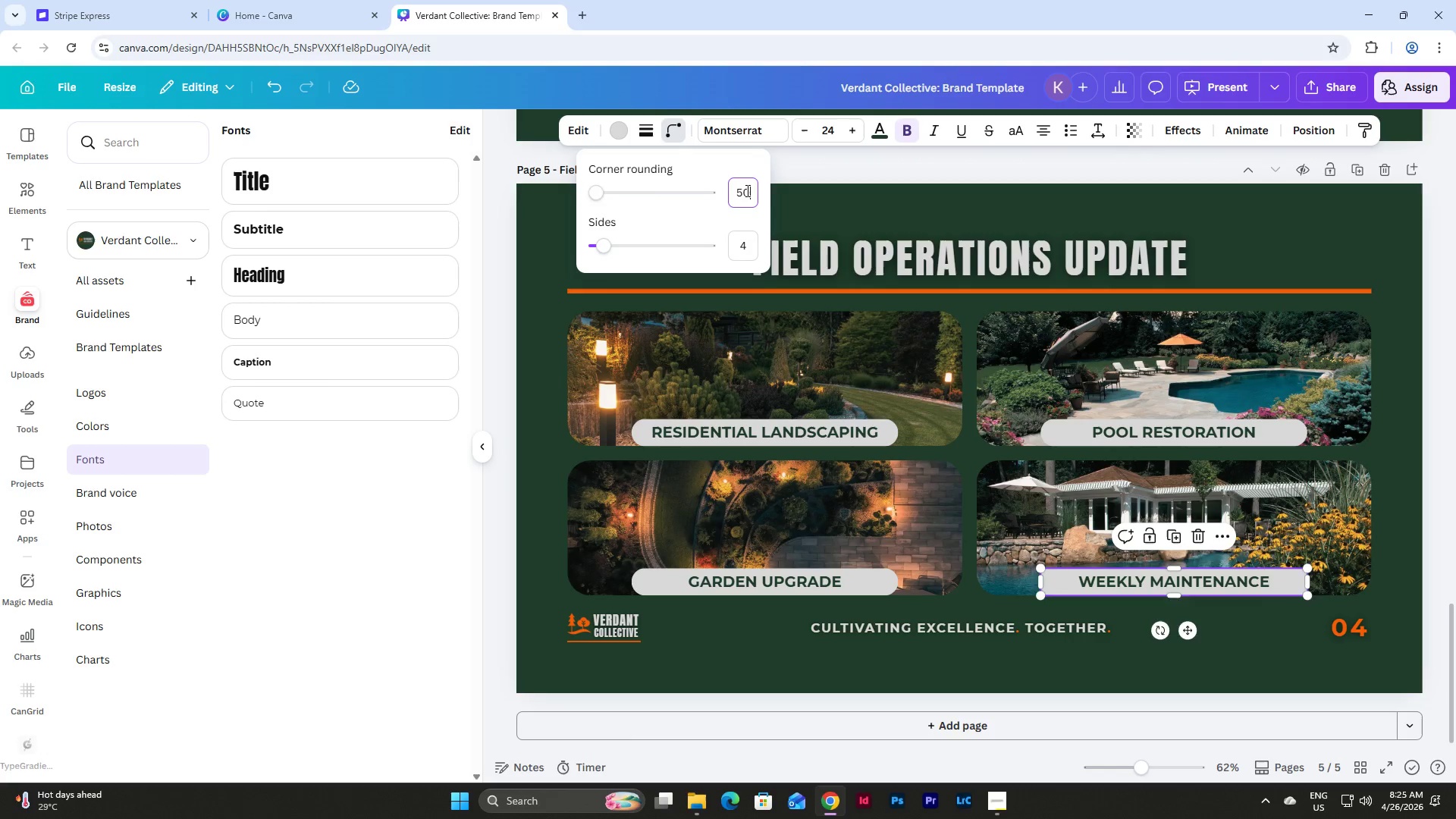 
key(NumpadEnter)
 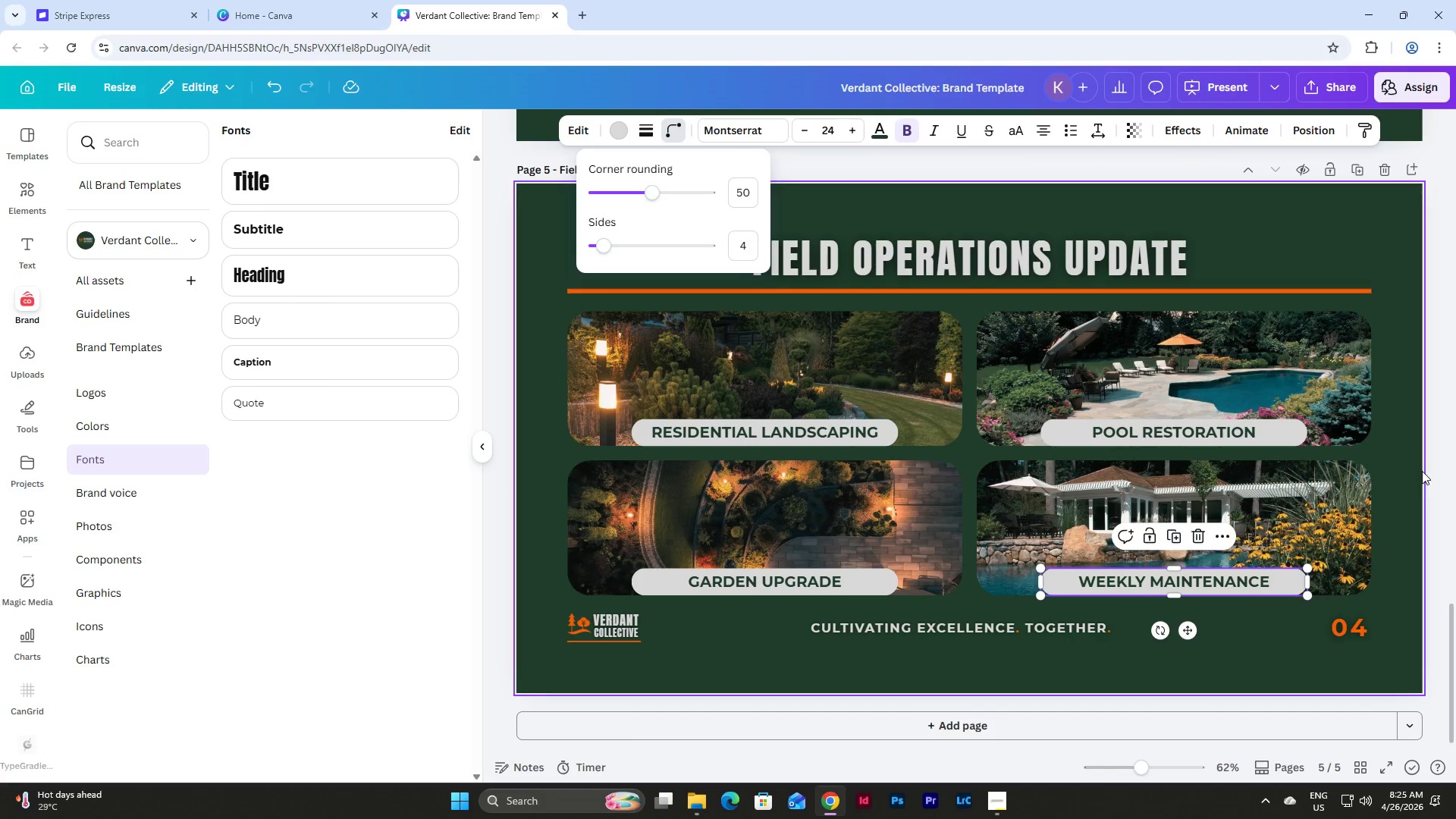 
left_click([1407, 463])
 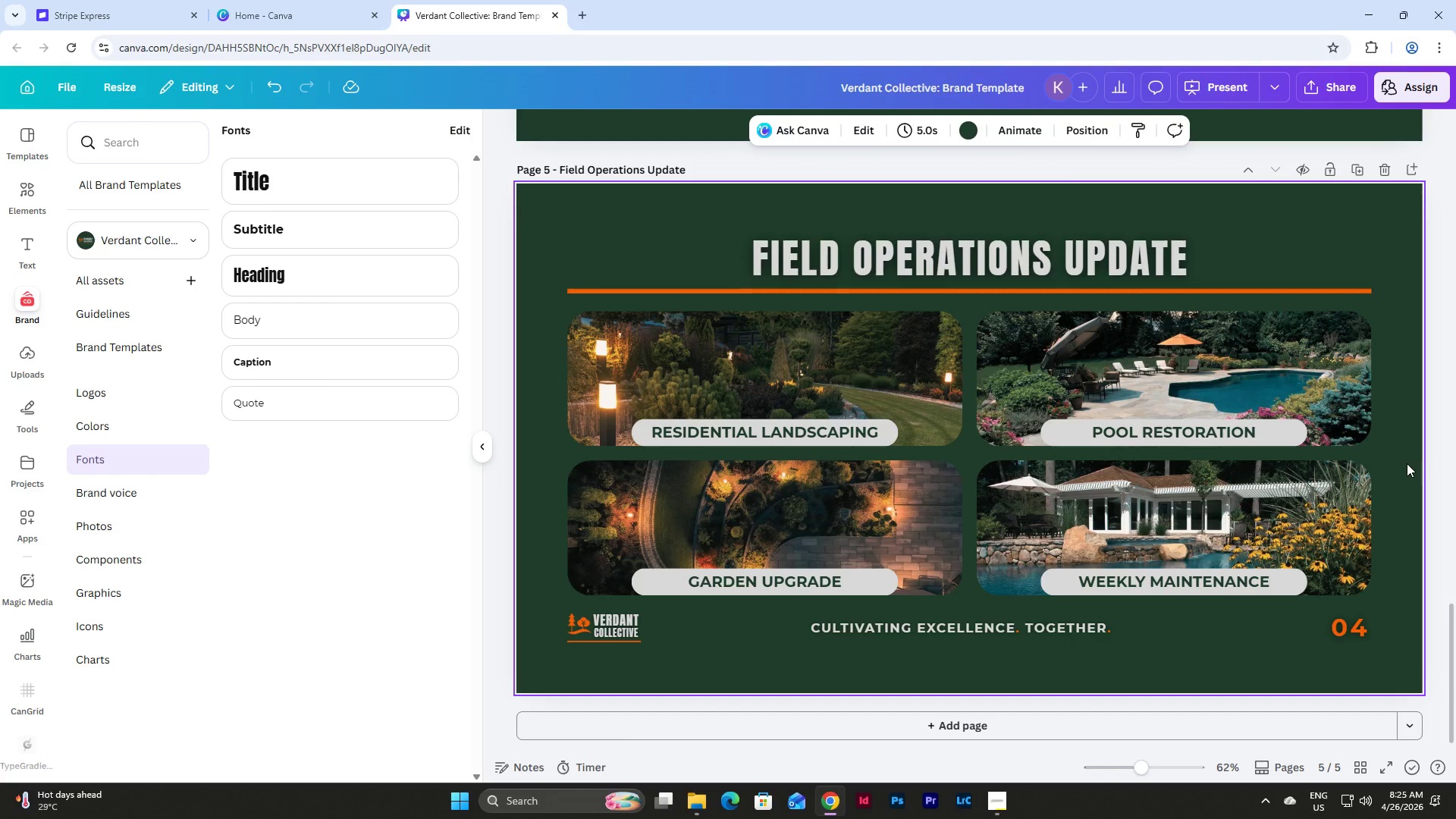 
scroll: coordinate [1407, 463], scroll_direction: up, amount: 2.0
 